 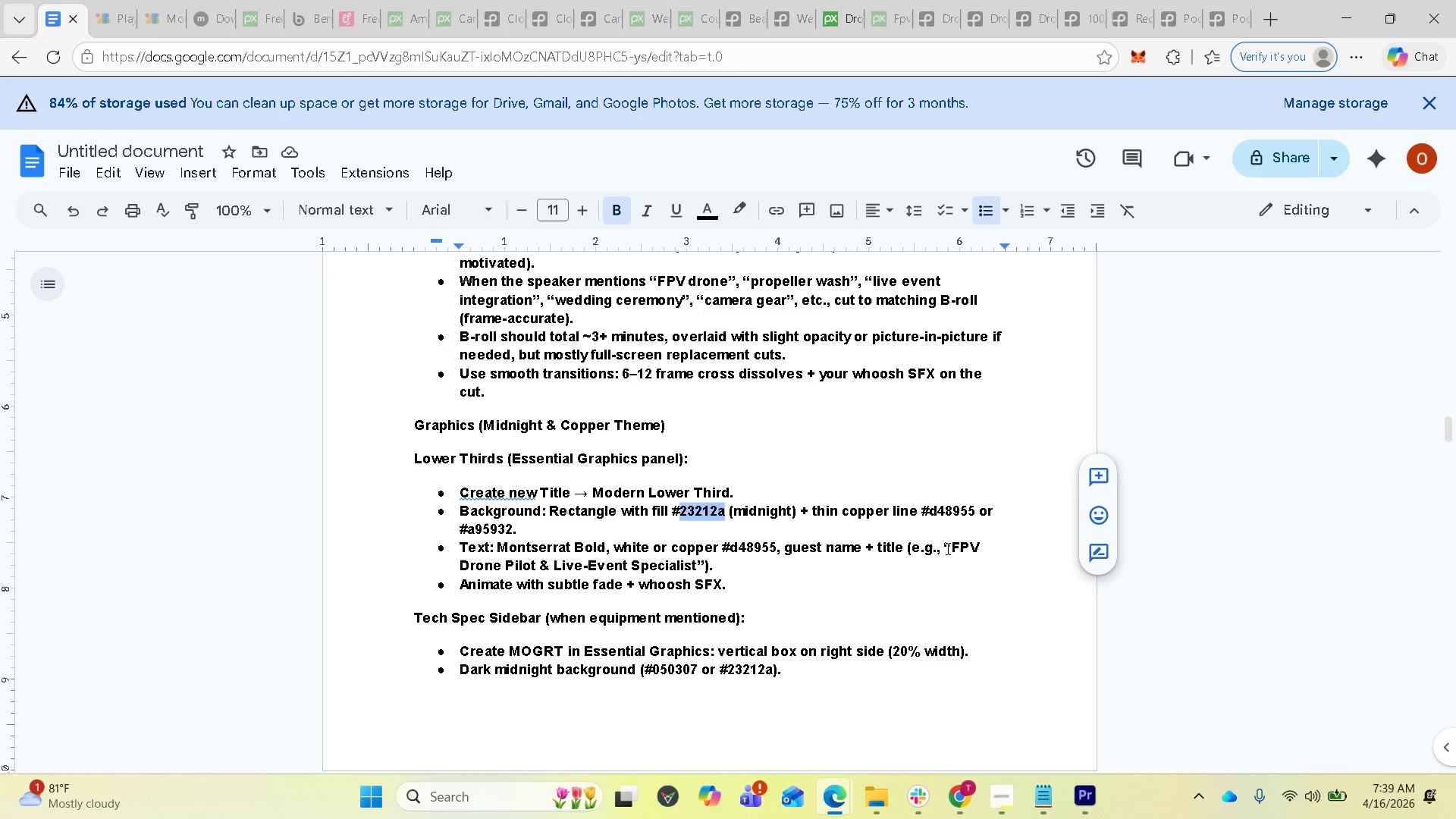 
mouse_move([520, -16])
 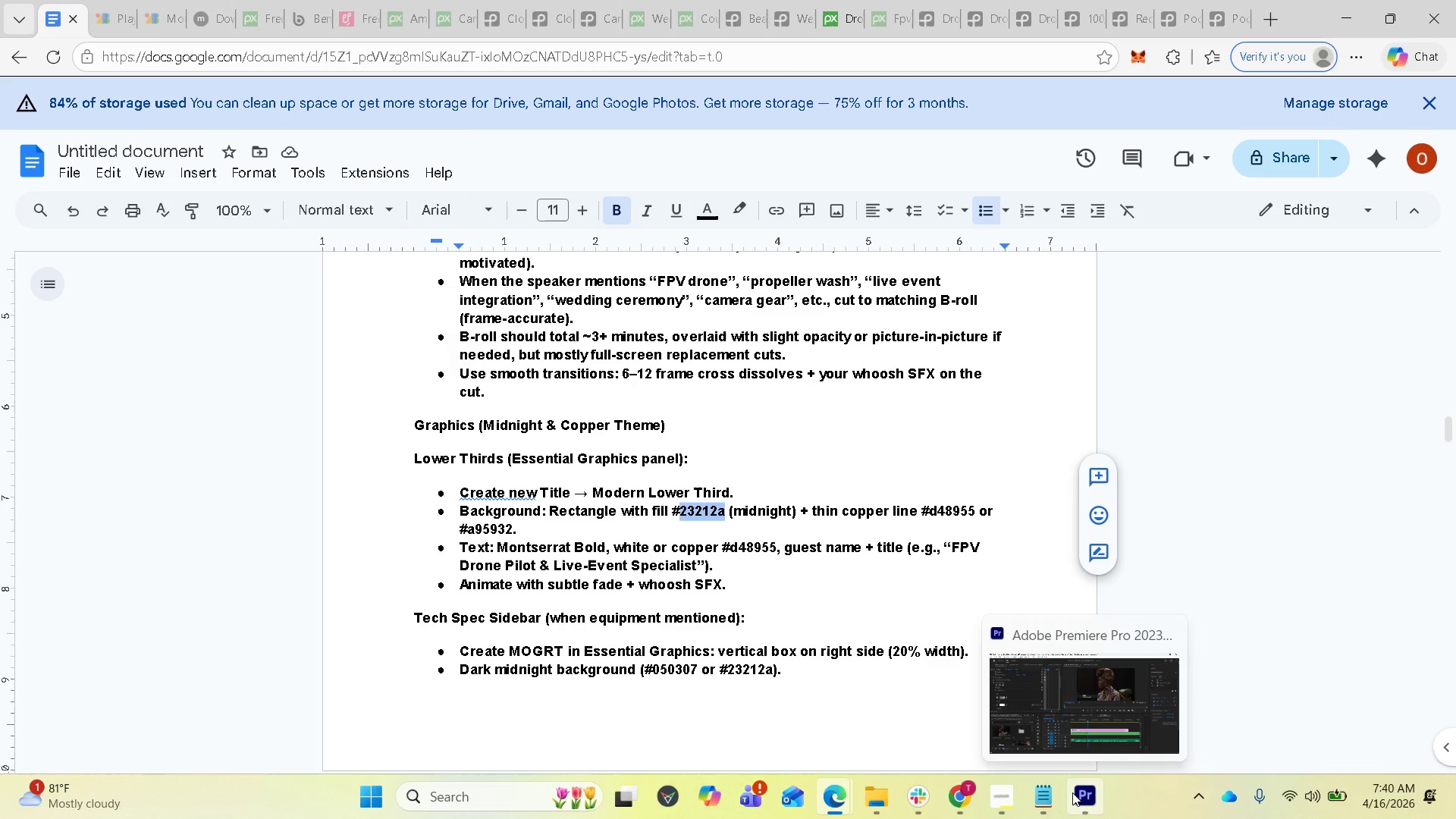 
left_click([1081, 698])
 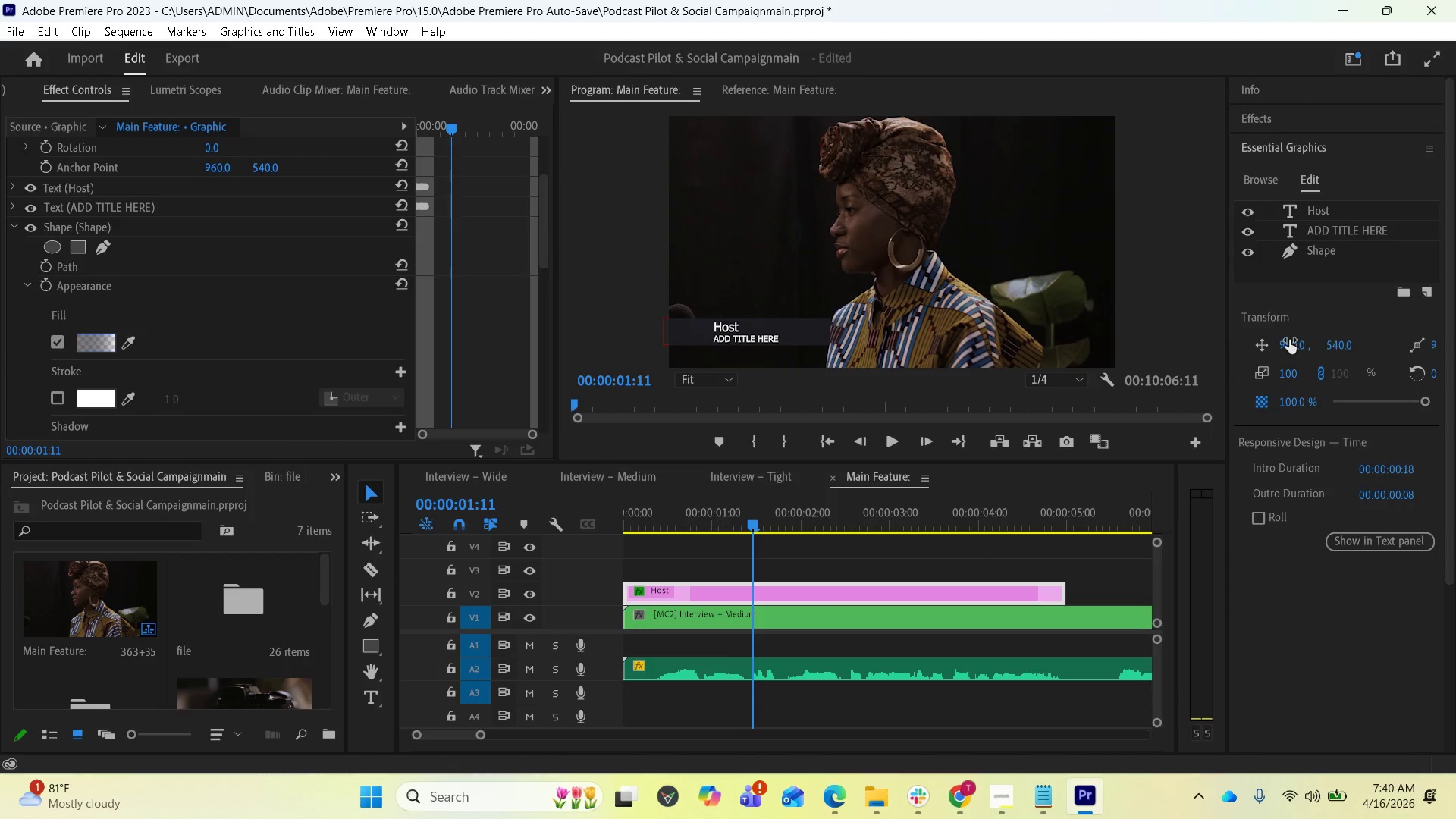 
left_click([780, 570])
 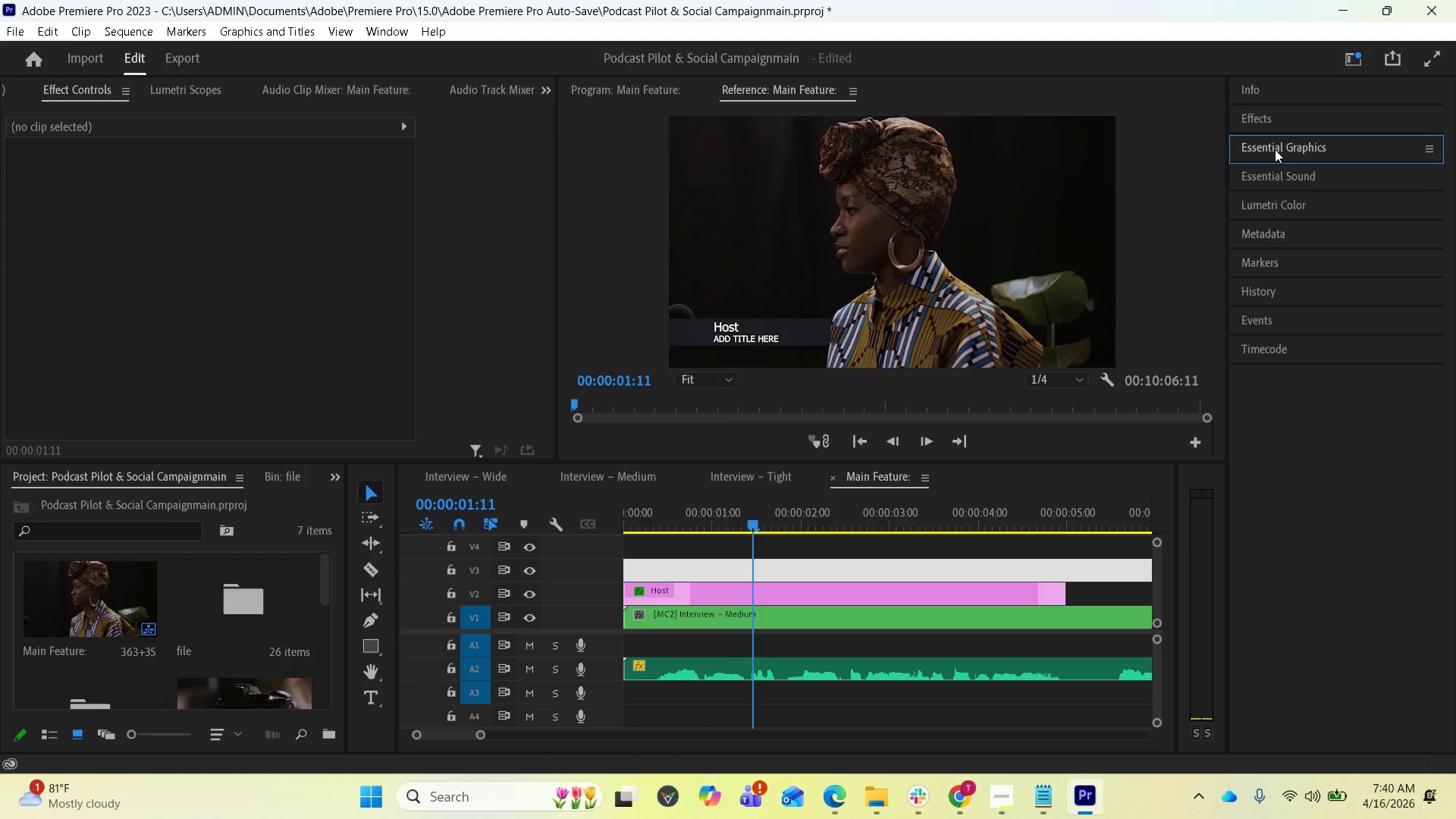 
wait(5.05)
 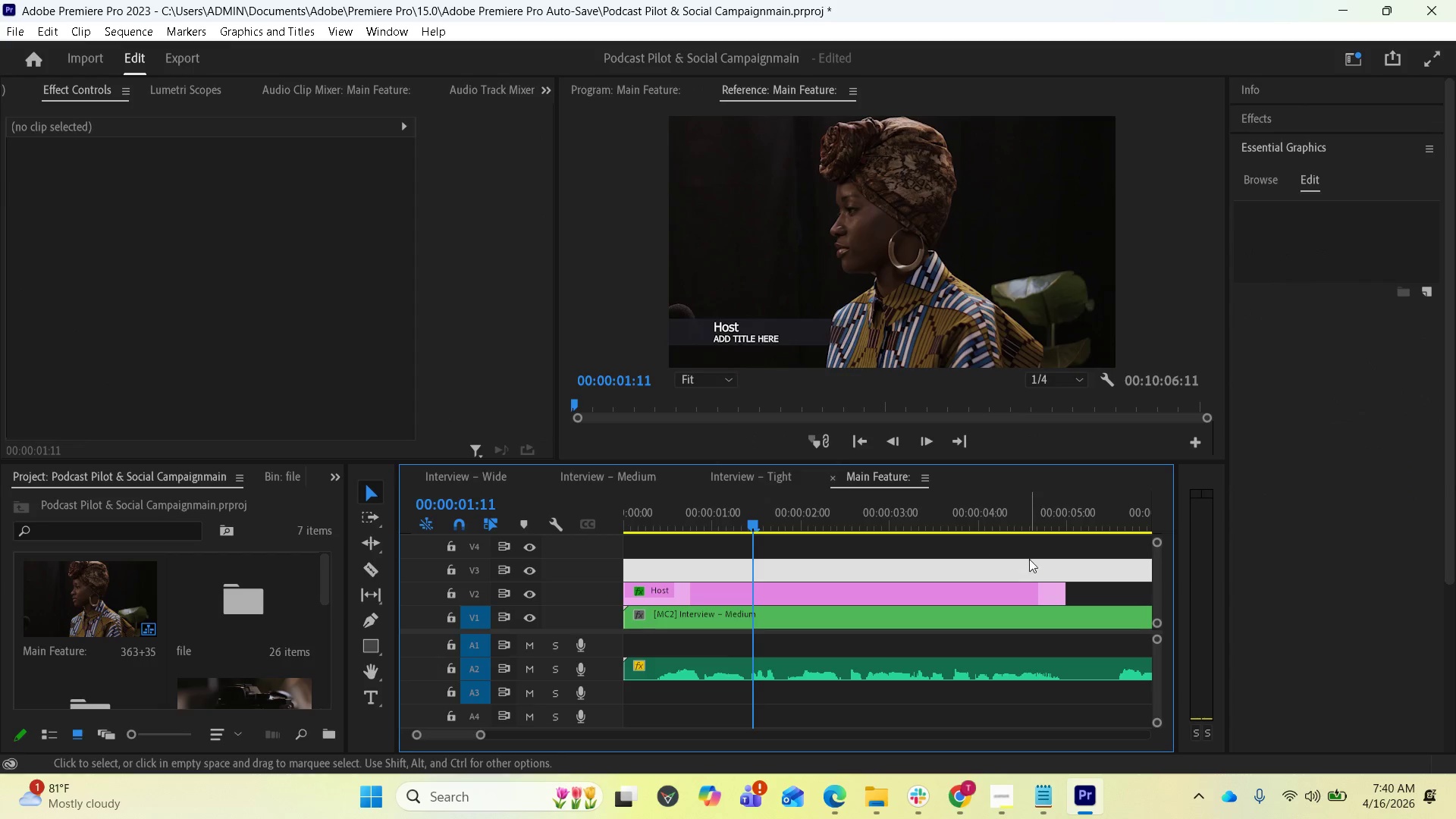 
left_click([1279, 149])
 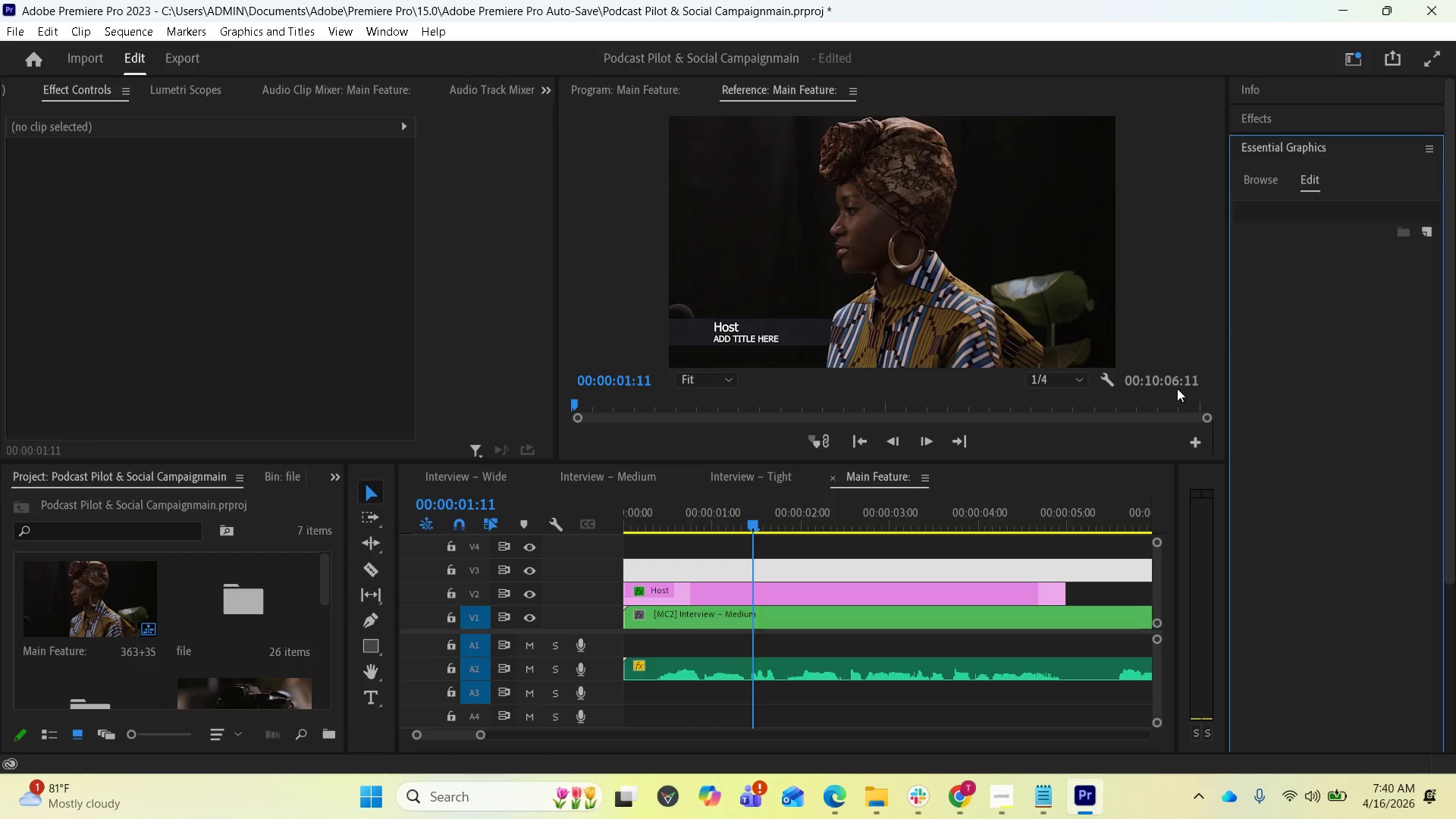 
scroll: coordinate [957, 561], scroll_direction: down, amount: 6.0
 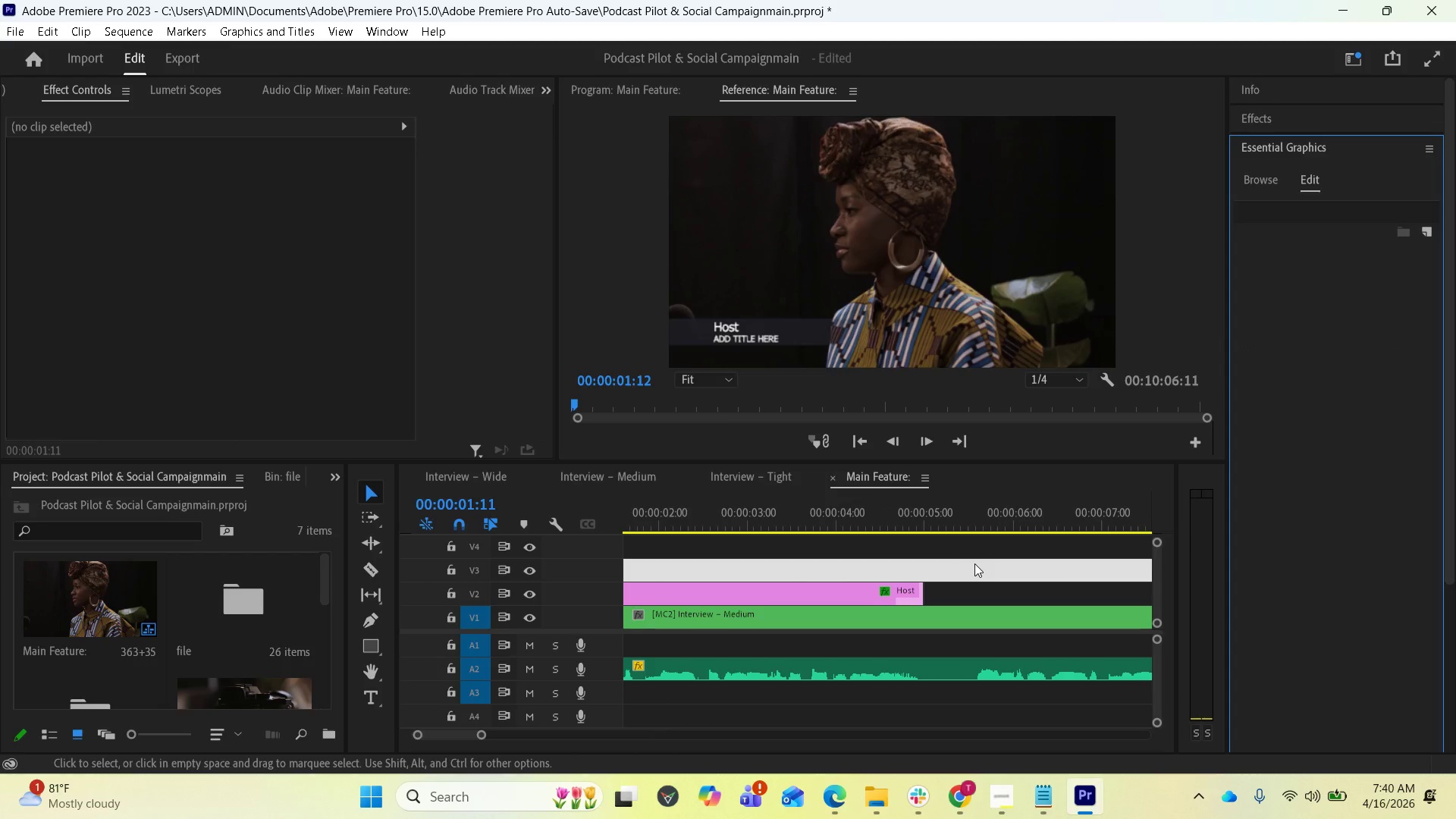 
left_click([974, 563])
 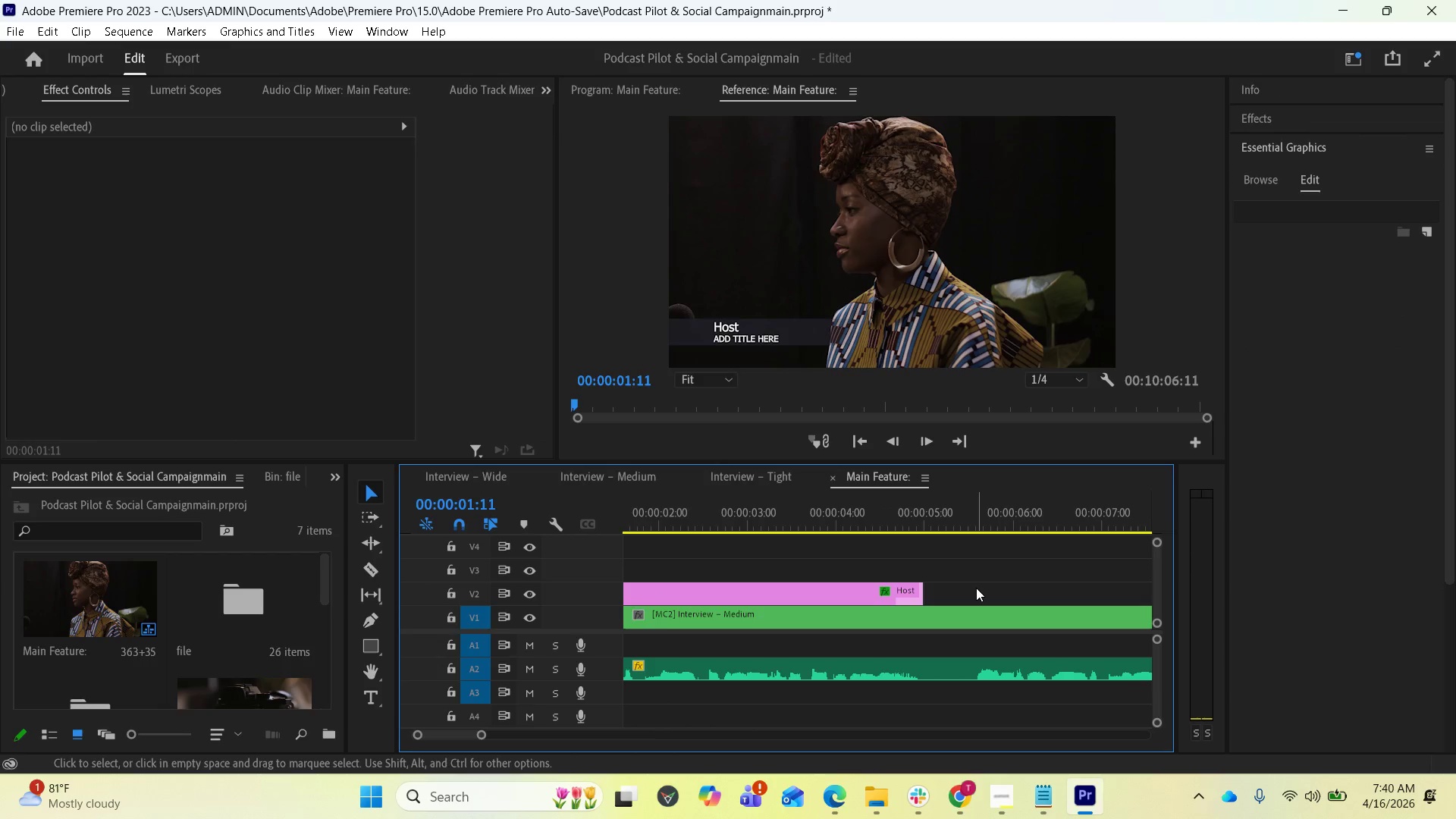 
left_click([976, 588])
 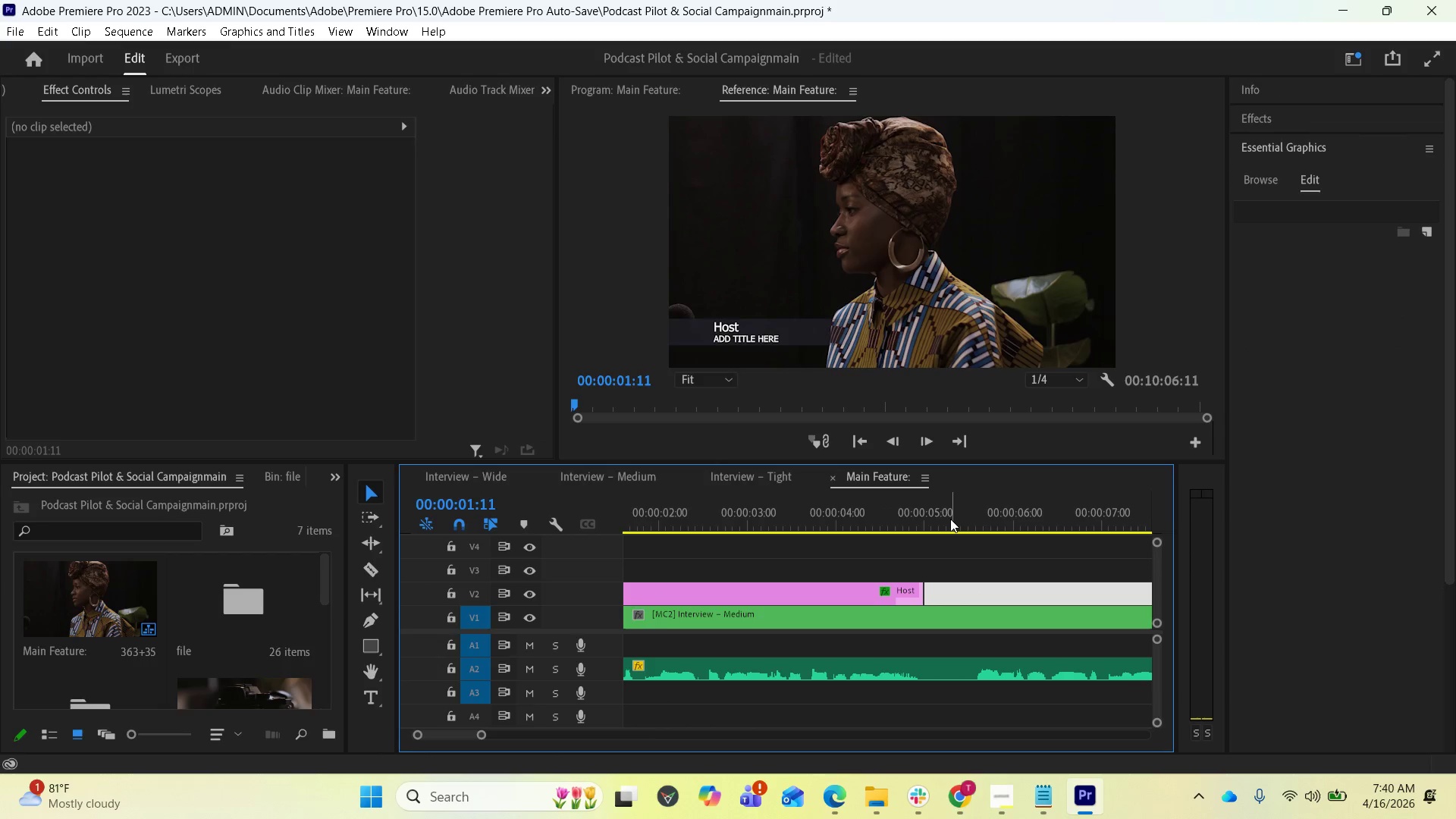 
left_click([950, 518])
 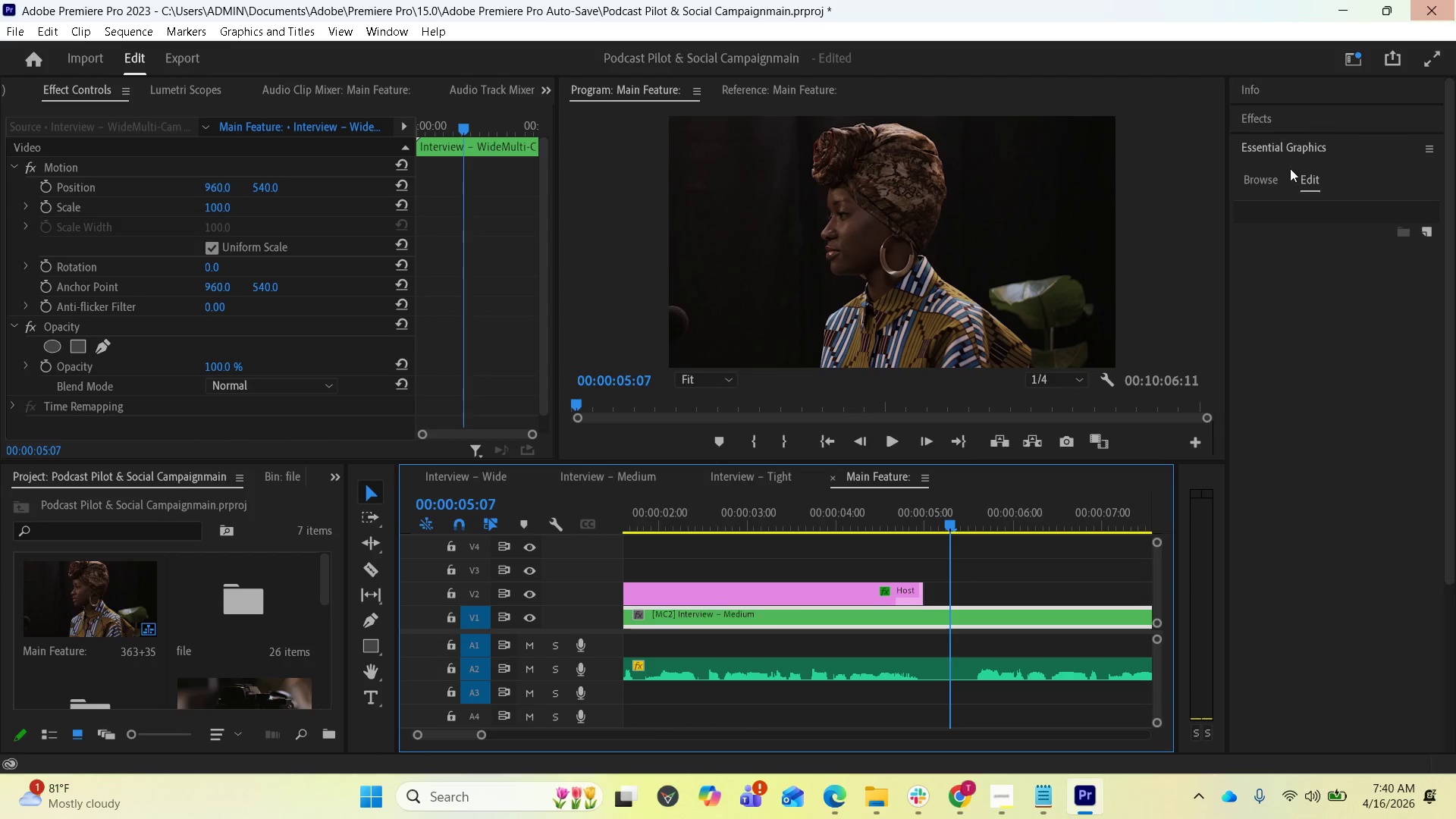 
left_click([1266, 183])
 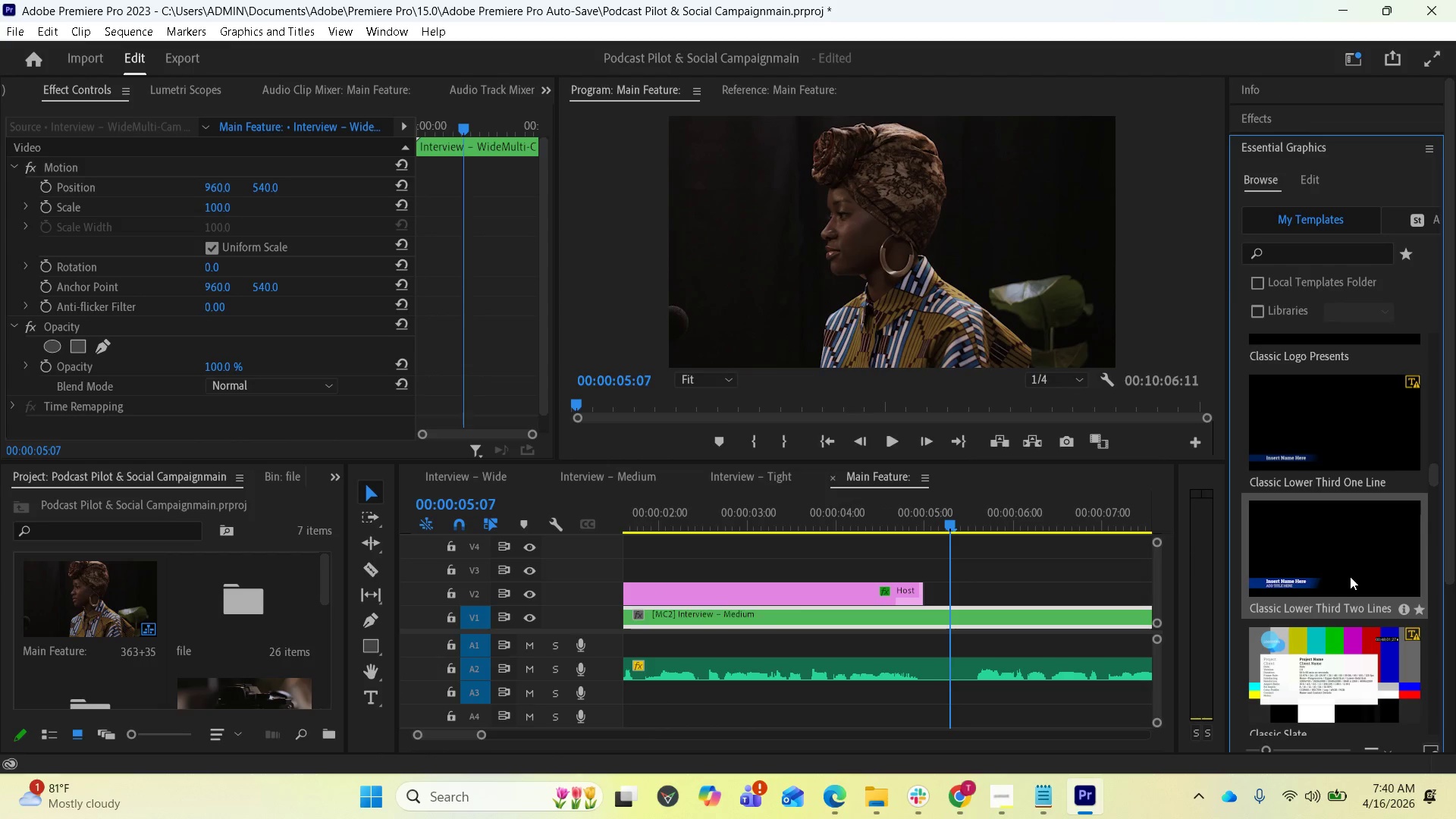 
scroll: coordinate [1350, 571], scroll_direction: down, amount: 18.0
 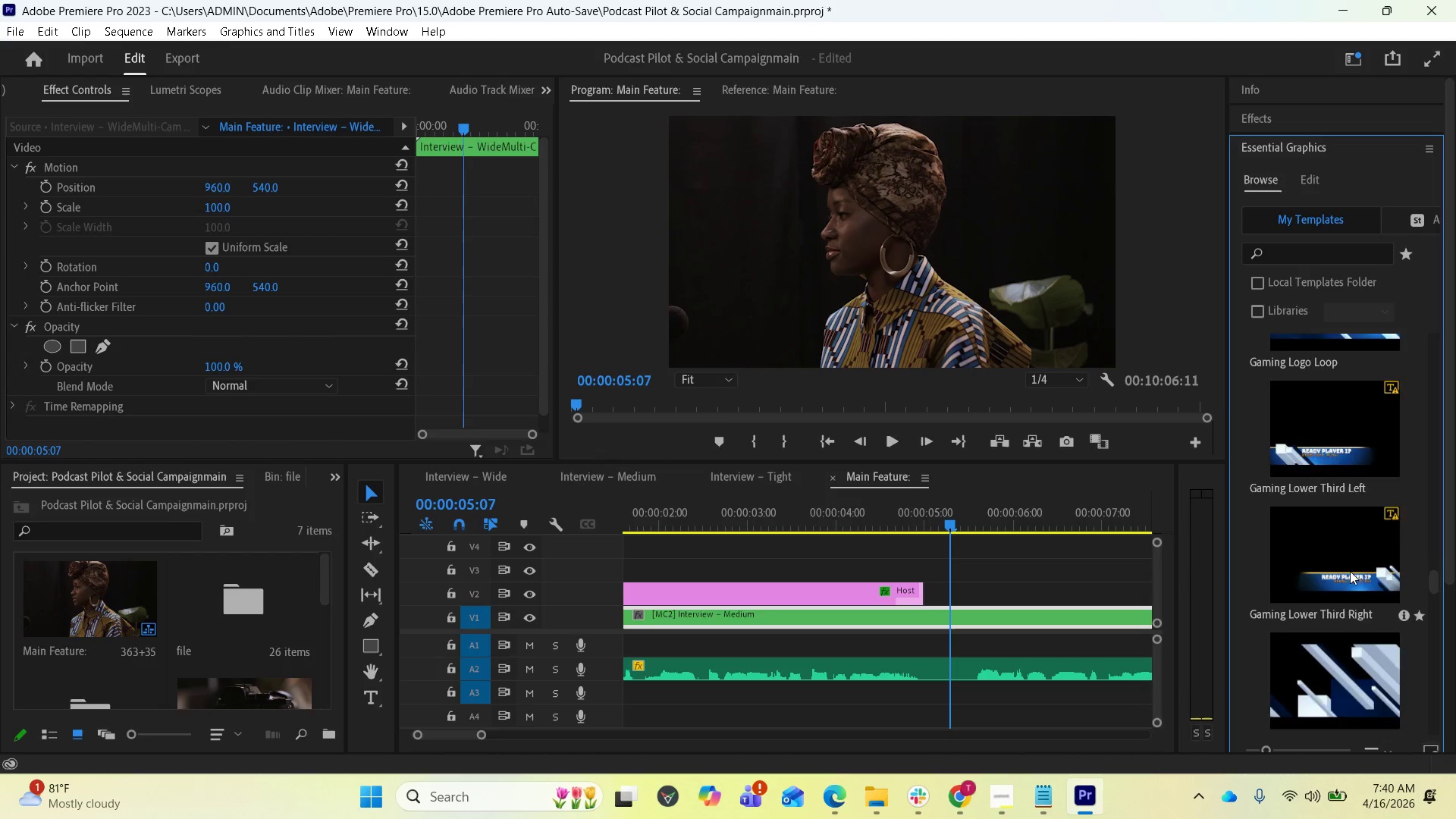 
scroll: coordinate [1342, 546], scroll_direction: down, amount: 6.0
 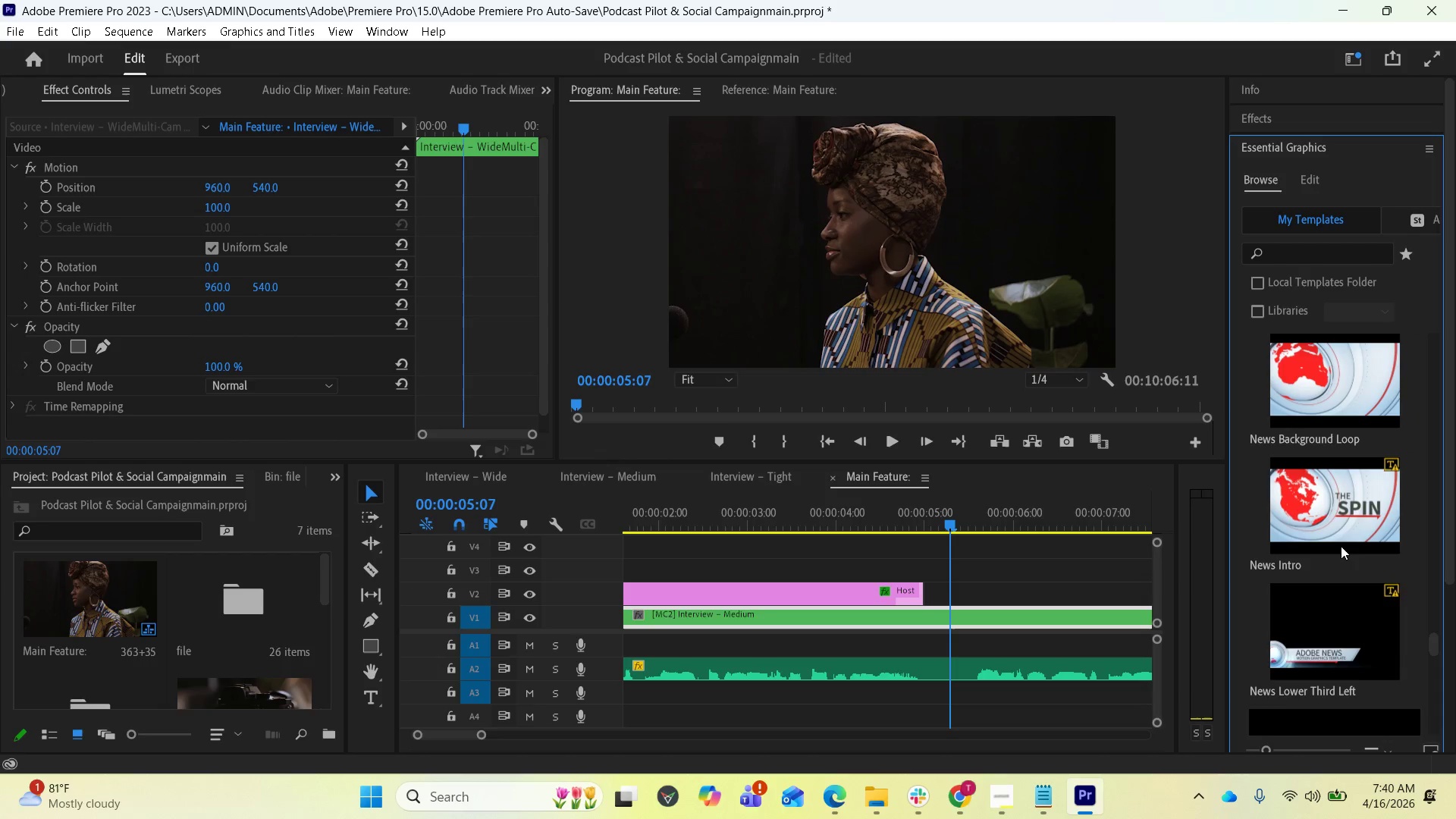 
mouse_move([1332, 529])
 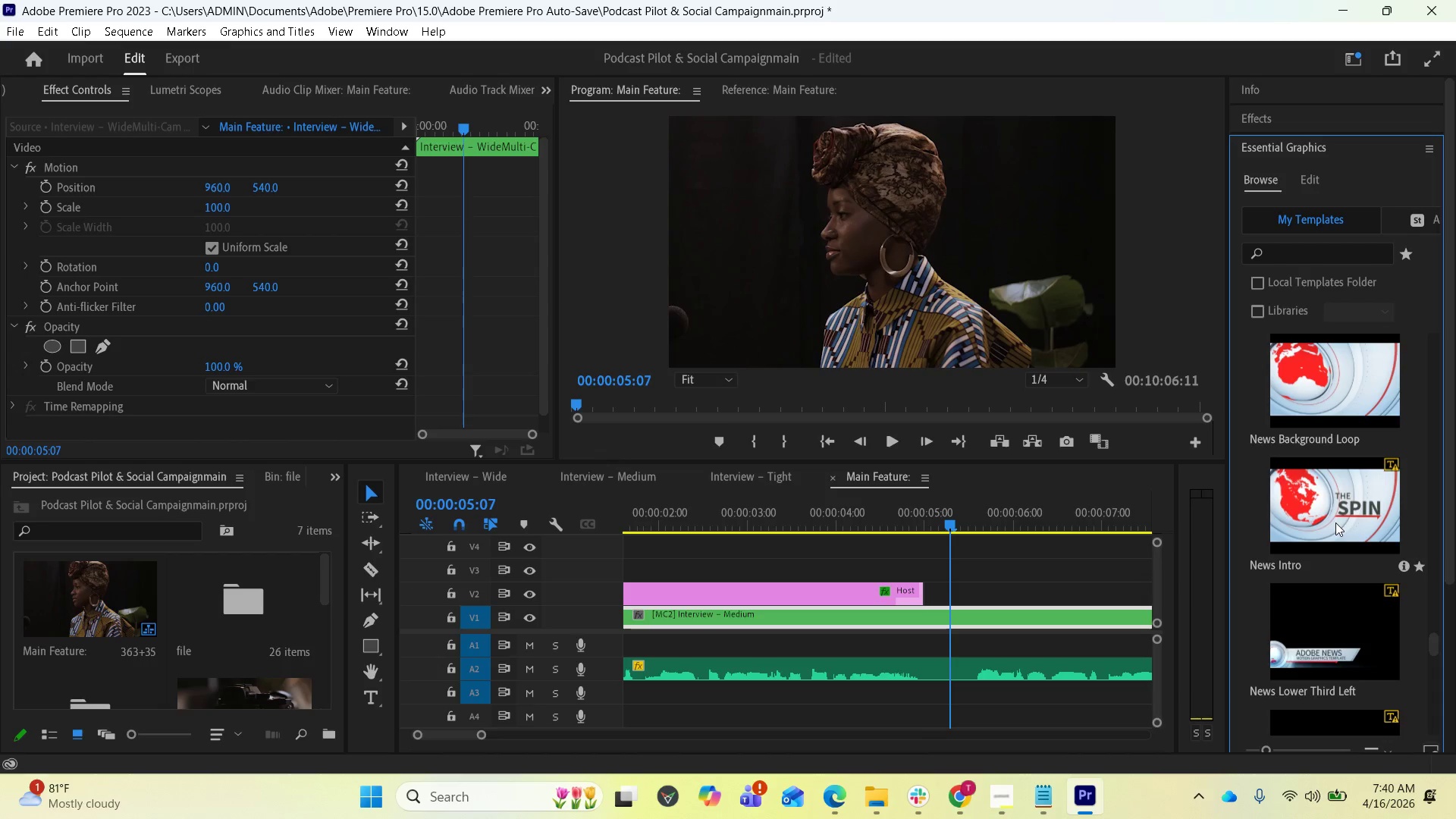 
scroll: coordinate [1326, 496], scroll_direction: down, amount: 8.0
 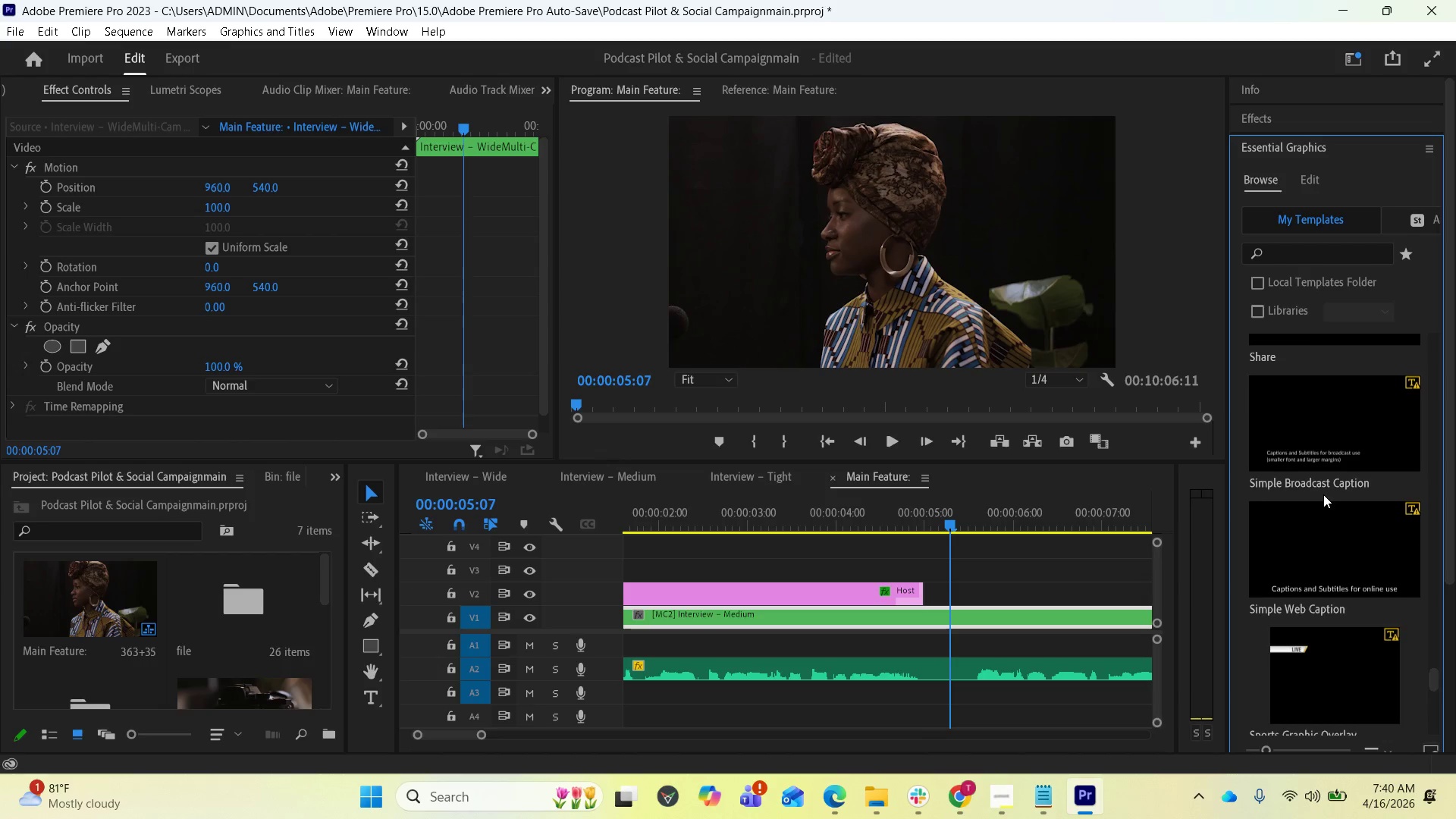 
scroll: coordinate [1313, 525], scroll_direction: down, amount: 9.0
 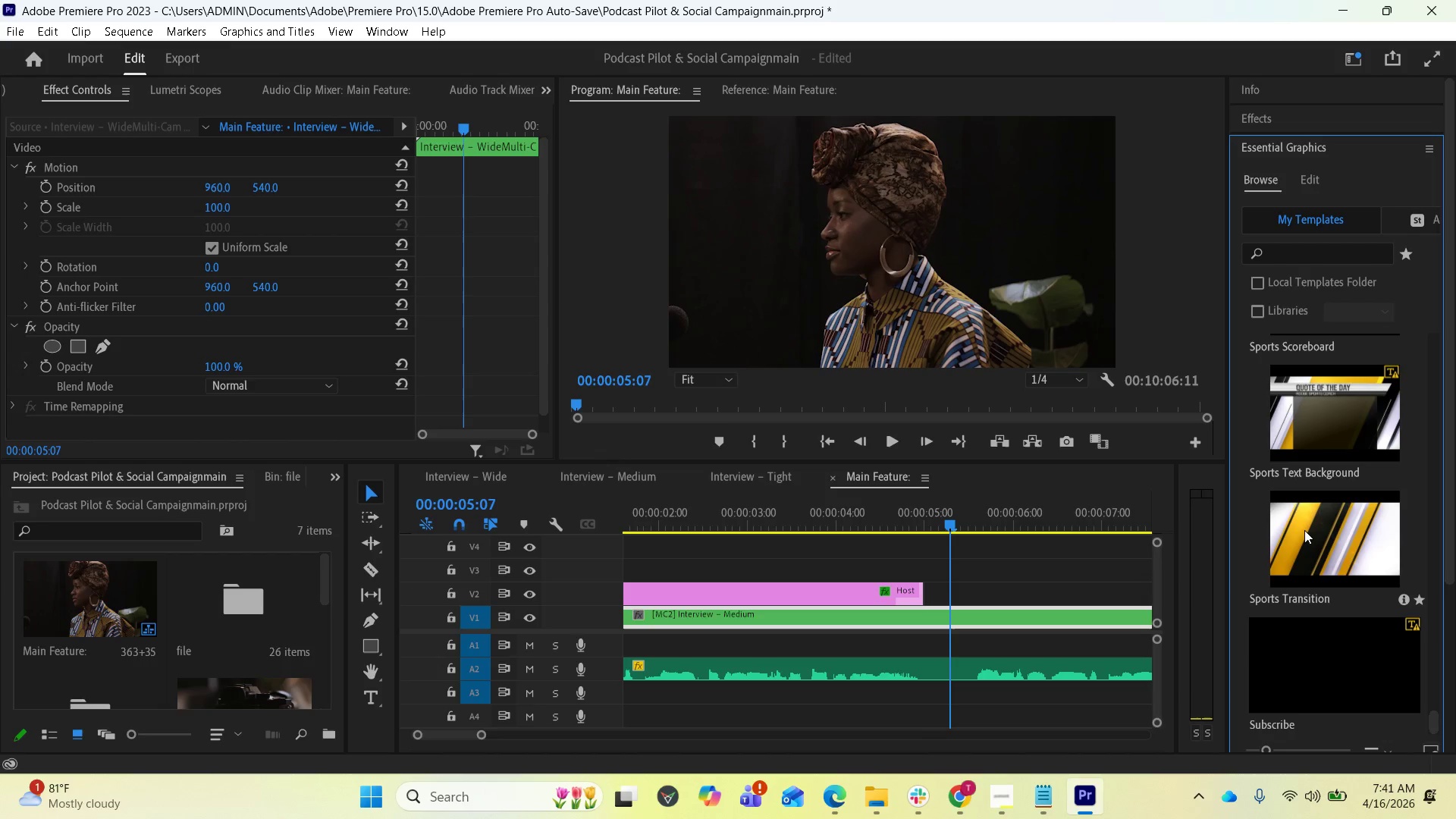 
scroll: coordinate [1320, 529], scroll_direction: down, amount: 3.0
 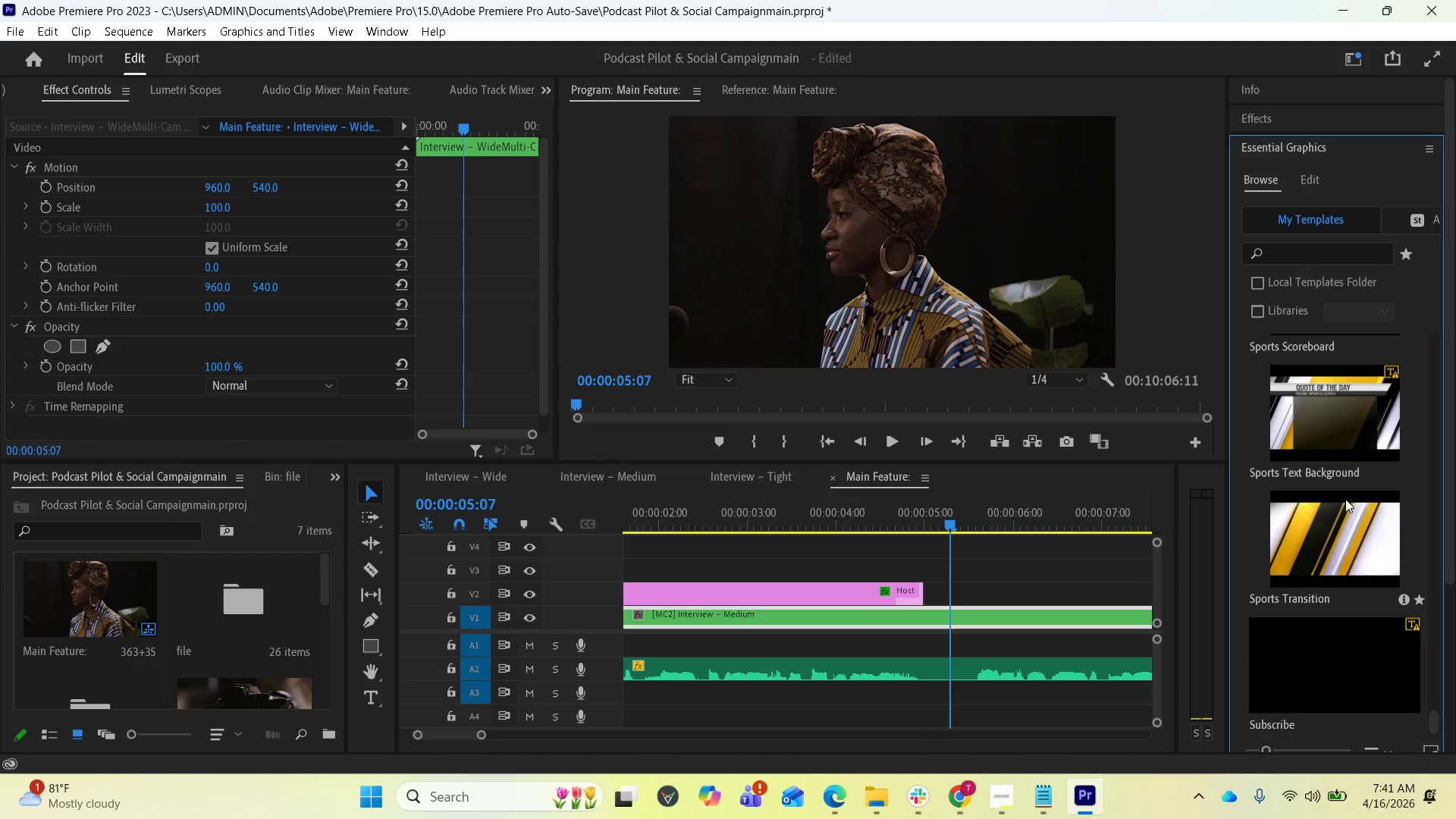 
scroll: coordinate [1341, 444], scroll_direction: up, amount: 14.0
 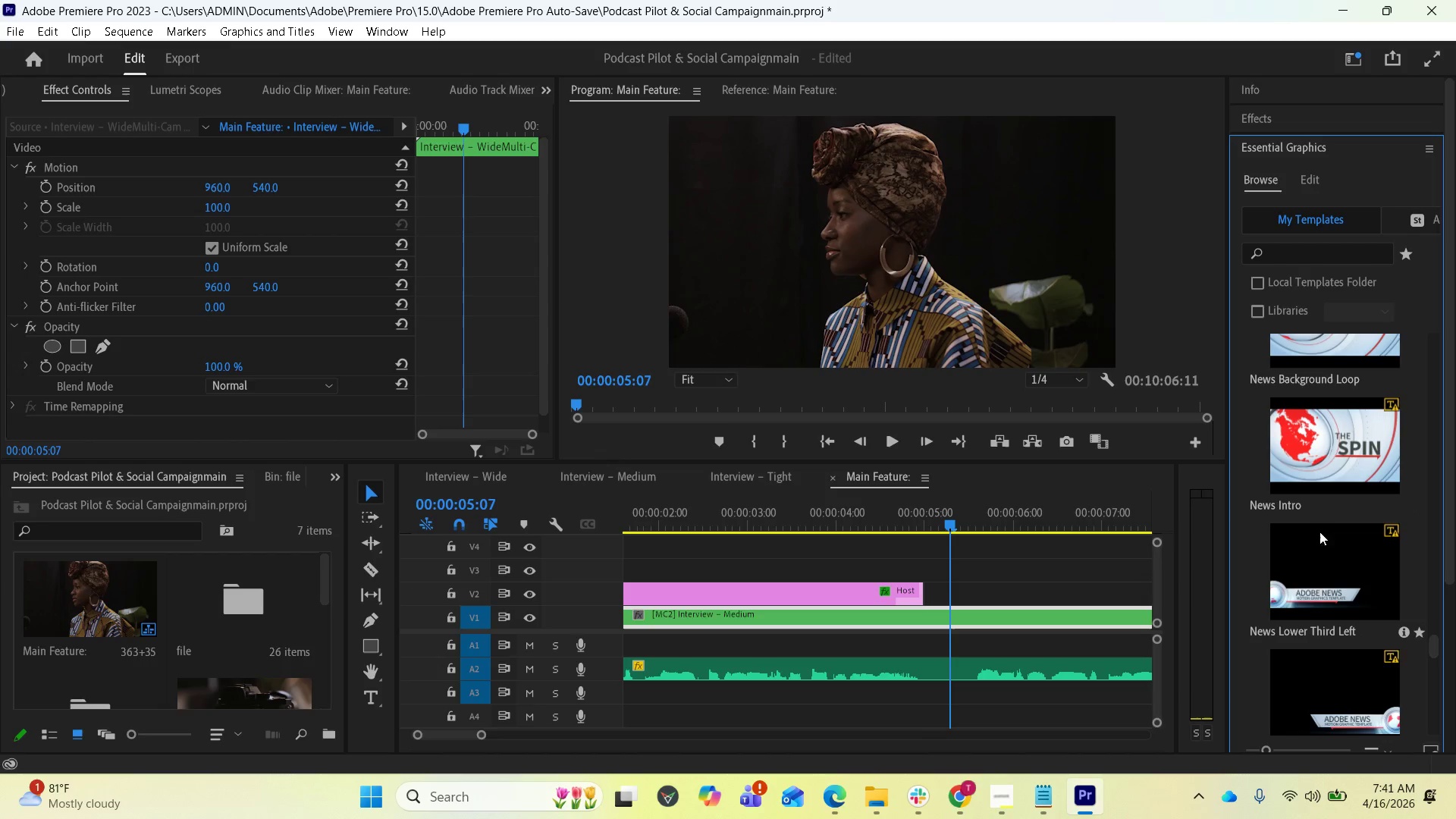 
left_click([1304, 563])
 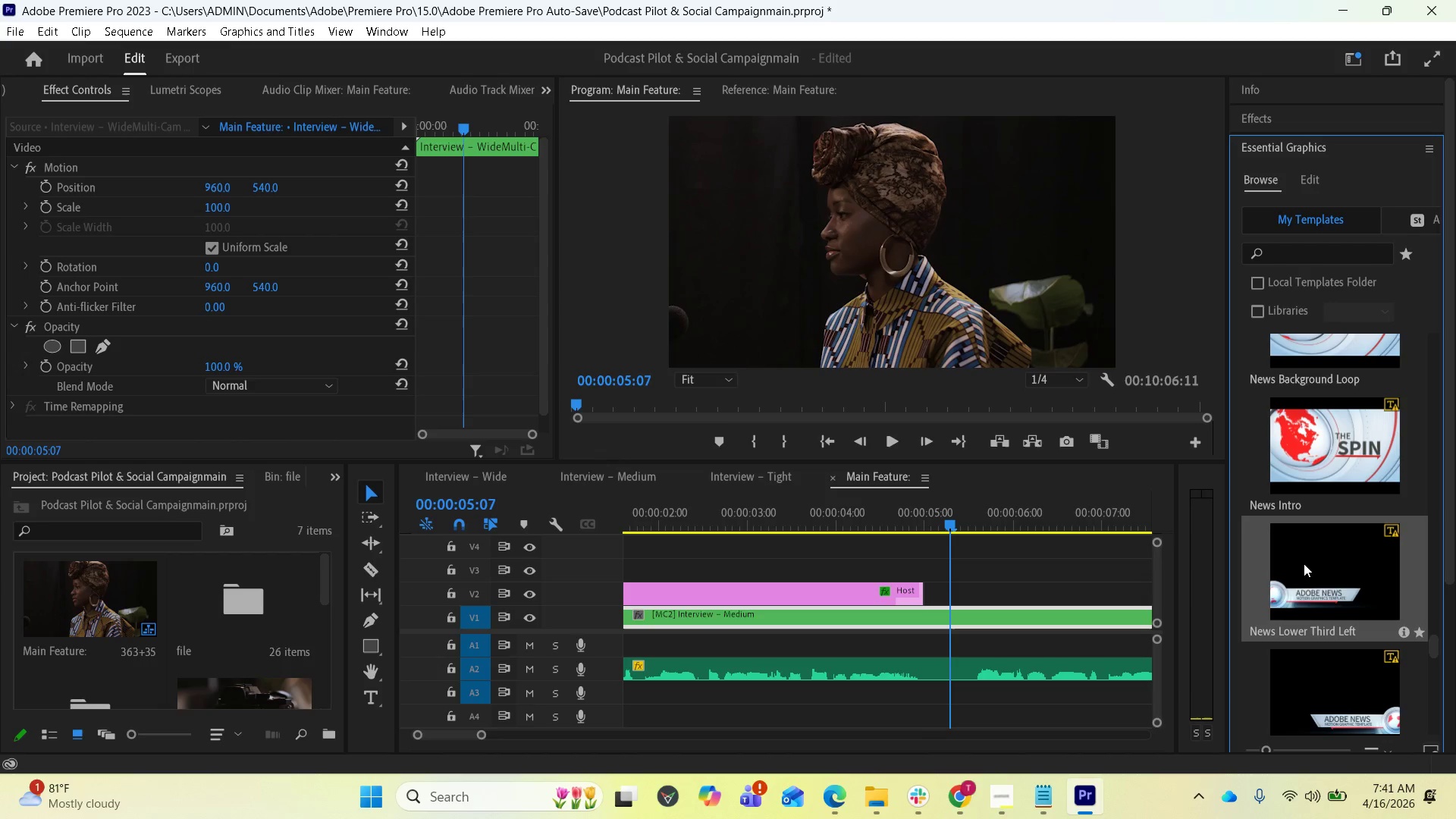 
left_click_drag(start_coordinate=[1304, 563], to_coordinate=[950, 595])
 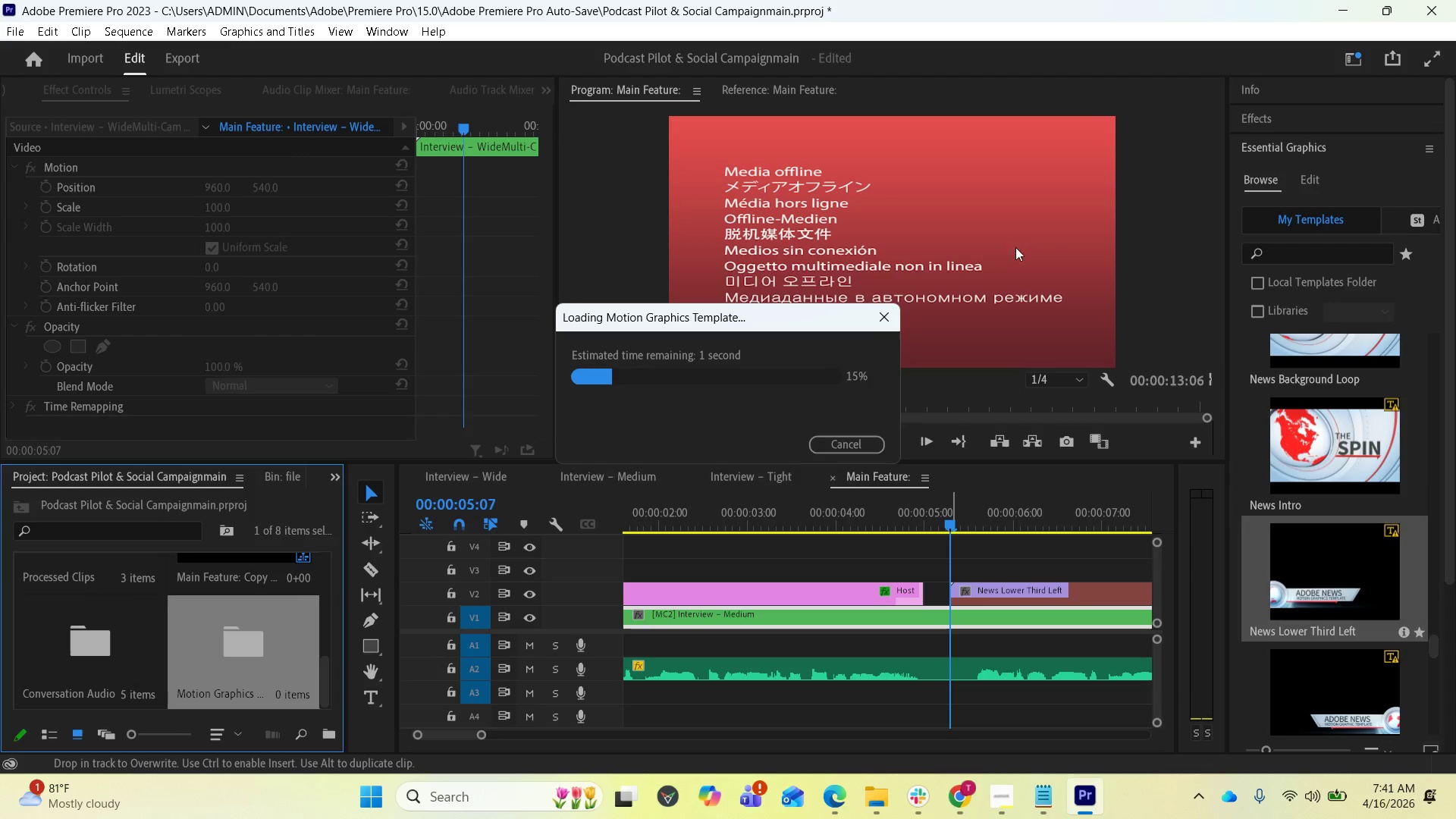 
wait(8.02)
 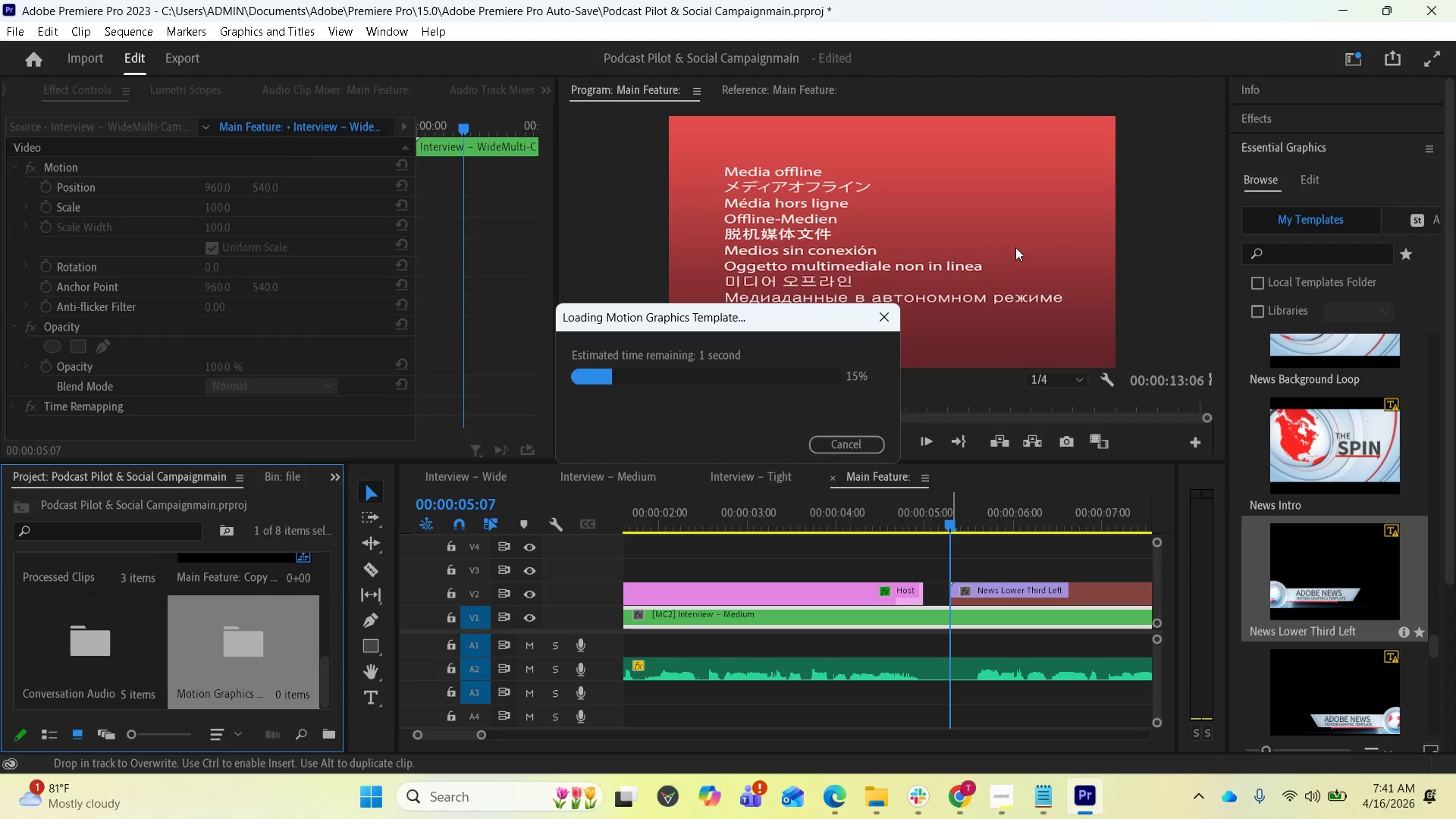 
left_click_drag(start_coordinate=[955, 526], to_coordinate=[976, 521])
 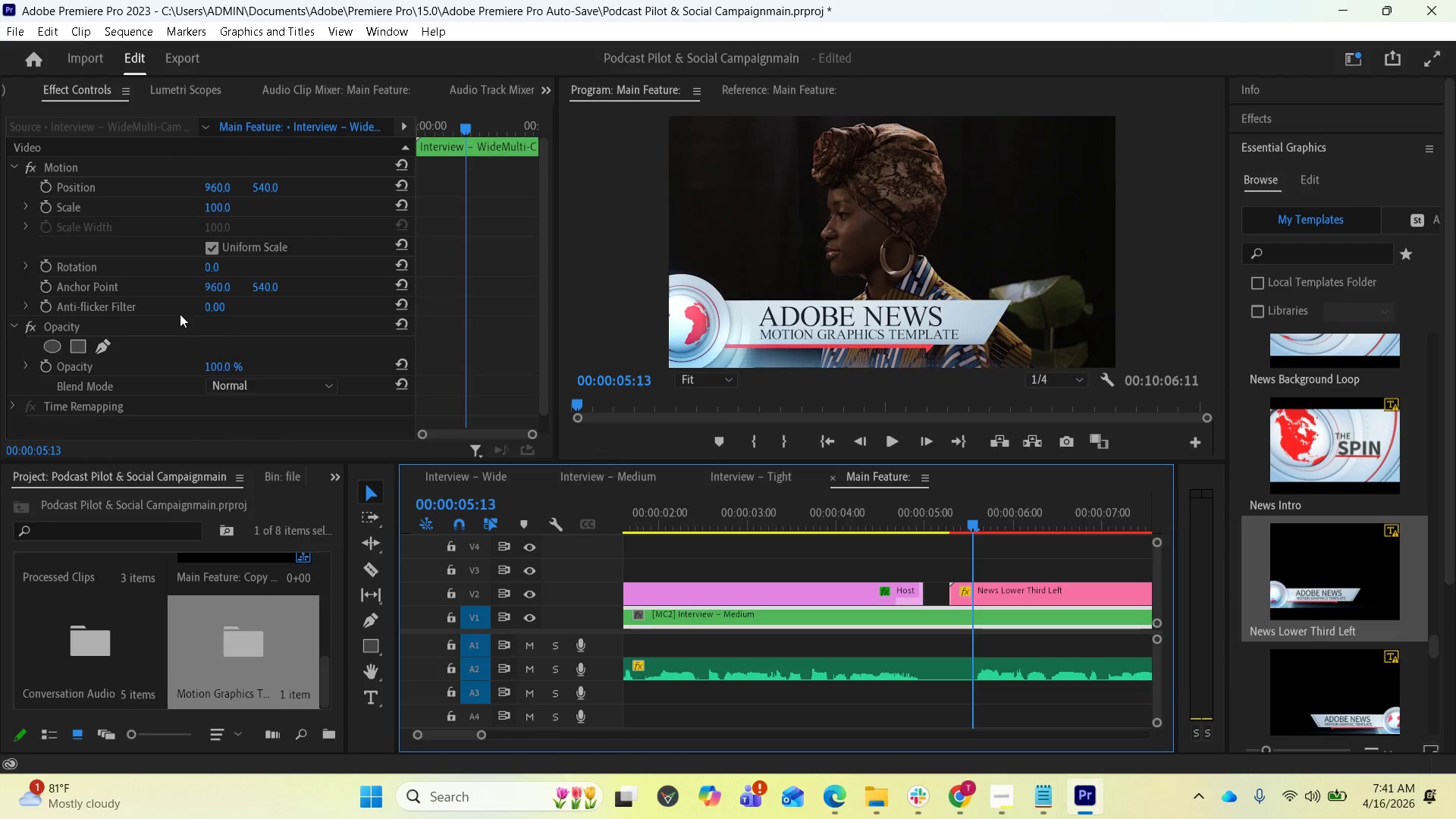 
scroll: coordinate [134, 352], scroll_direction: down, amount: 2.0
 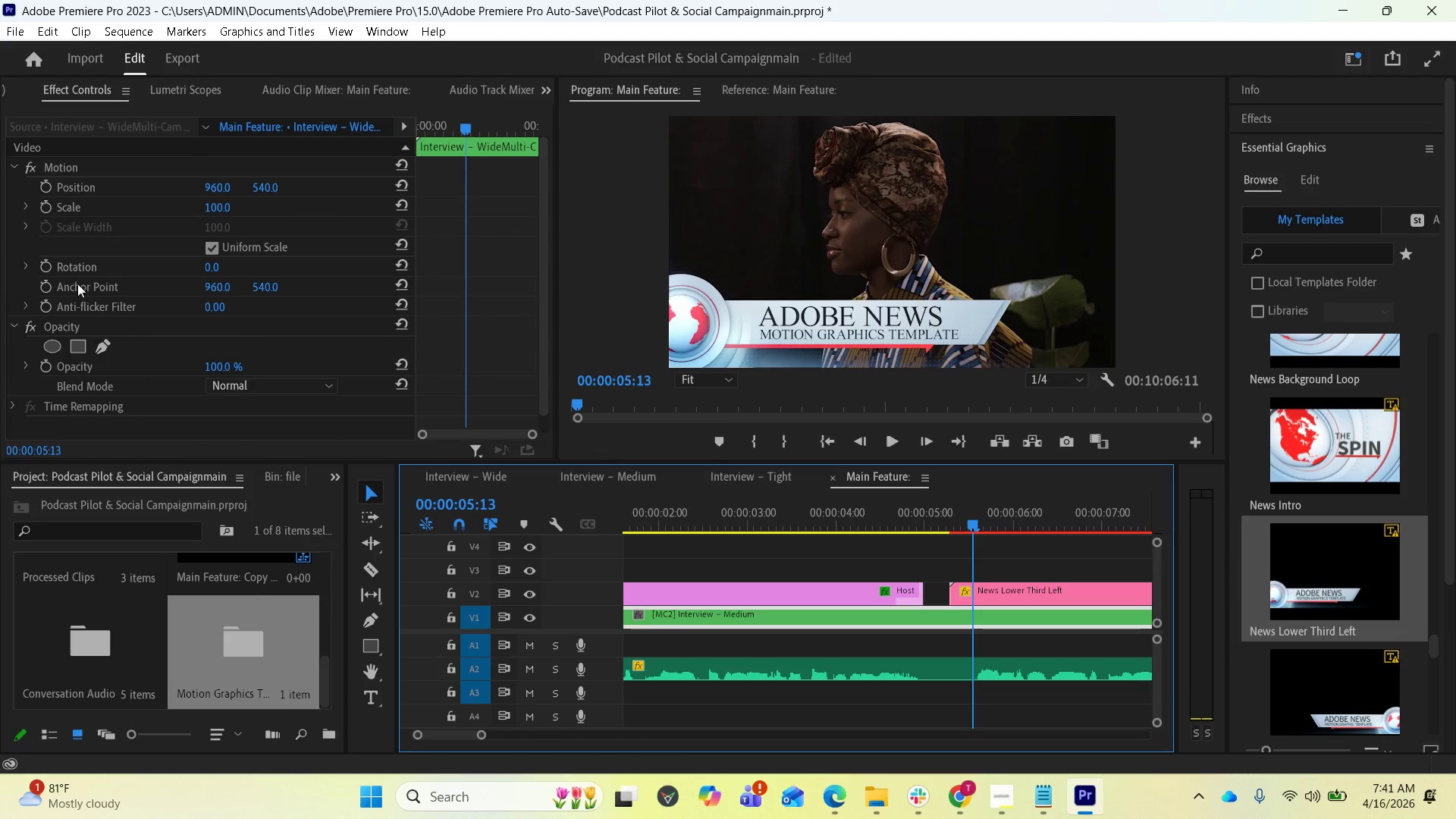 
left_click([1013, 589])
 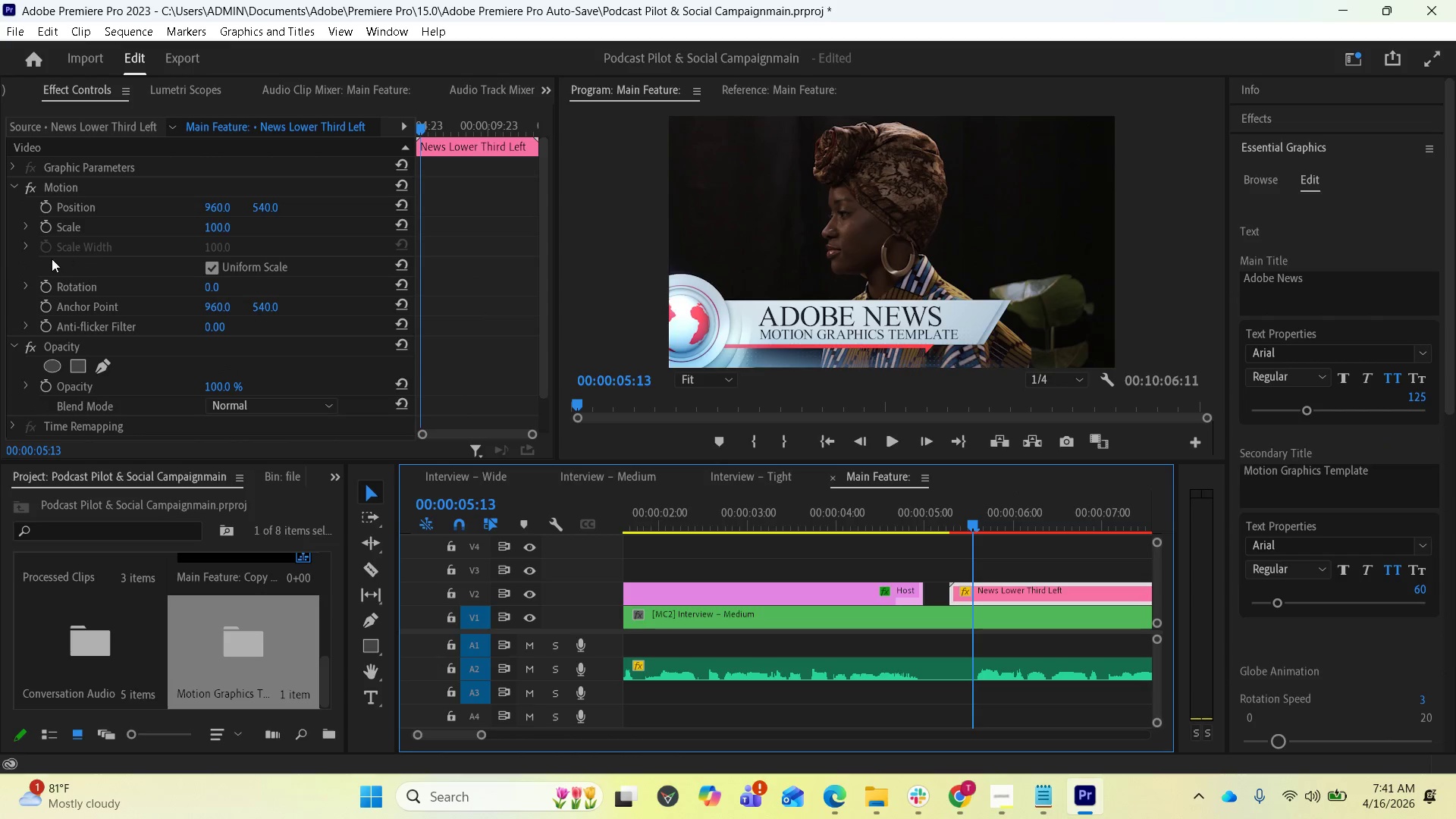 
scroll: coordinate [97, 290], scroll_direction: none, amount: 0.0
 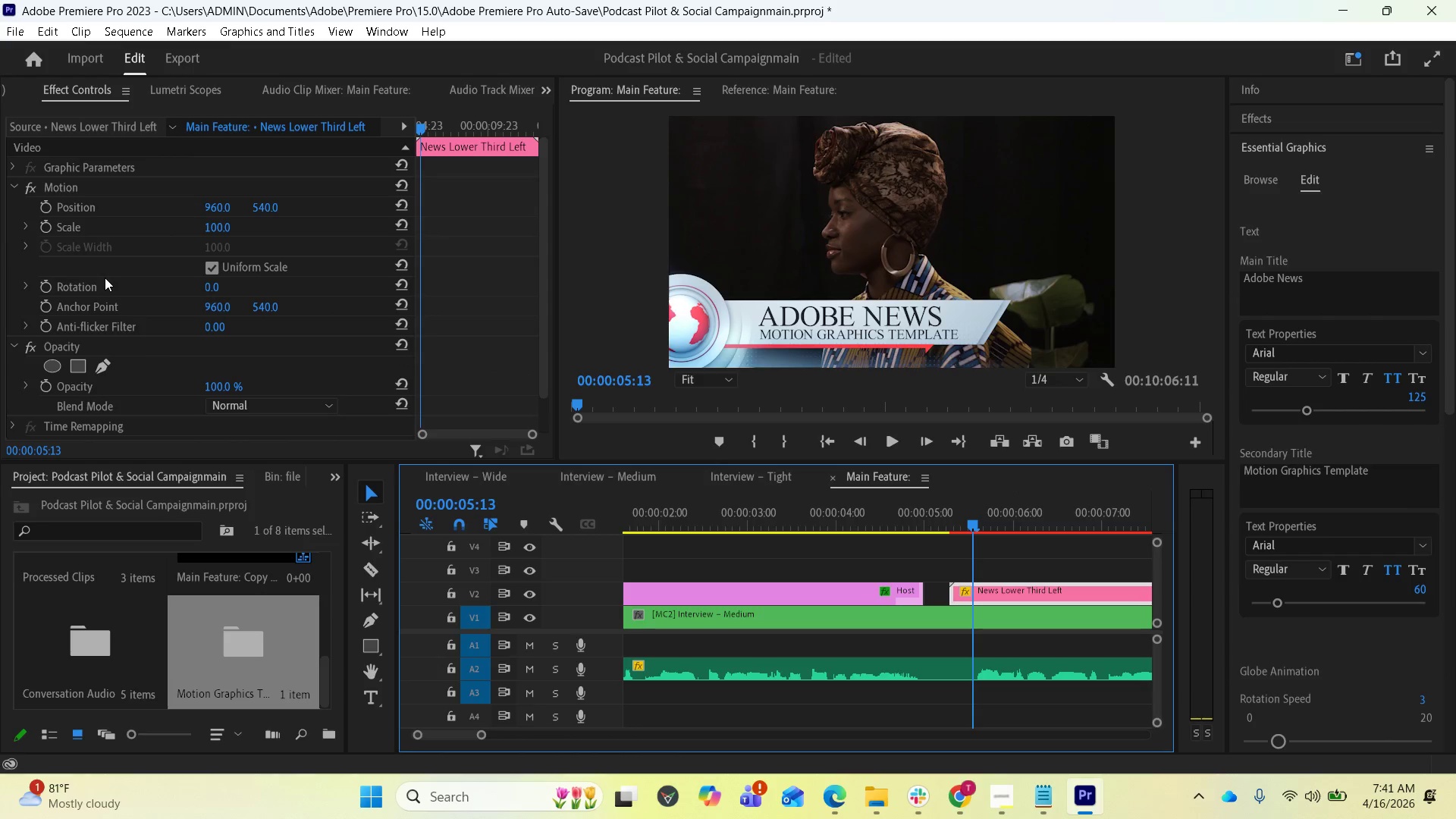 
scroll: coordinate [105, 277], scroll_direction: up, amount: 1.0
 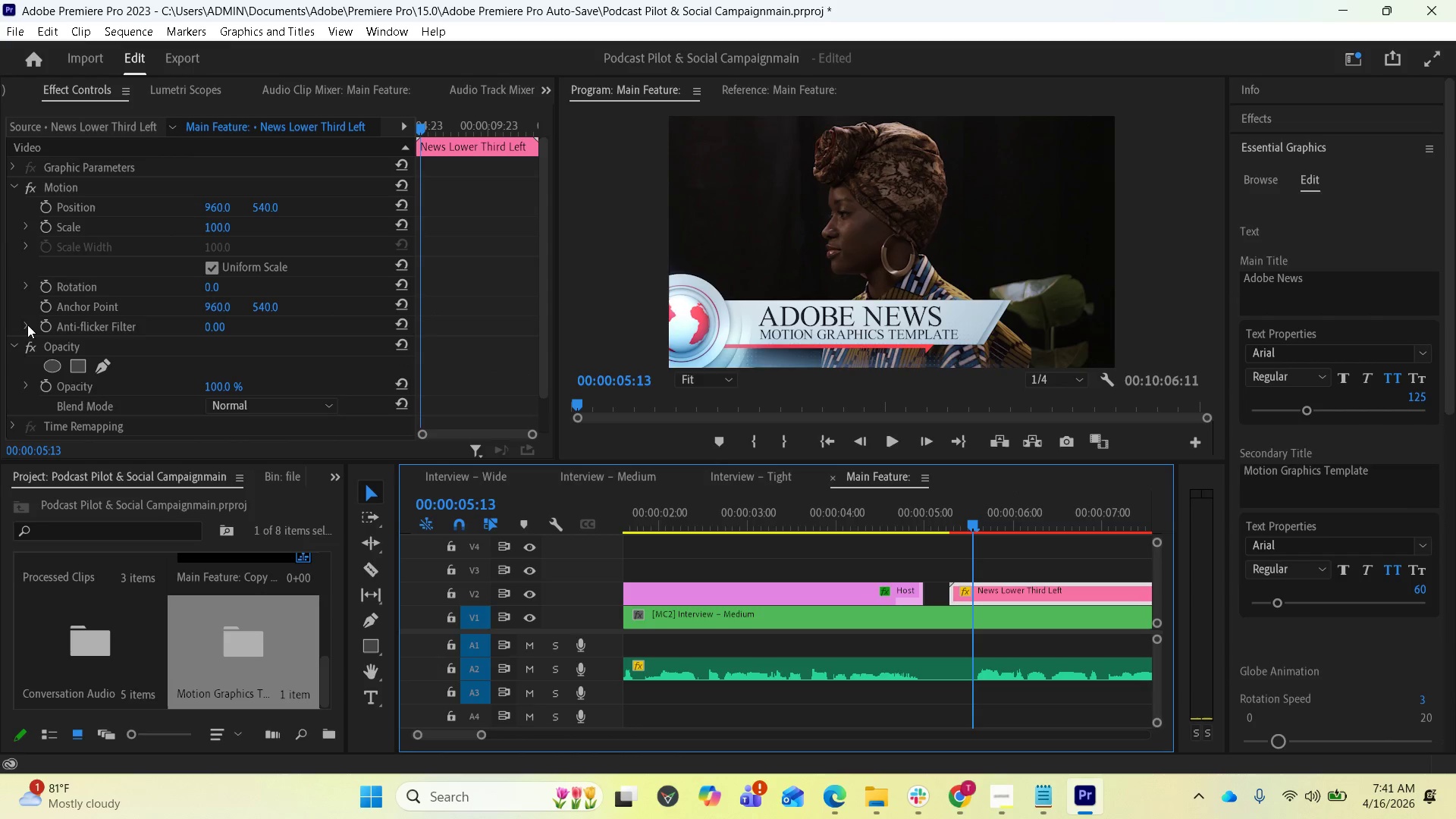 
scroll: coordinate [51, 353], scroll_direction: down, amount: 2.0
 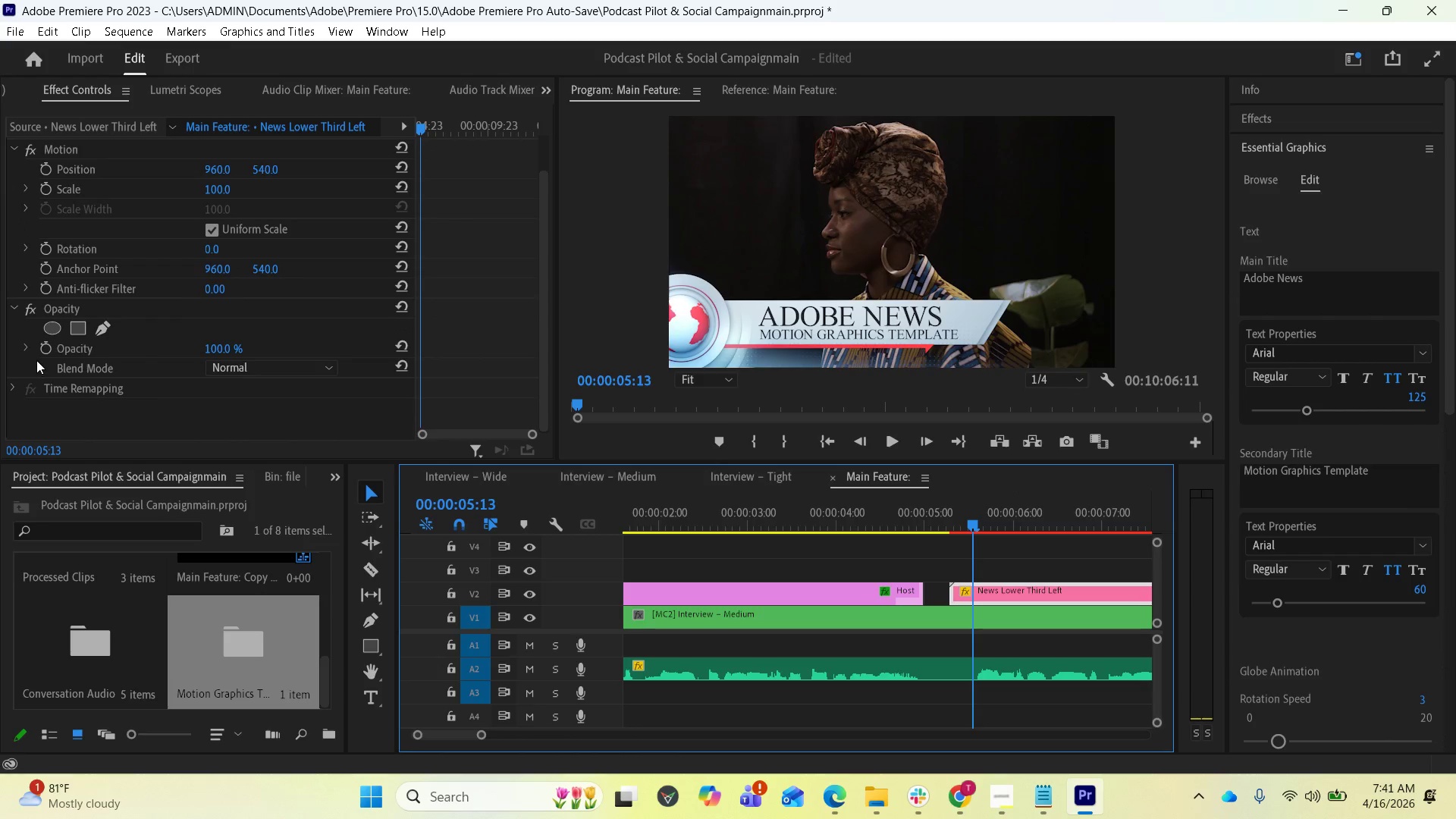 
scroll: coordinate [57, 320], scroll_direction: up, amount: 1.0
 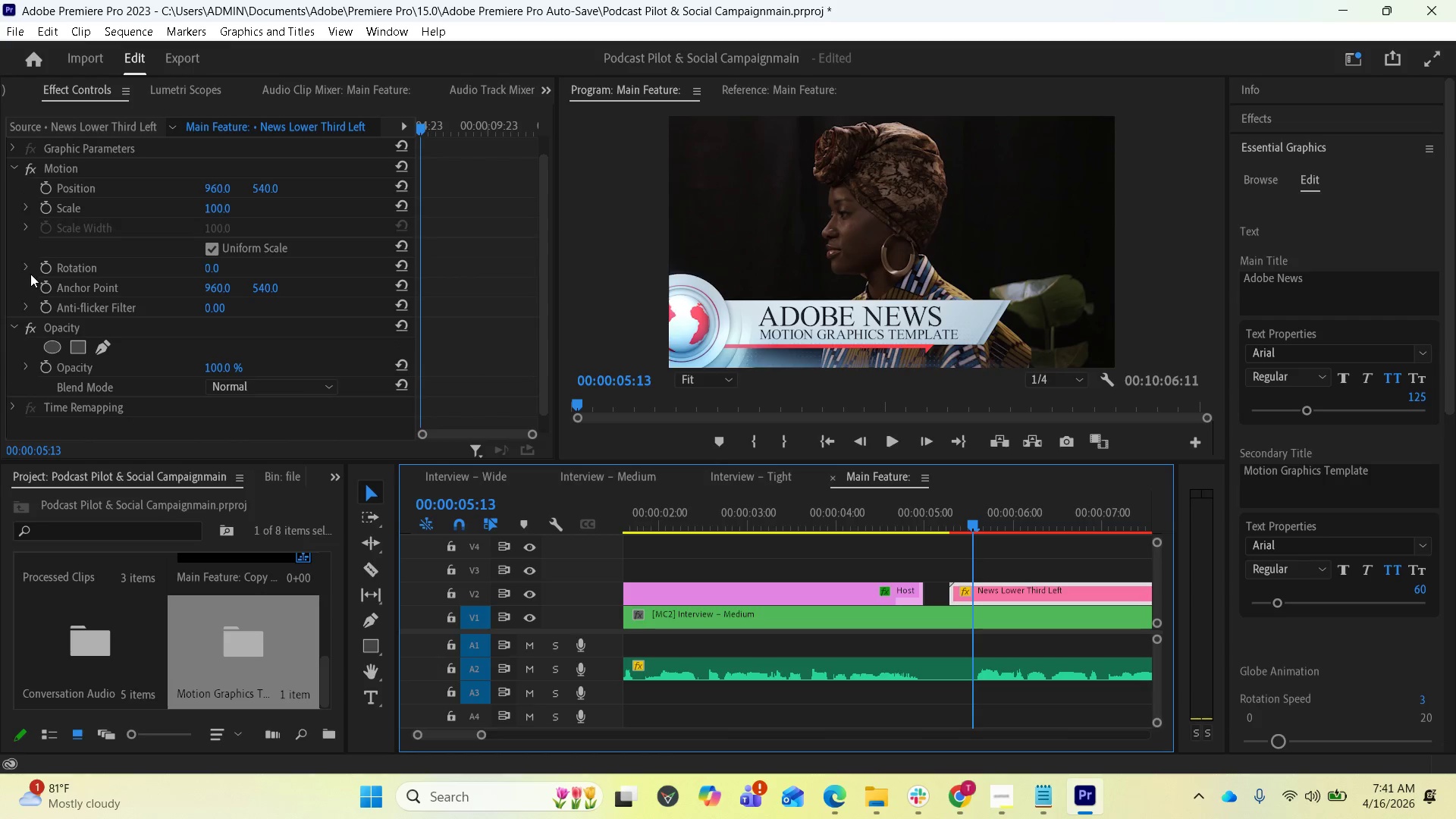 
left_click([33, 300])
 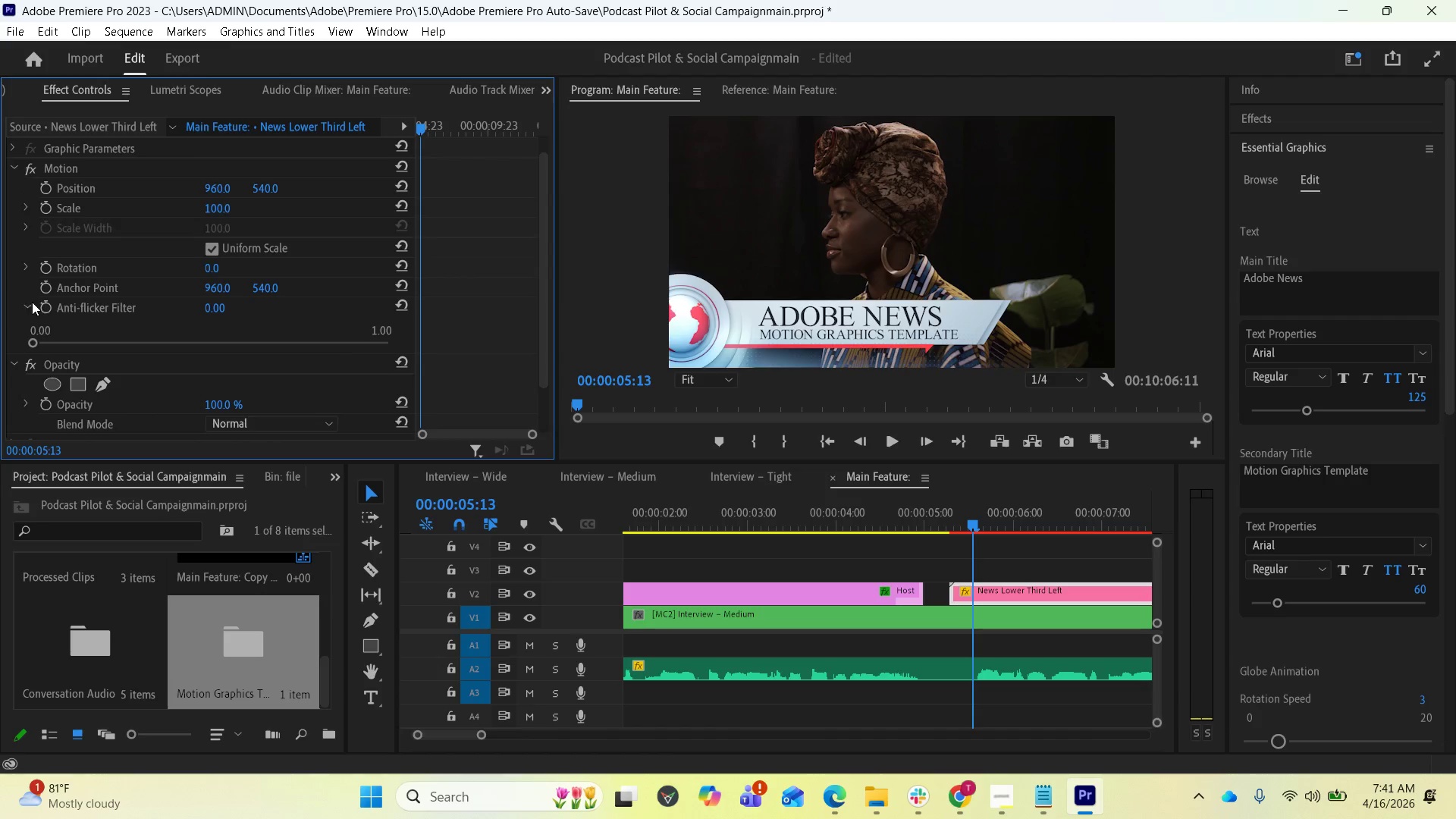 
left_click([33, 302])
 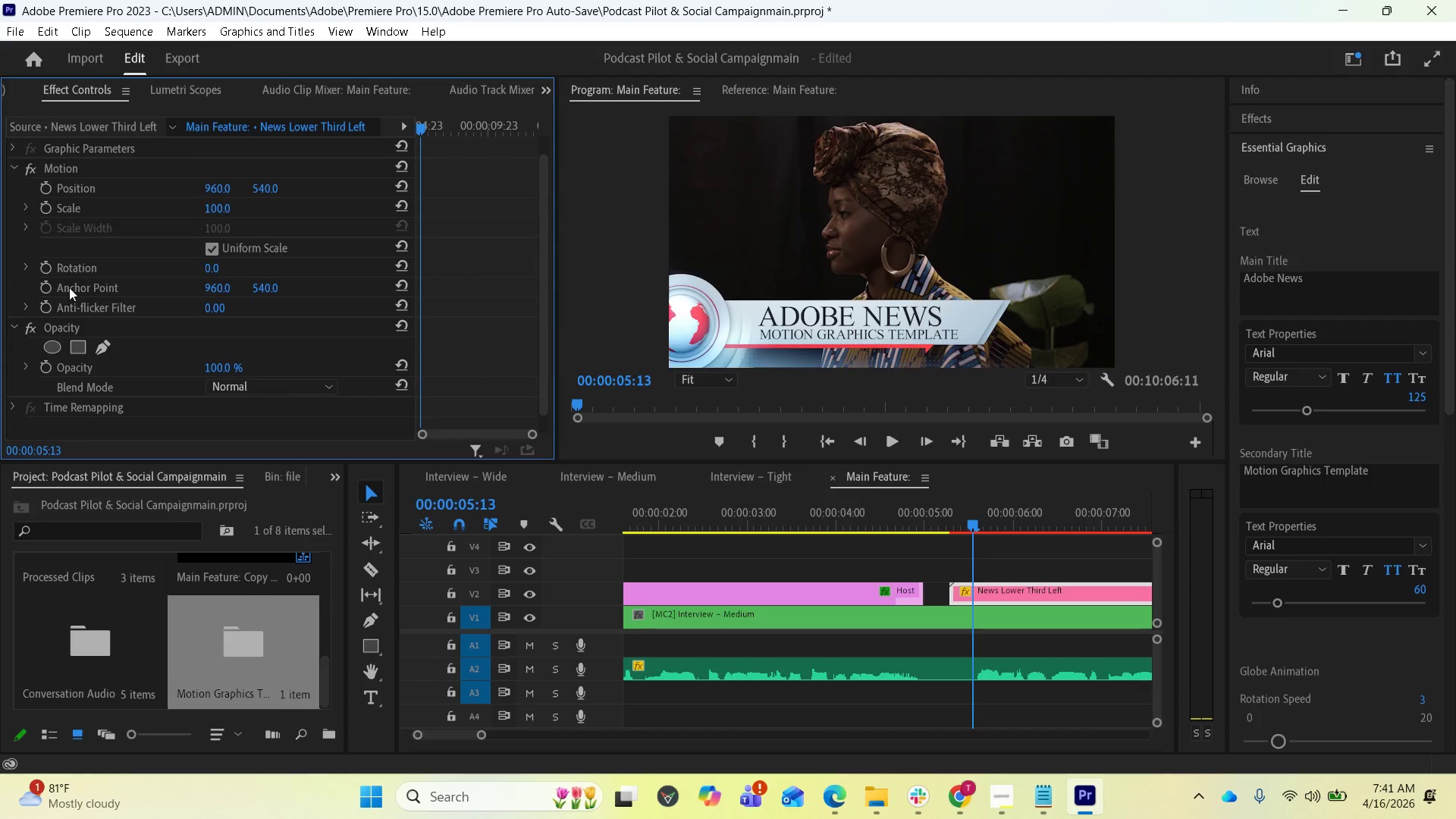 
scroll: coordinate [113, 249], scroll_direction: up, amount: 3.0
 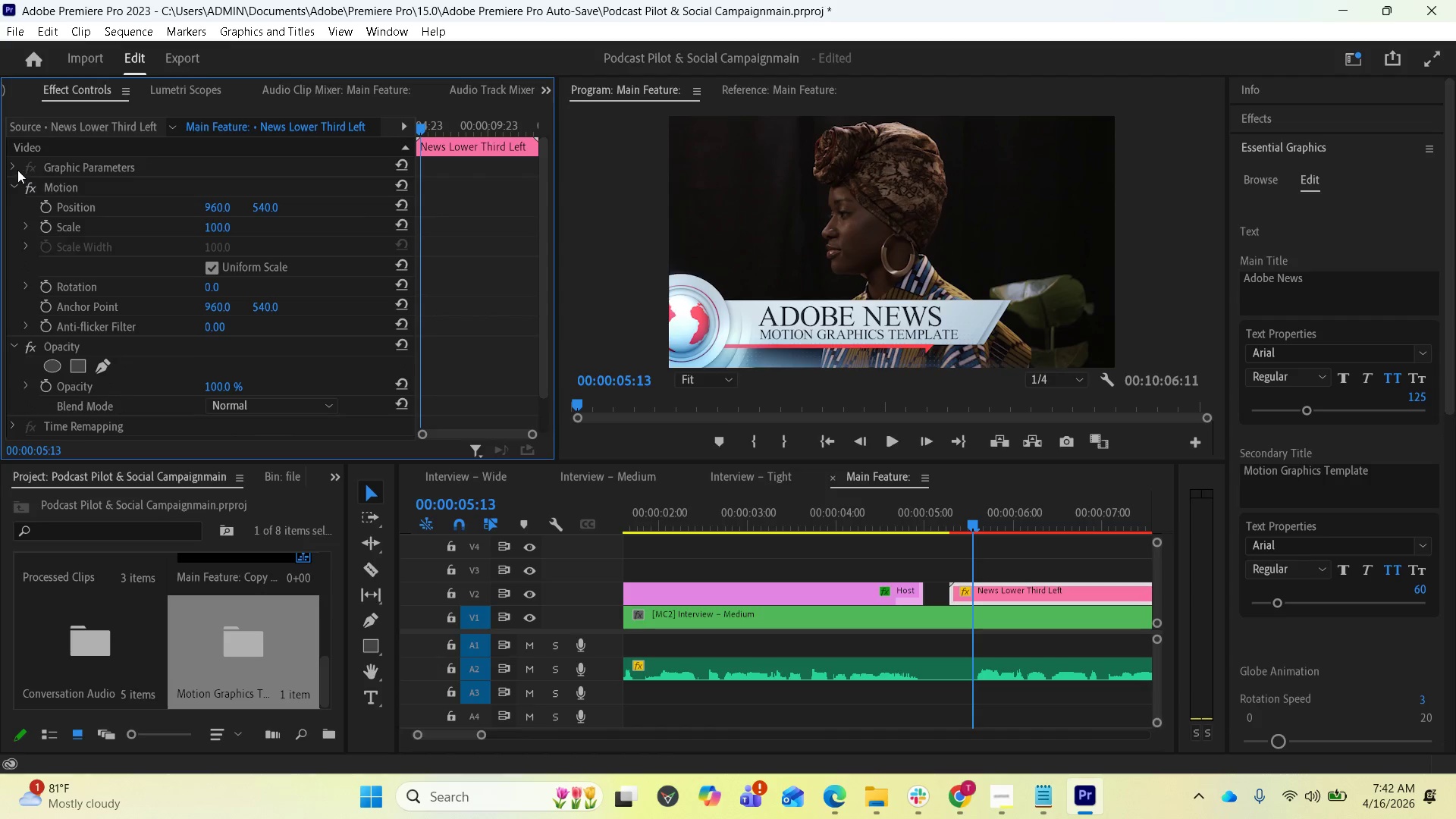 
left_click([13, 170])
 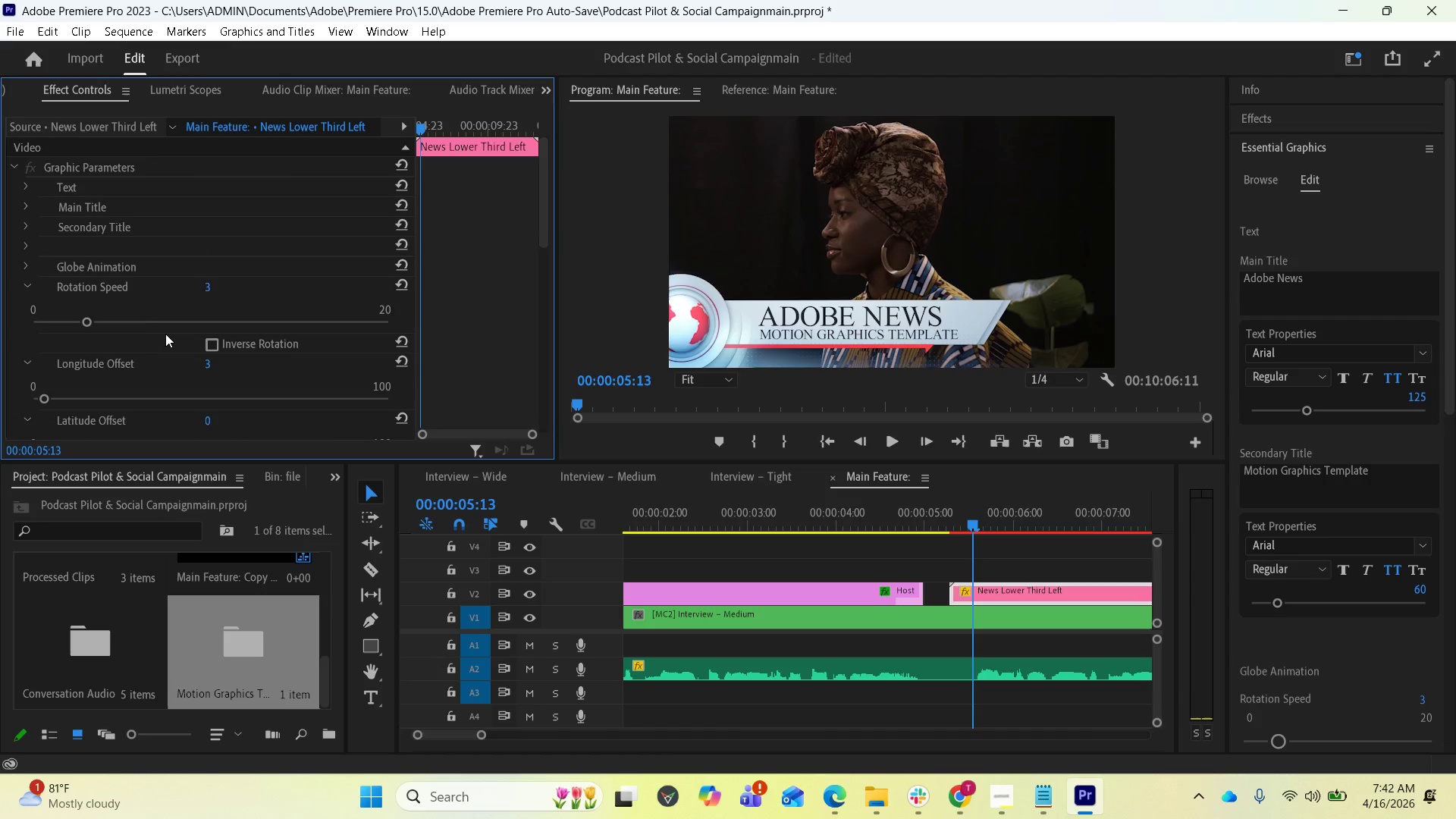 
scroll: coordinate [166, 337], scroll_direction: down, amount: 1.0
 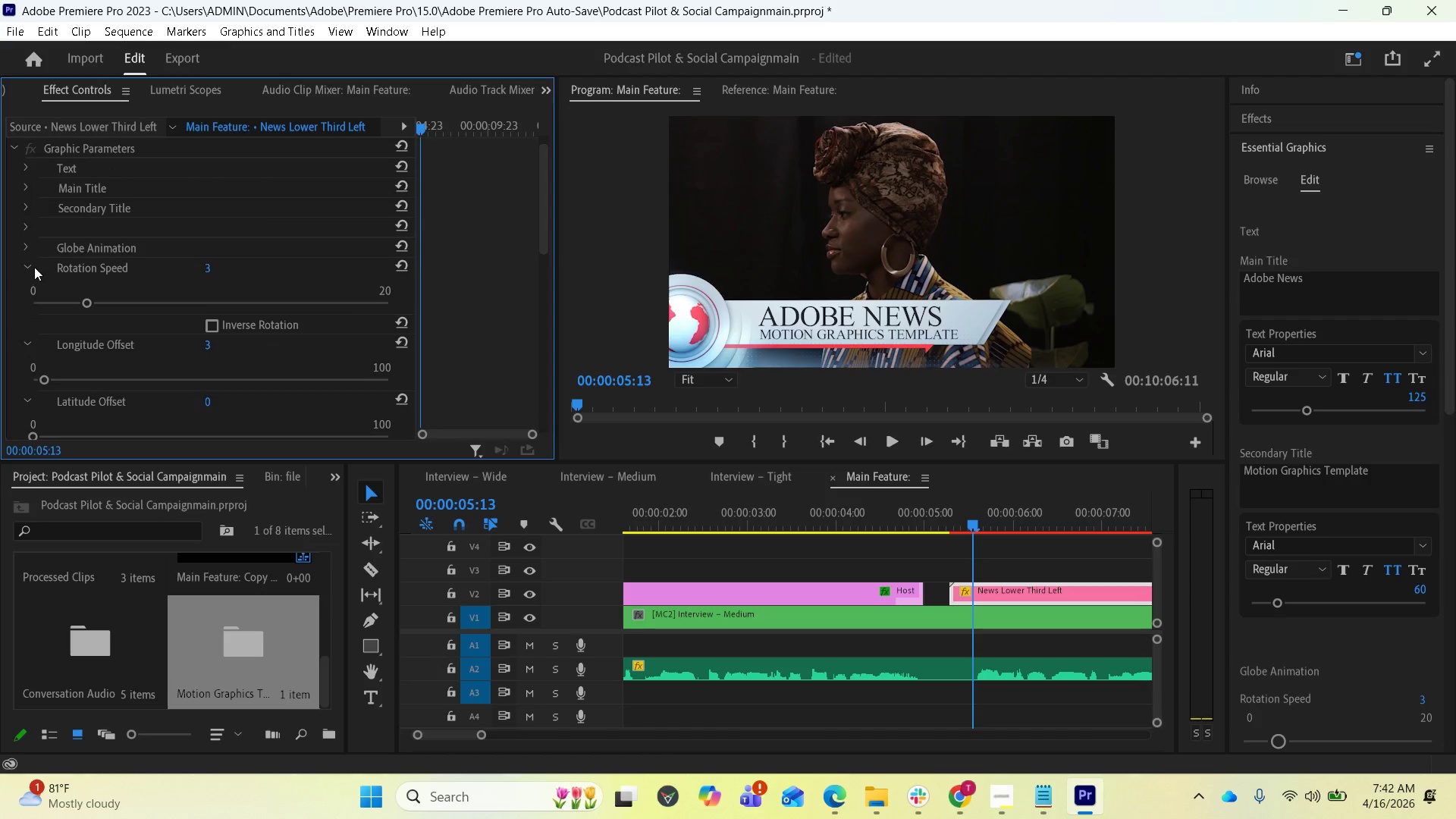 
left_click([33, 265])
 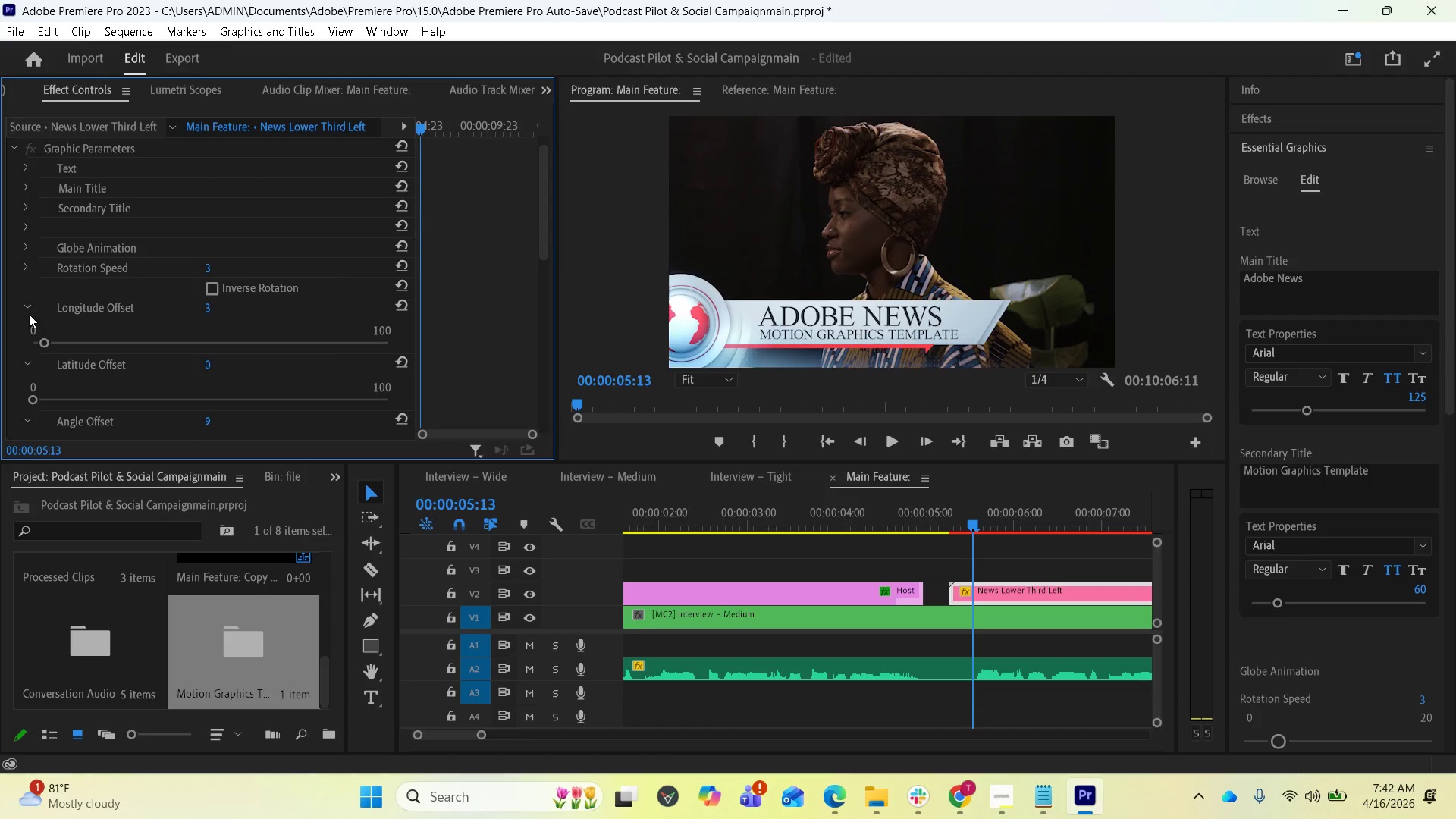 
left_click([31, 309])
 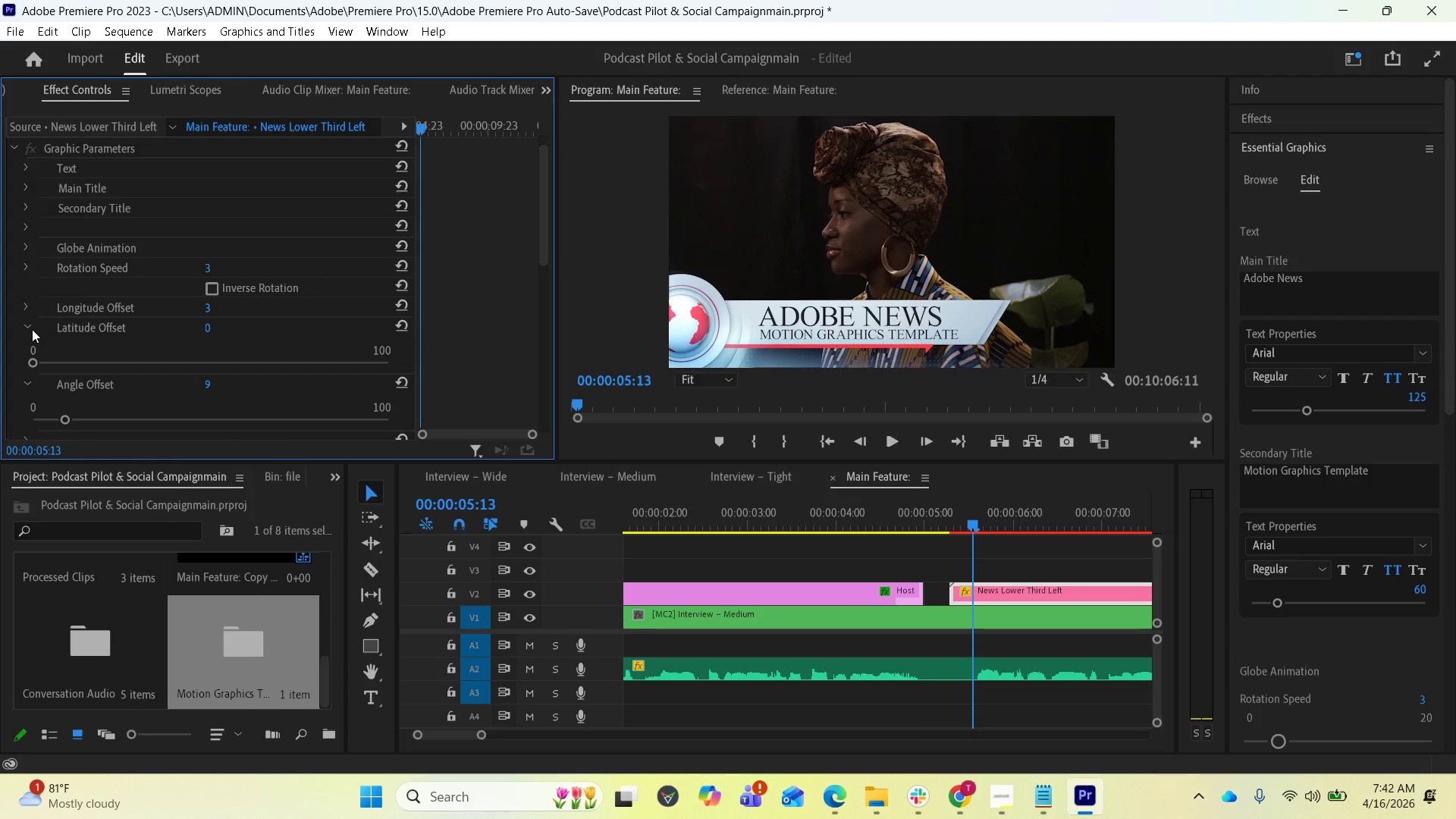 
left_click([28, 322])
 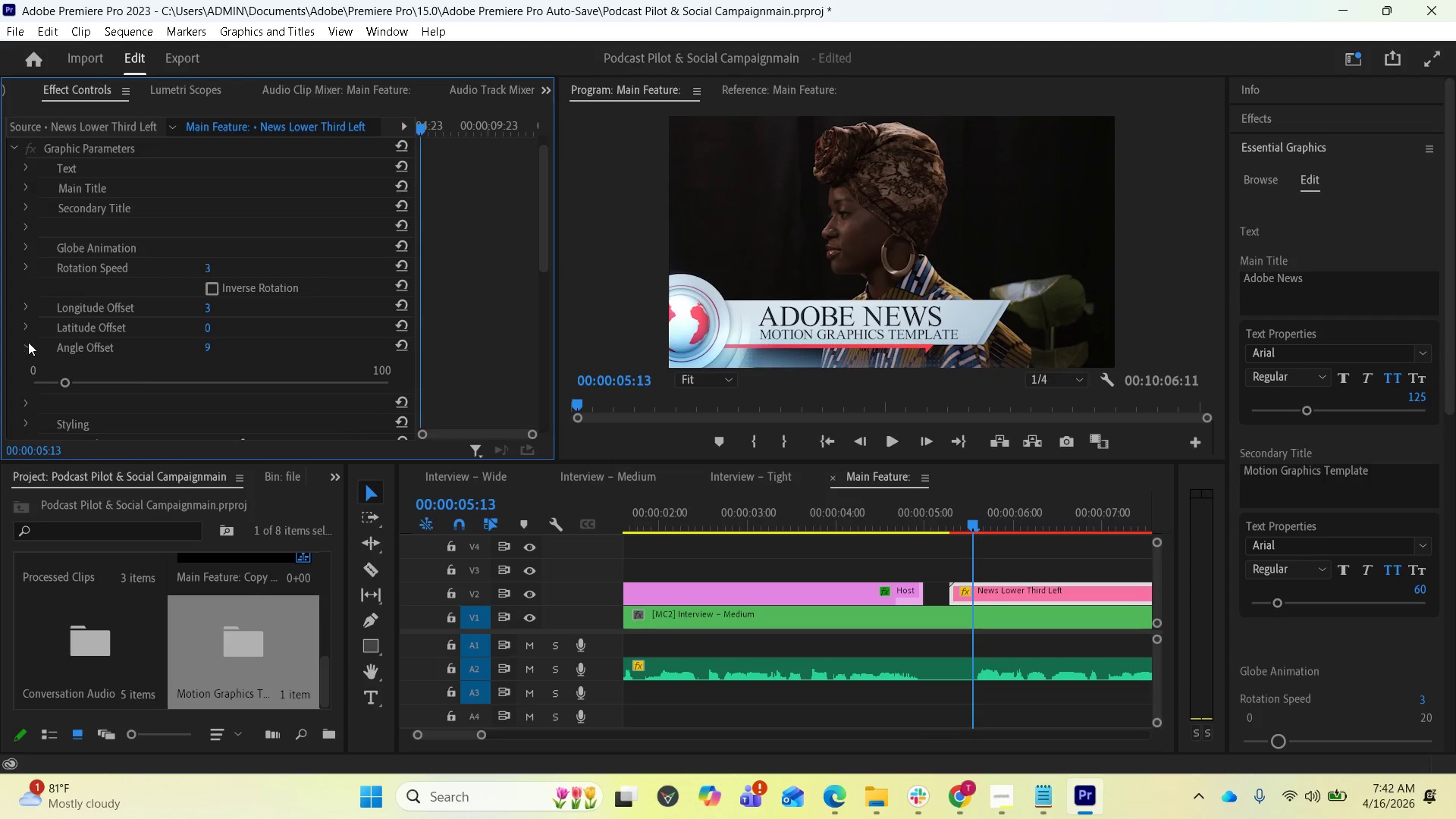 
left_click([28, 346])
 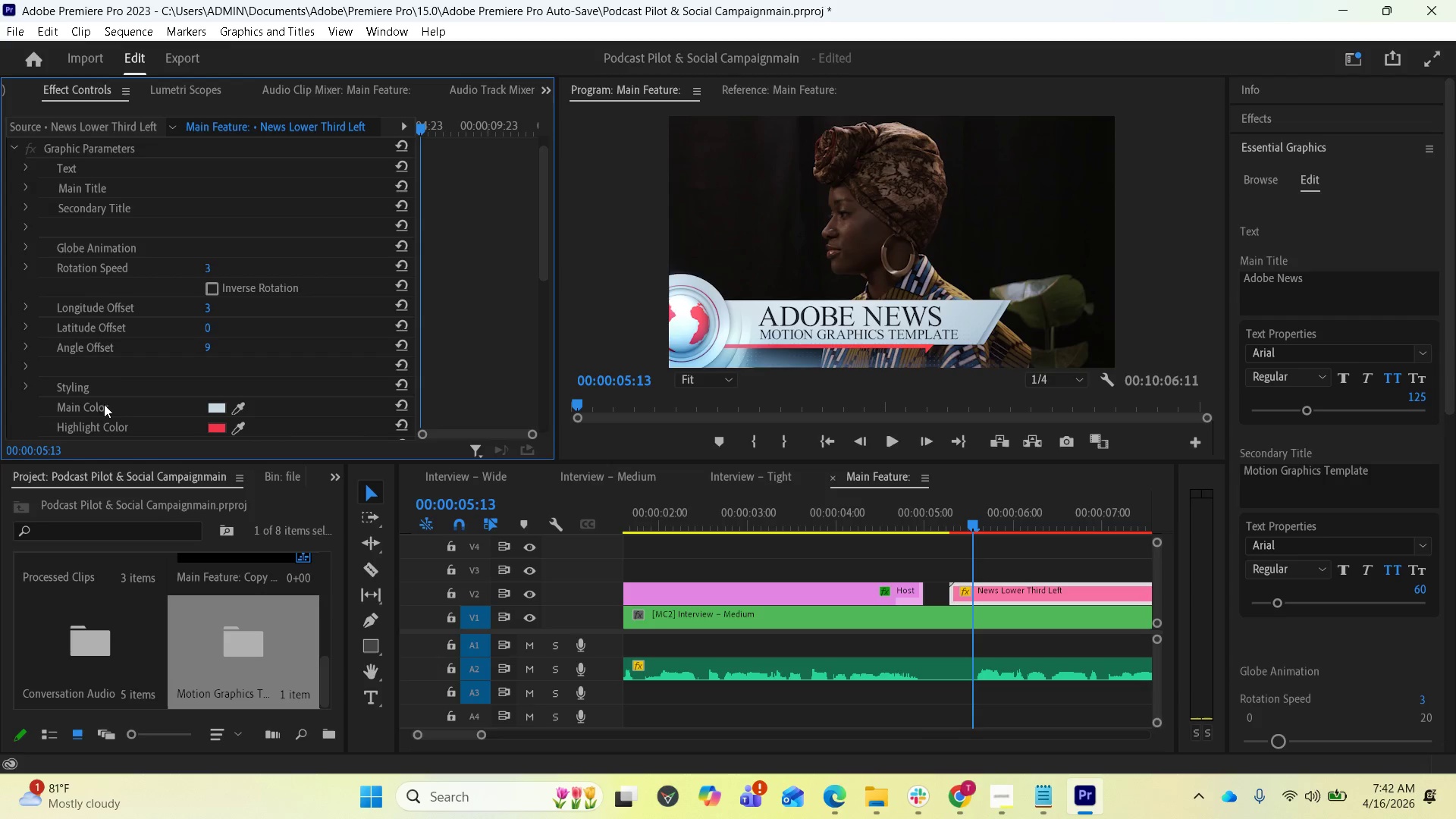 
scroll: coordinate [157, 416], scroll_direction: down, amount: 3.0
 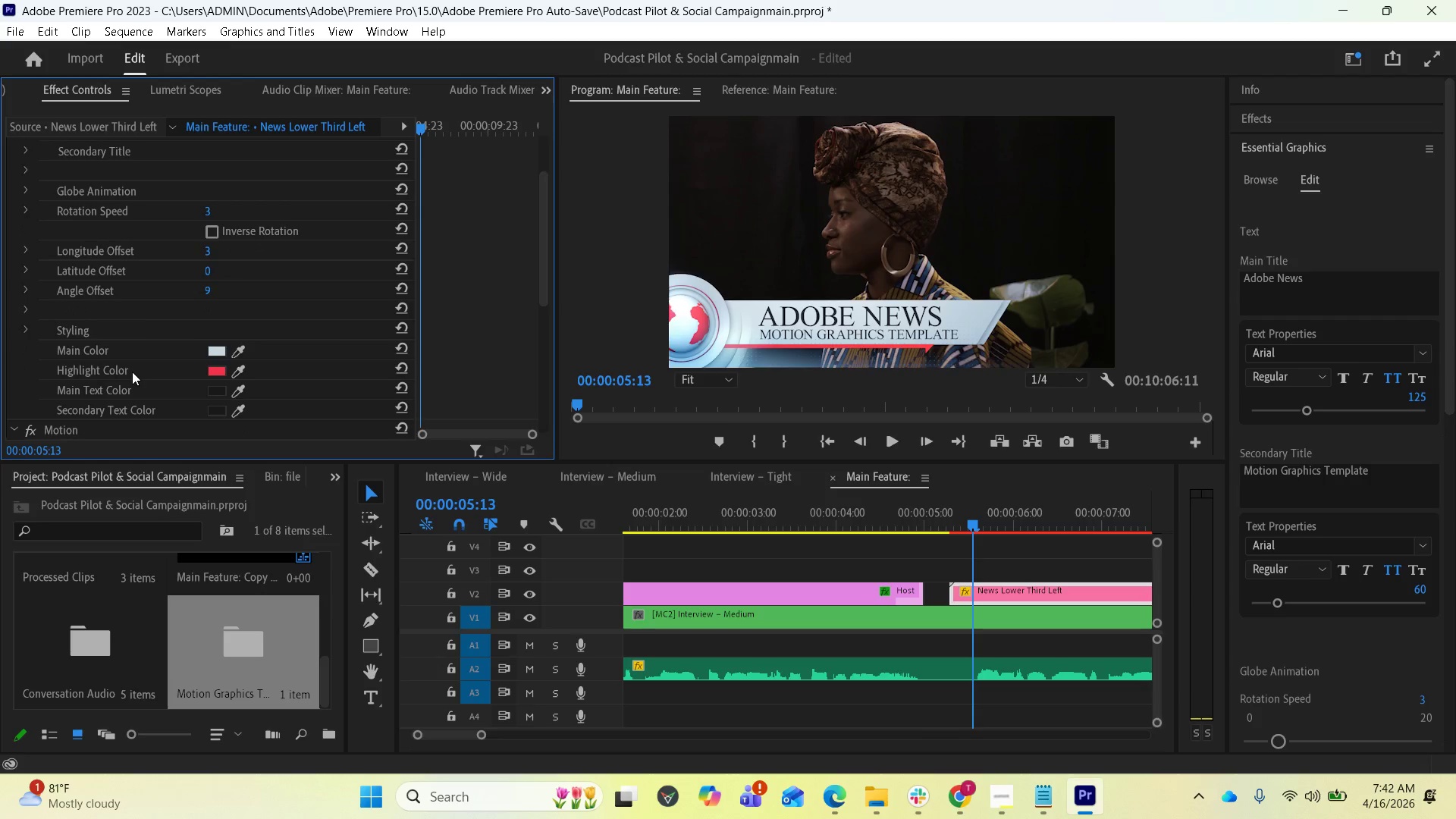 
wait(8.61)
 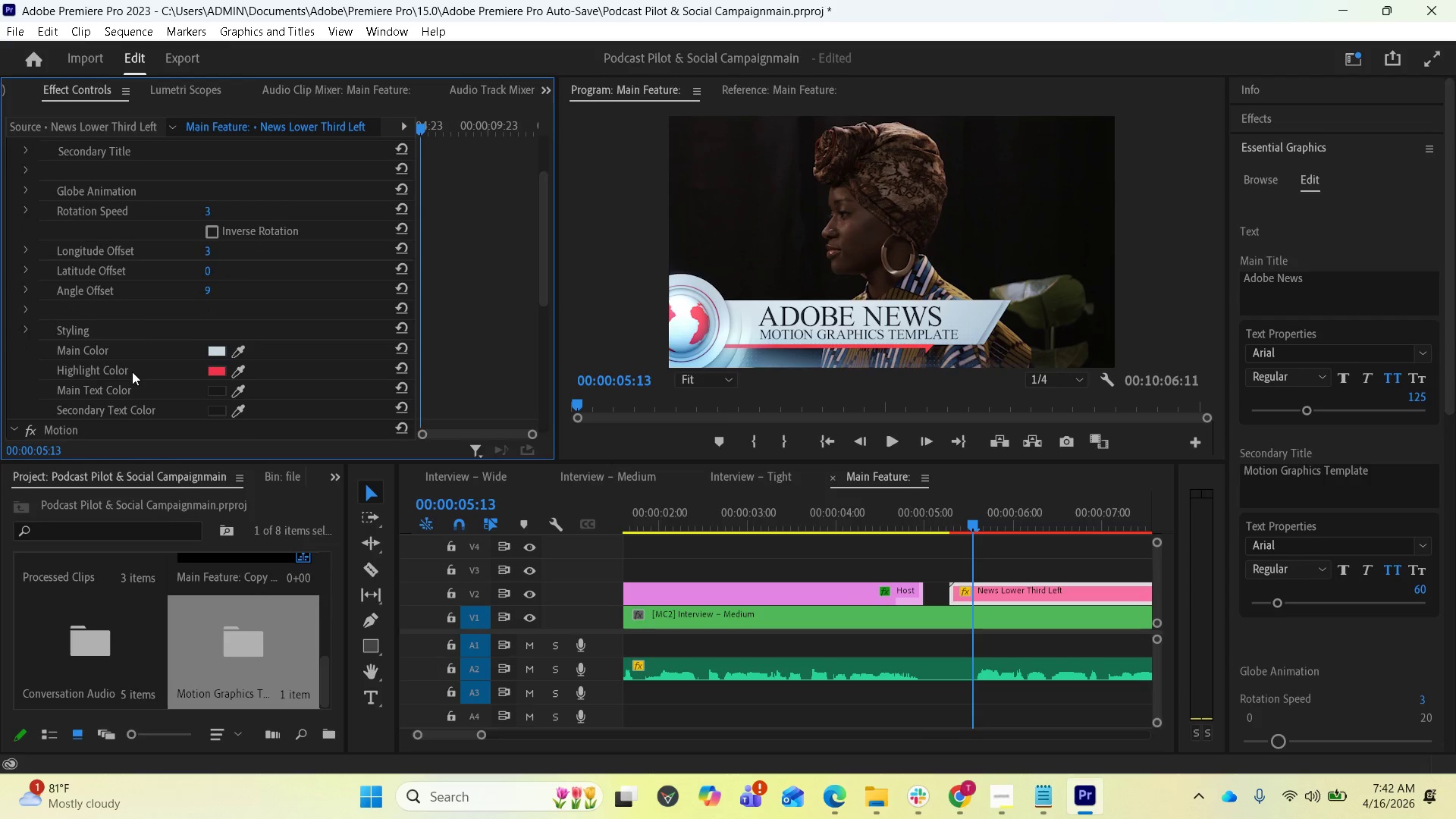 
scroll: coordinate [137, 385], scroll_direction: down, amount: 6.0
 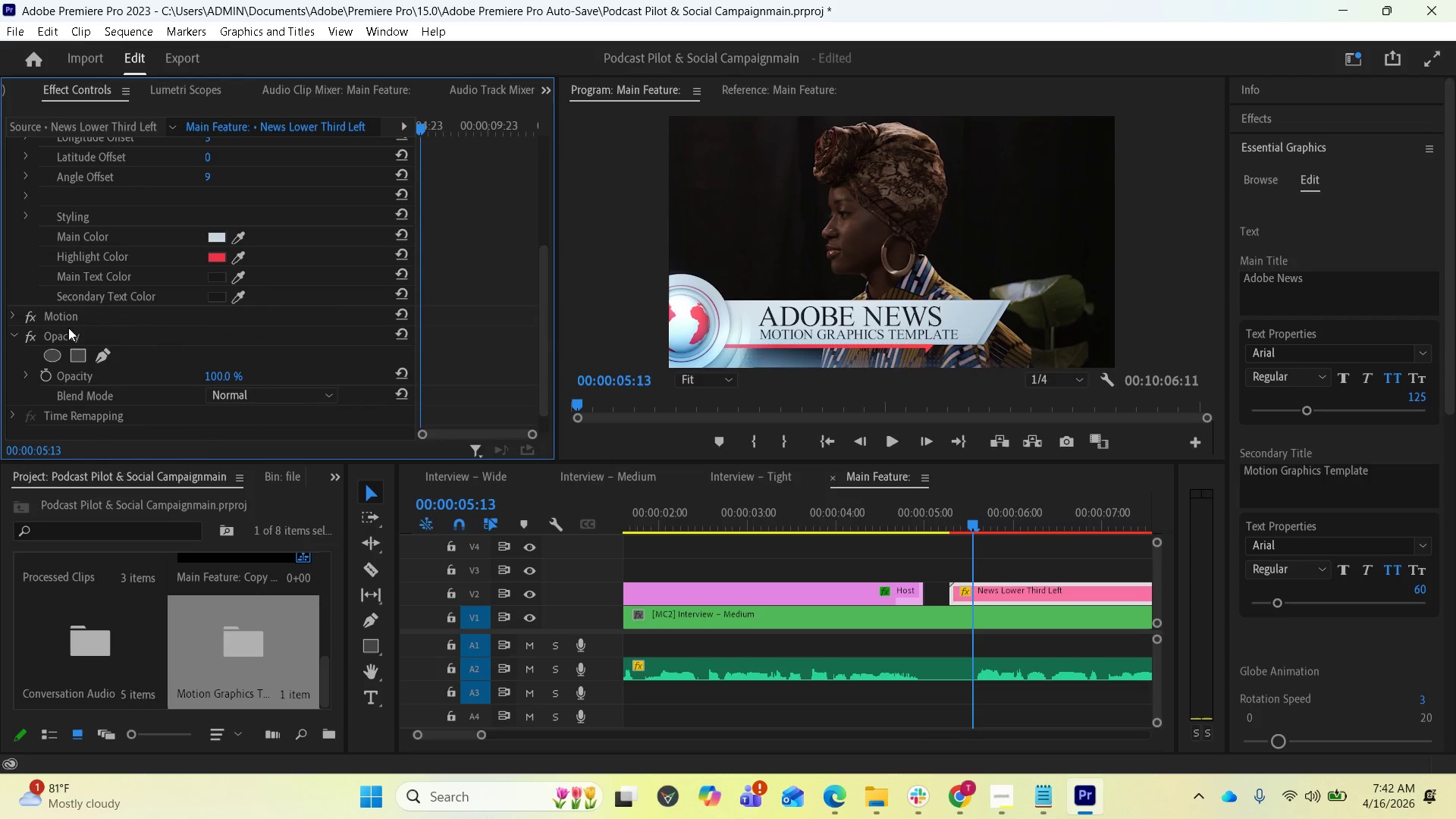 
scroll: coordinate [138, 274], scroll_direction: up, amount: 3.0
 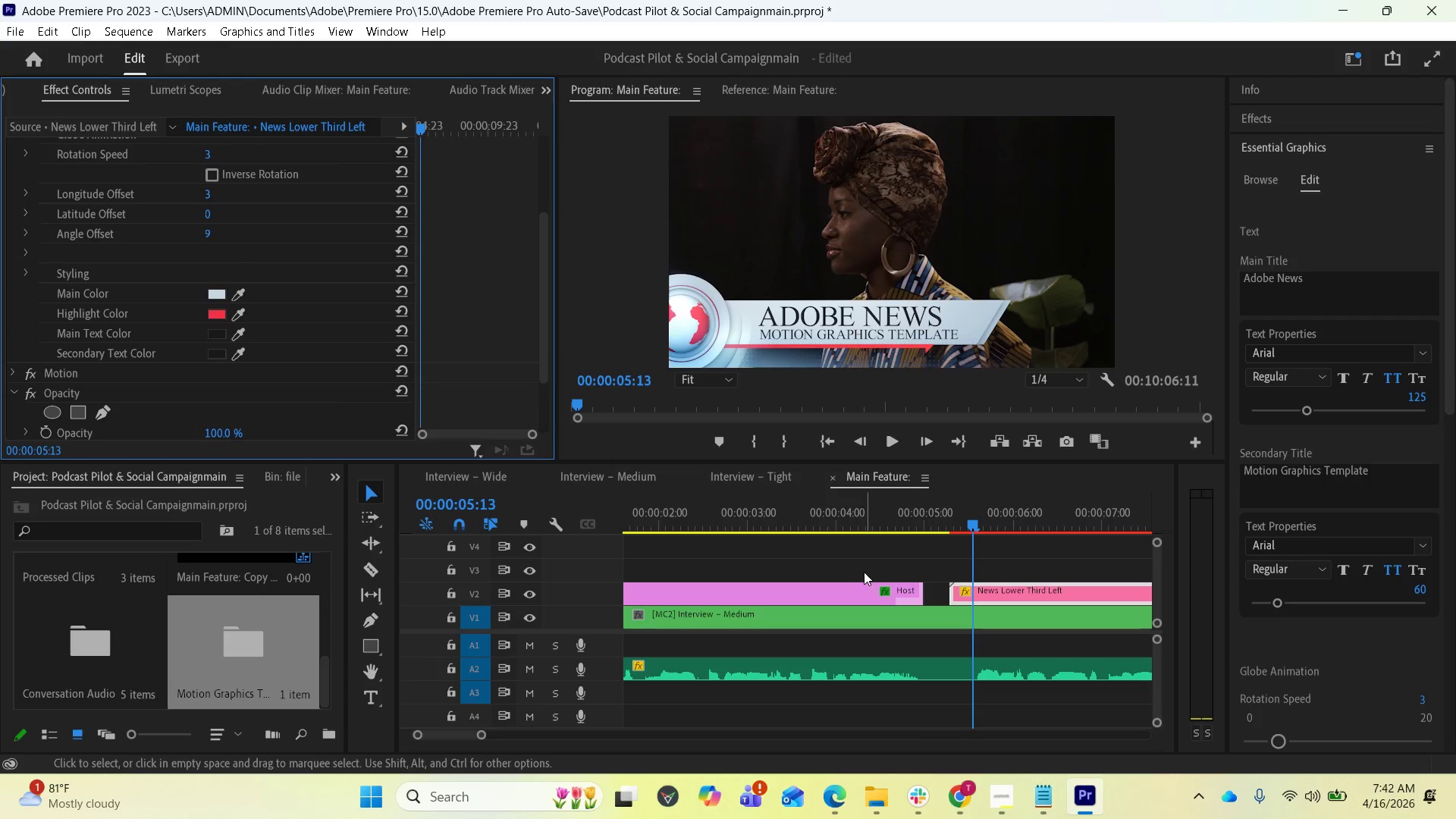 
left_click_drag(start_coordinate=[968, 519], to_coordinate=[989, 513])
 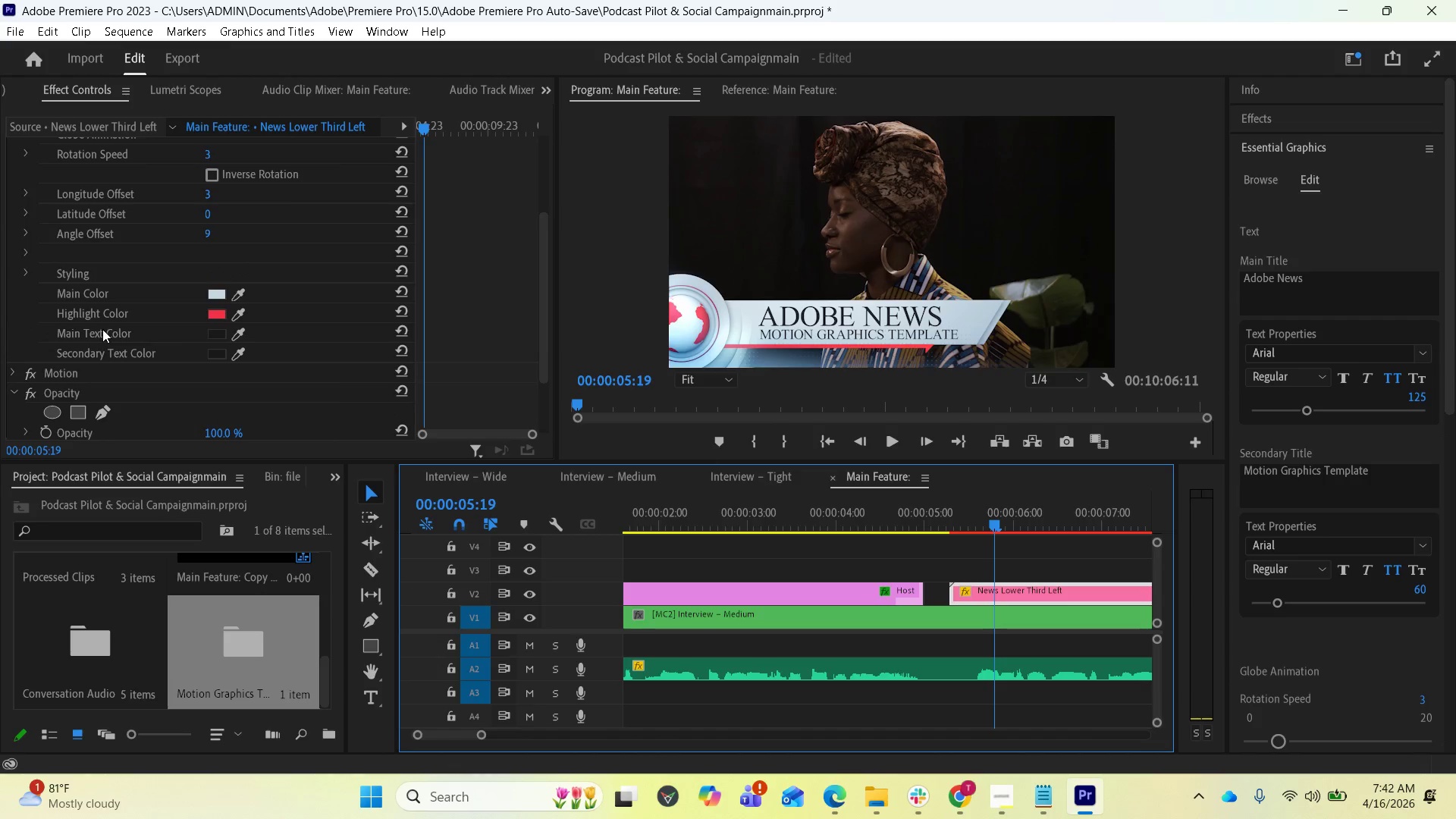 
left_click([30, 271])
 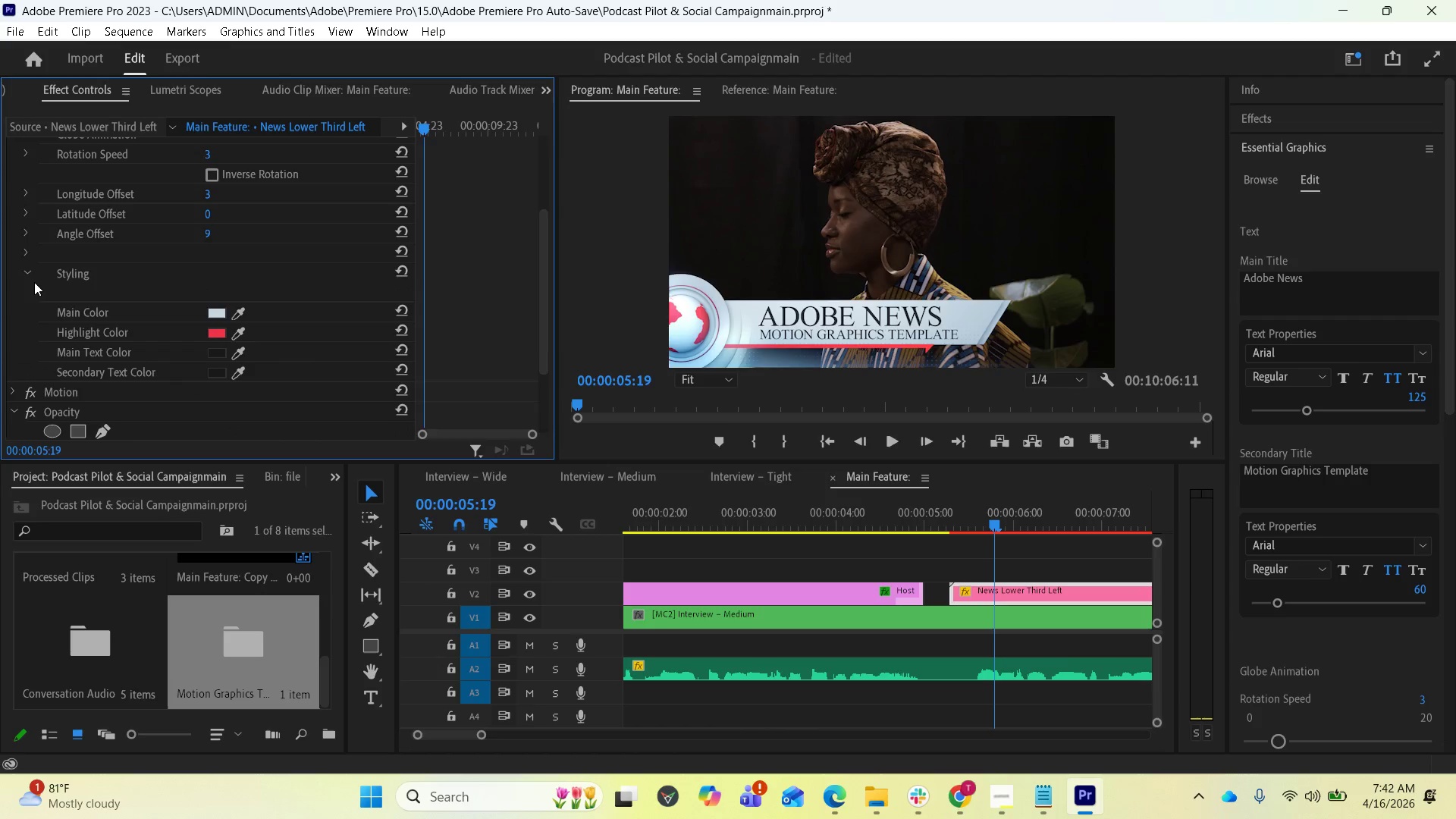 
left_click([30, 274])
 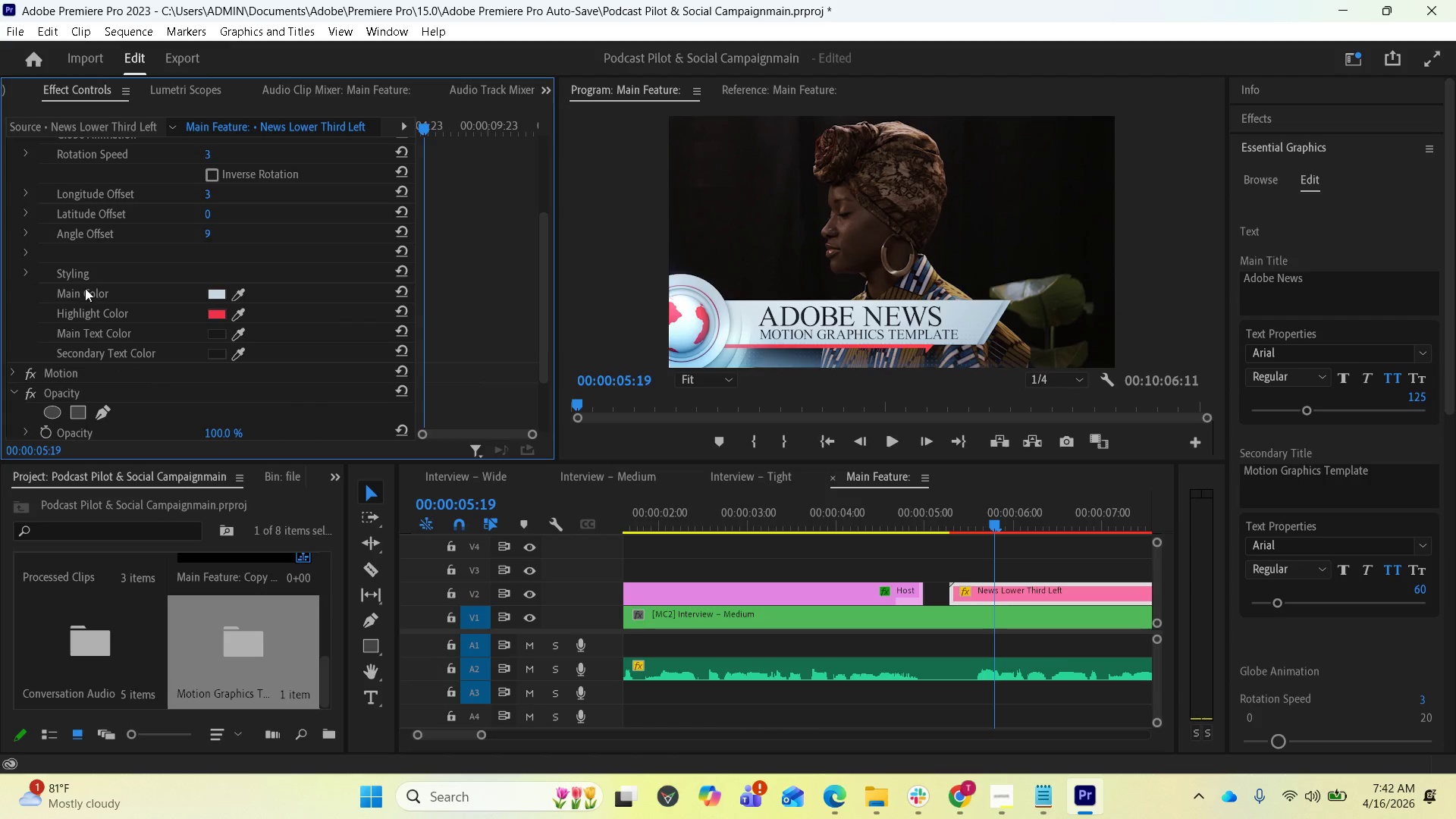 
scroll: coordinate [127, 290], scroll_direction: up, amount: 8.0
 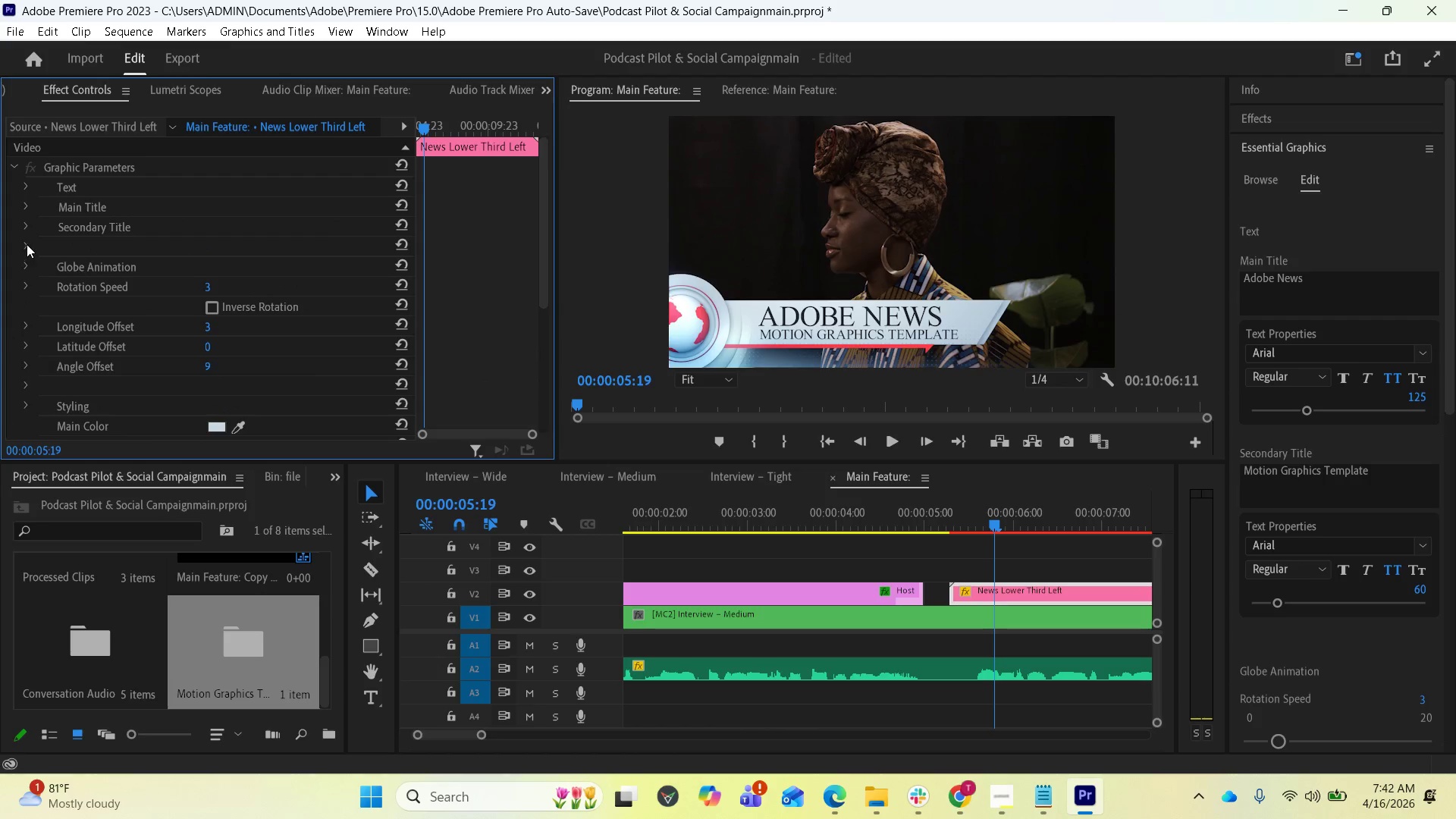 
left_click([24, 229])
 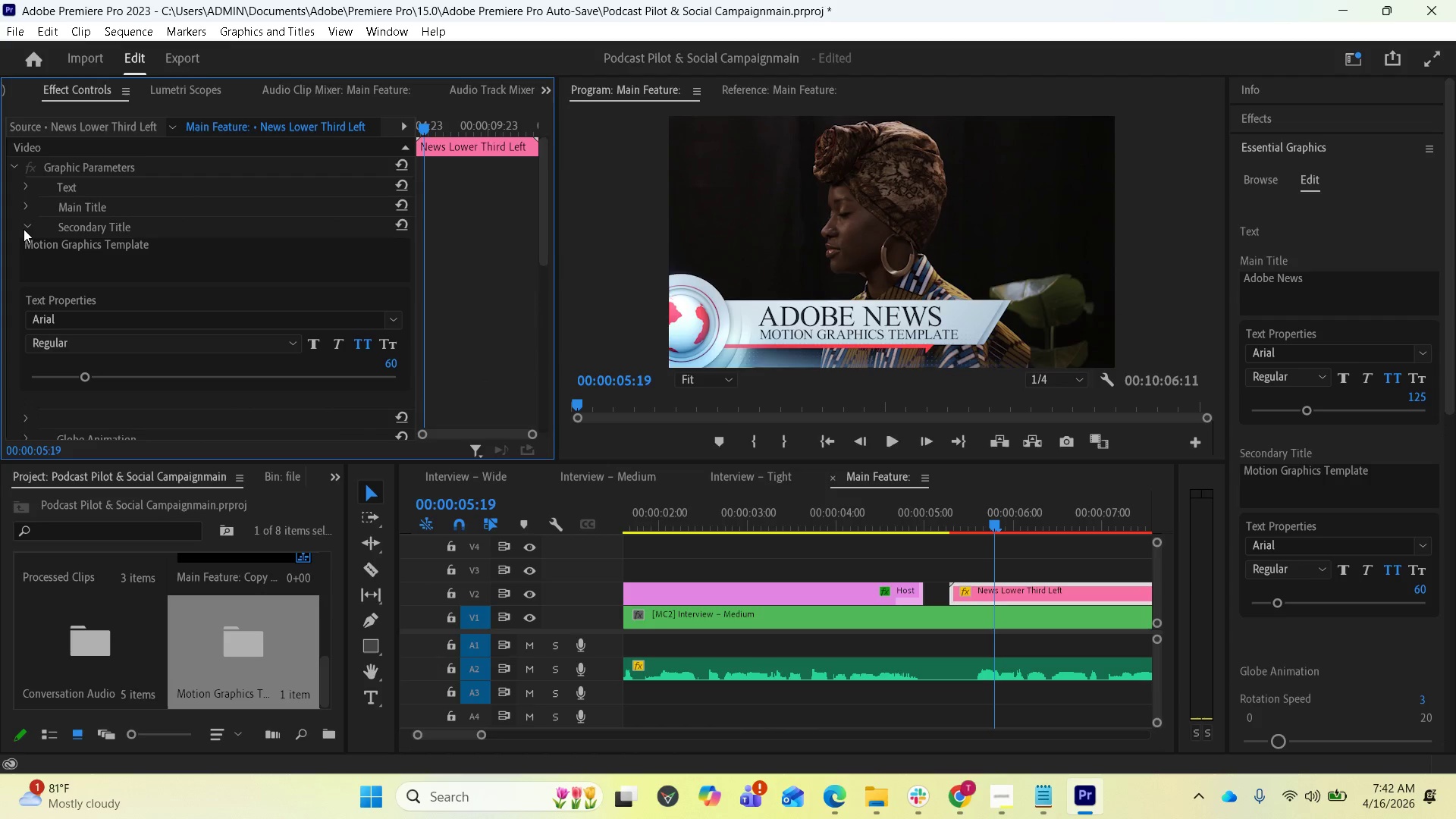 
left_click([24, 229])
 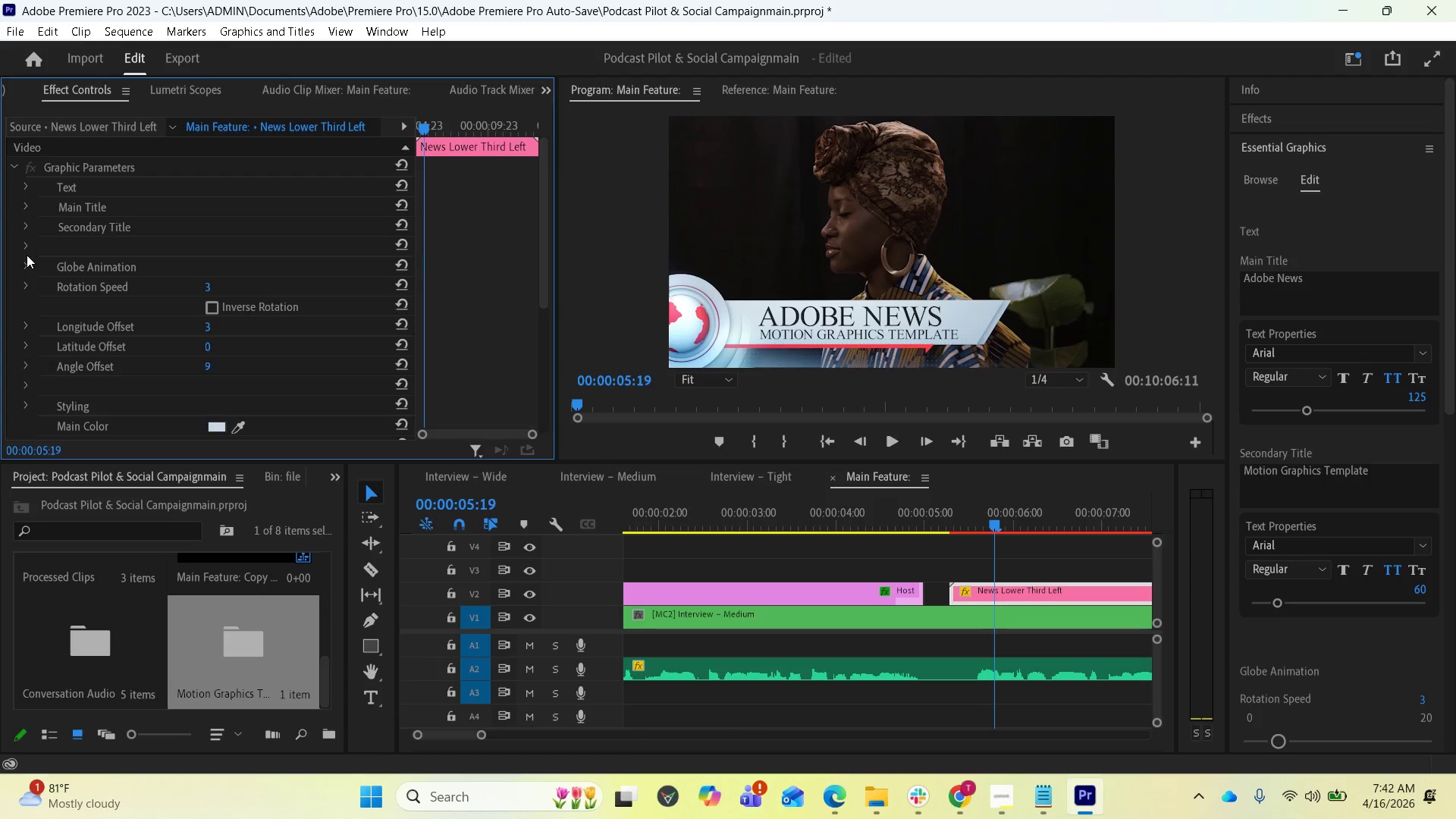 
left_click([27, 248])
 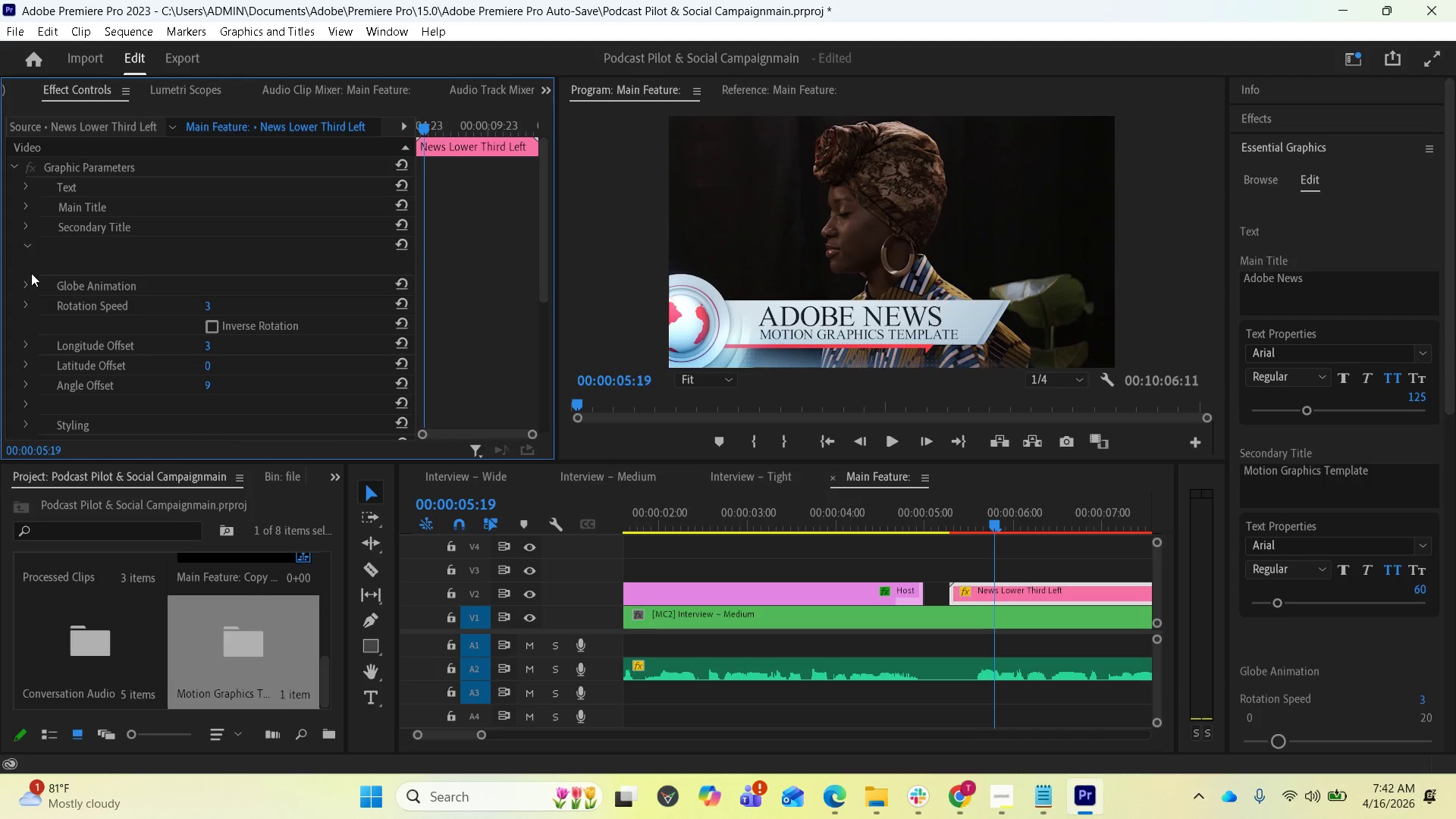 
left_click([27, 281])
 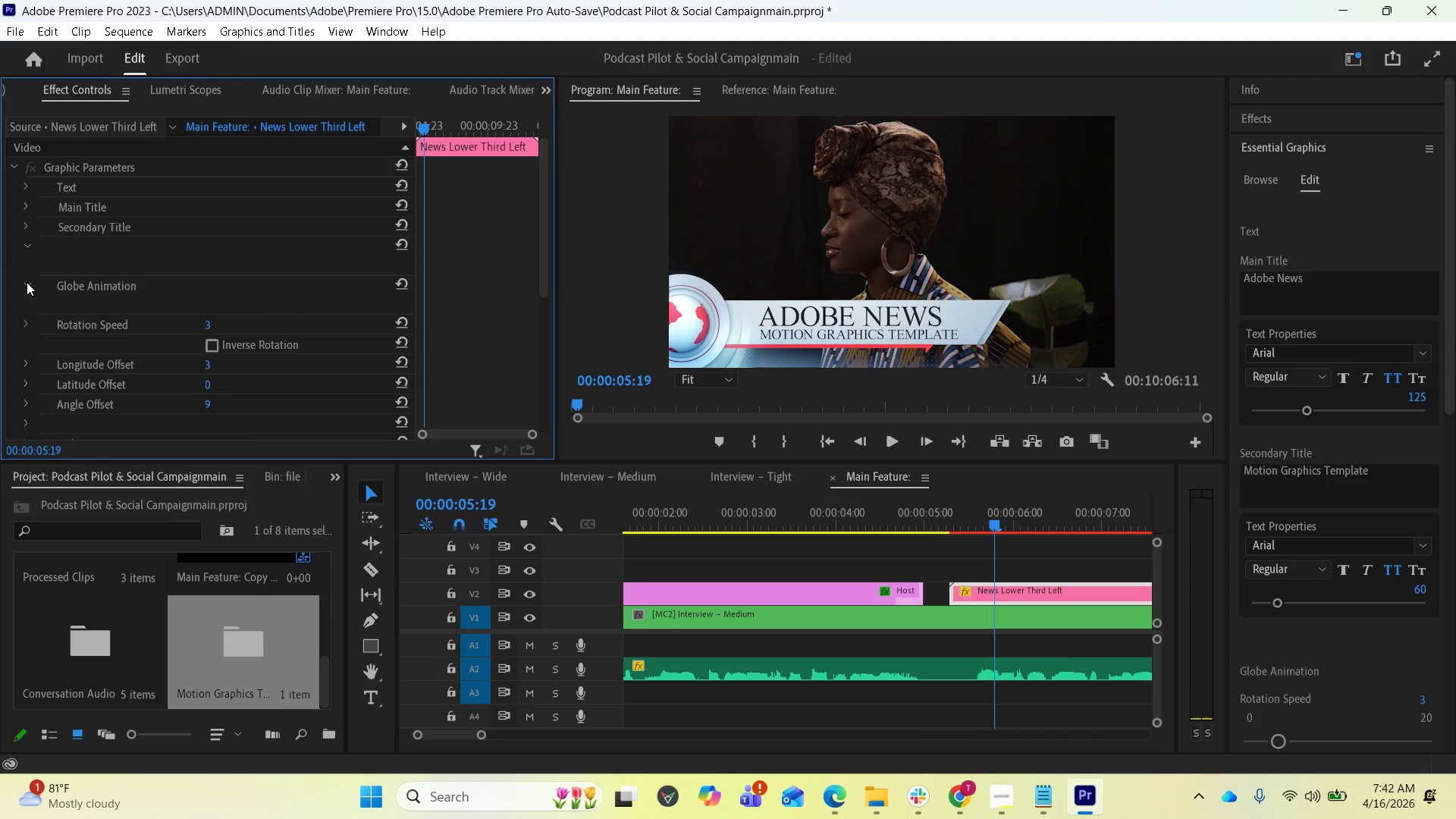 
left_click([27, 284])
 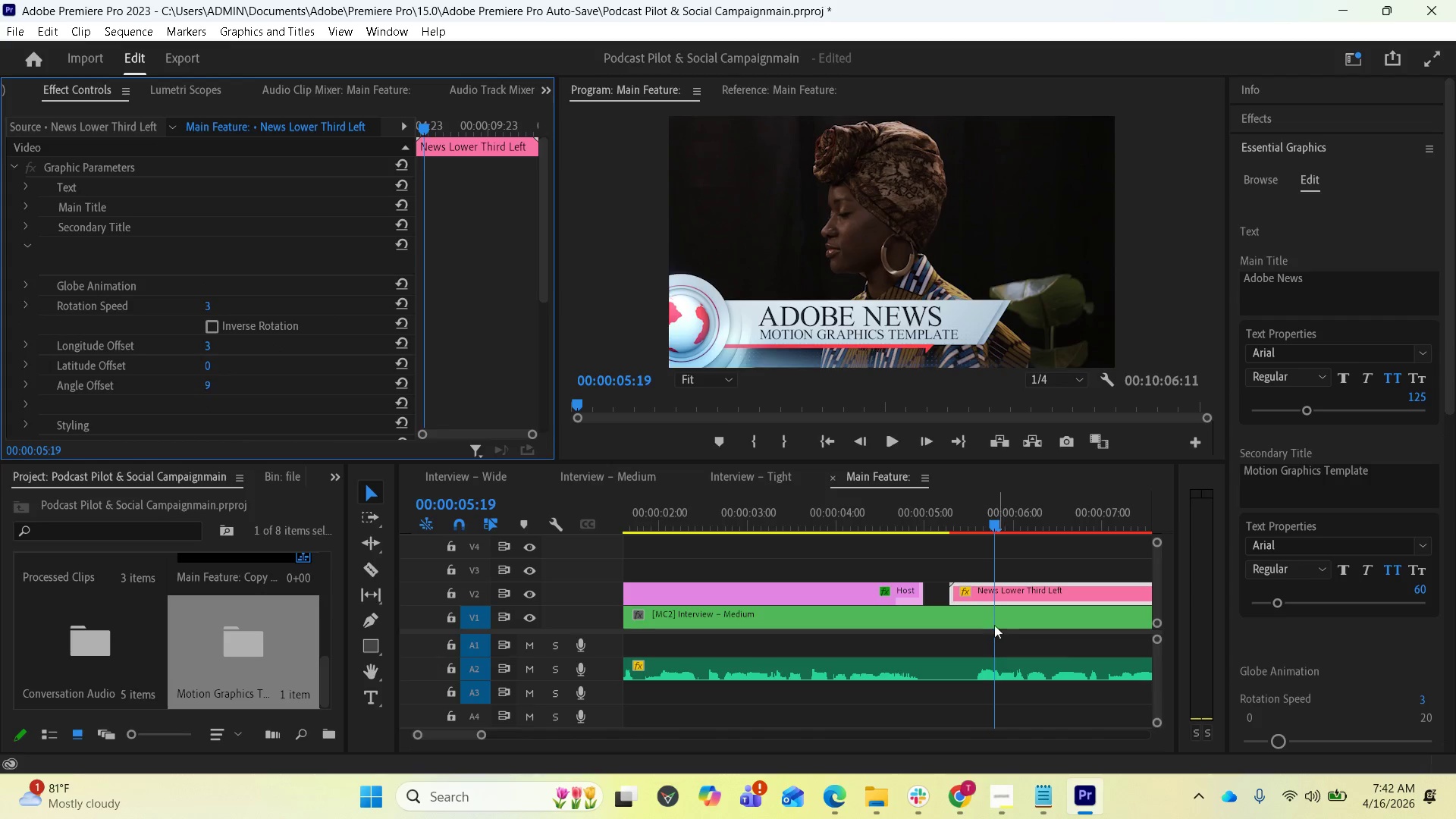 
left_click([1000, 595])
 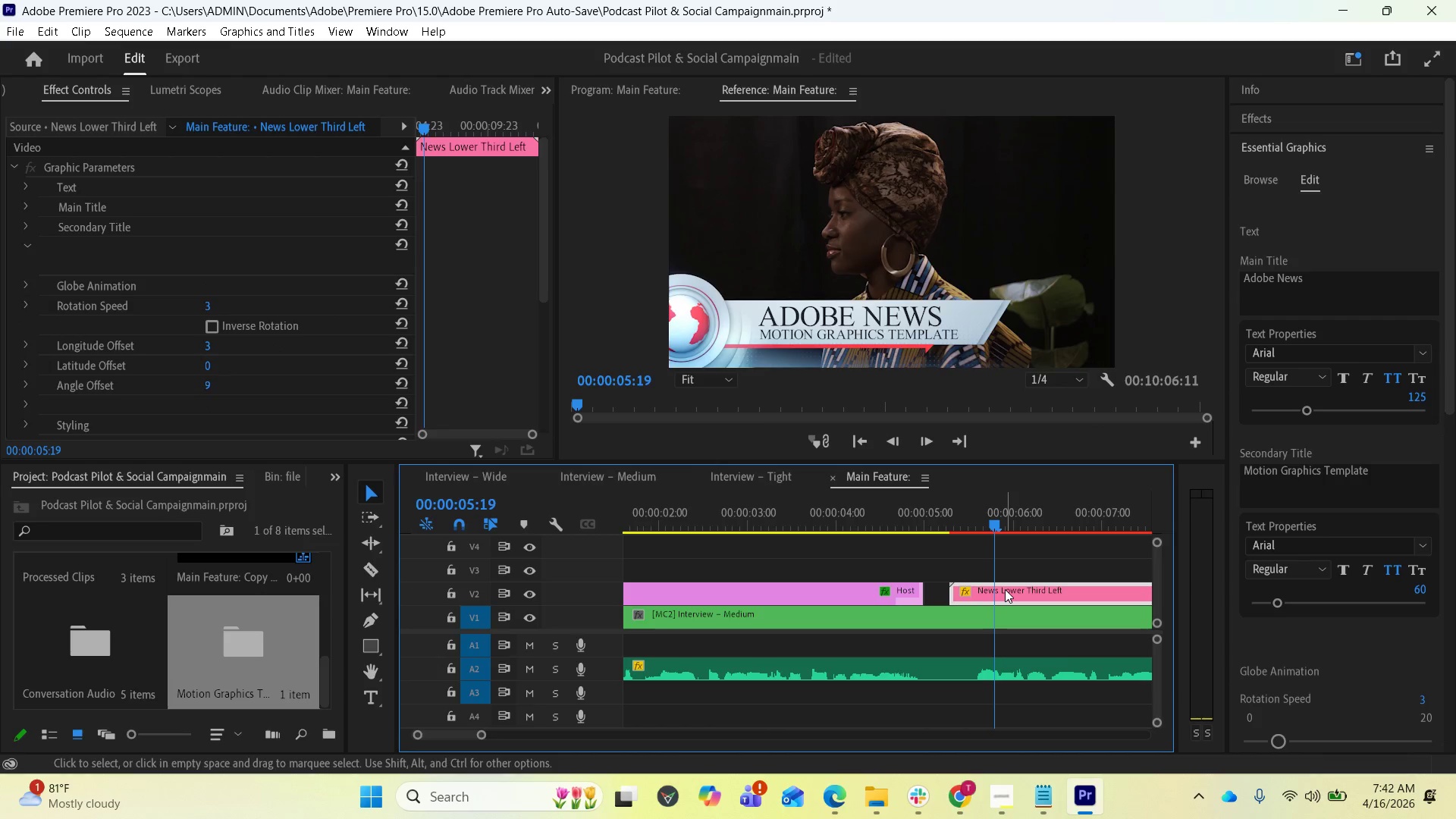 
key(Delete)
 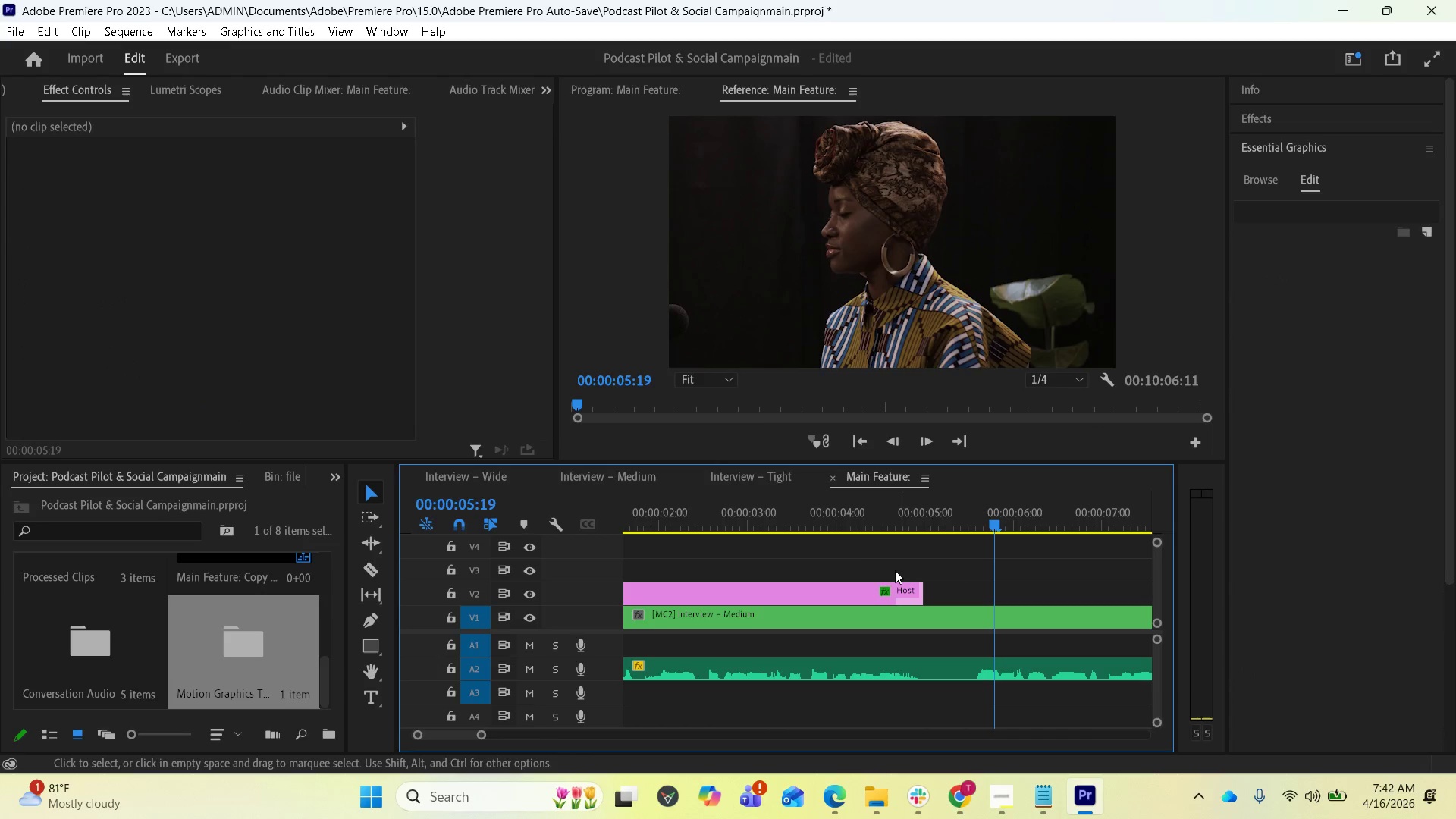 
left_click_drag(start_coordinate=[752, 500], to_coordinate=[758, 502])
 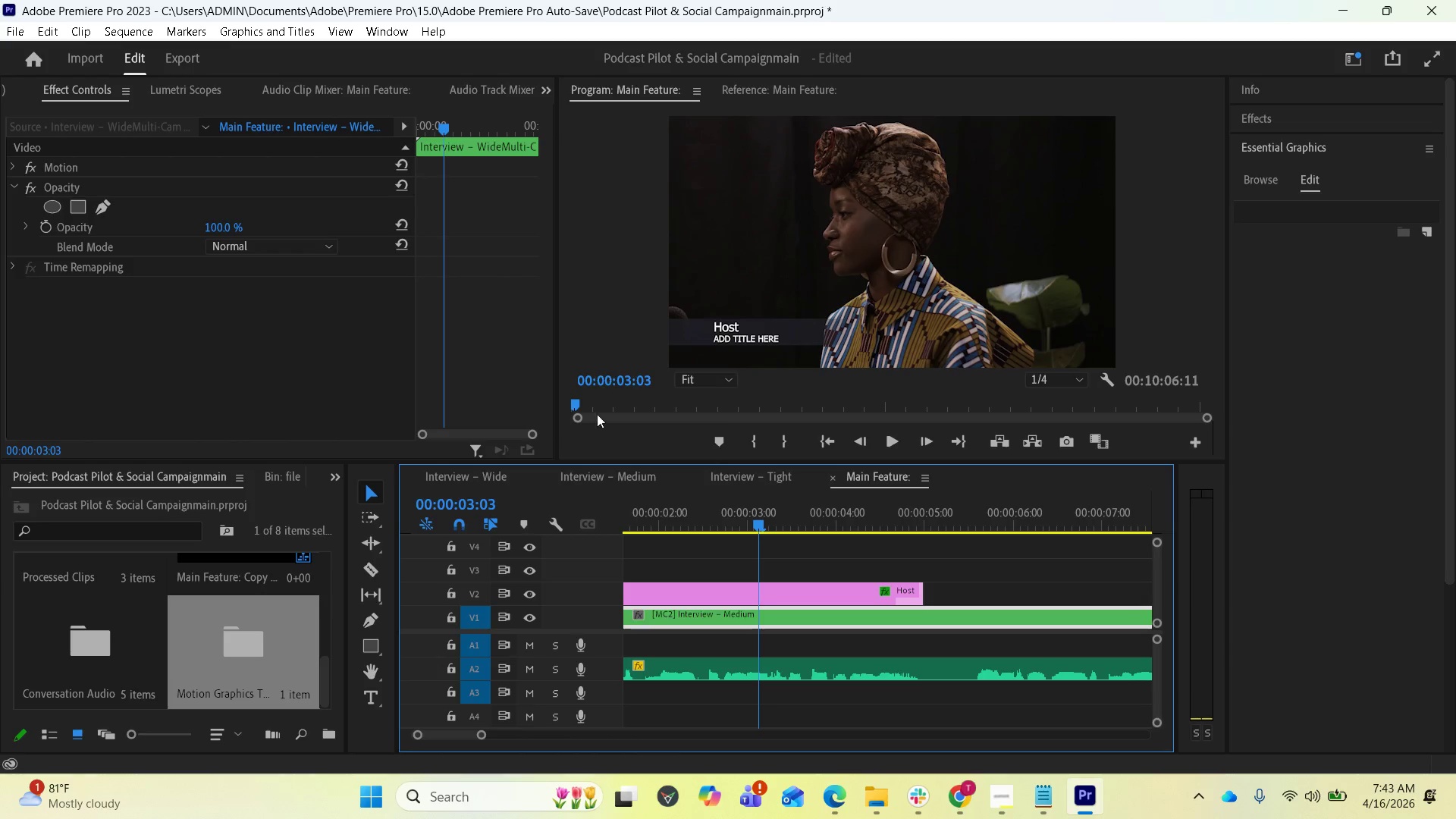 
left_click([664, 592])
 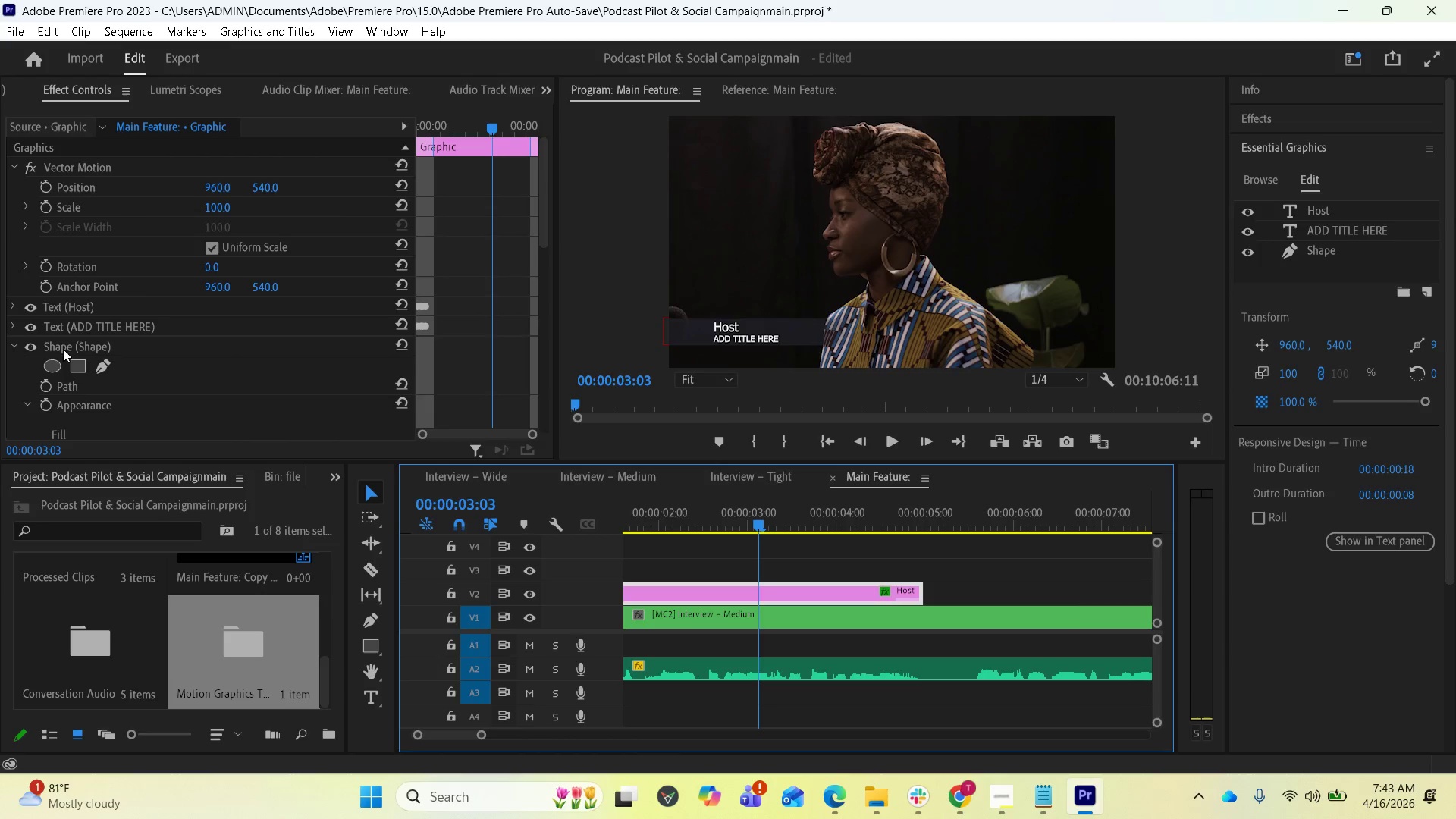 
wait(9.28)
 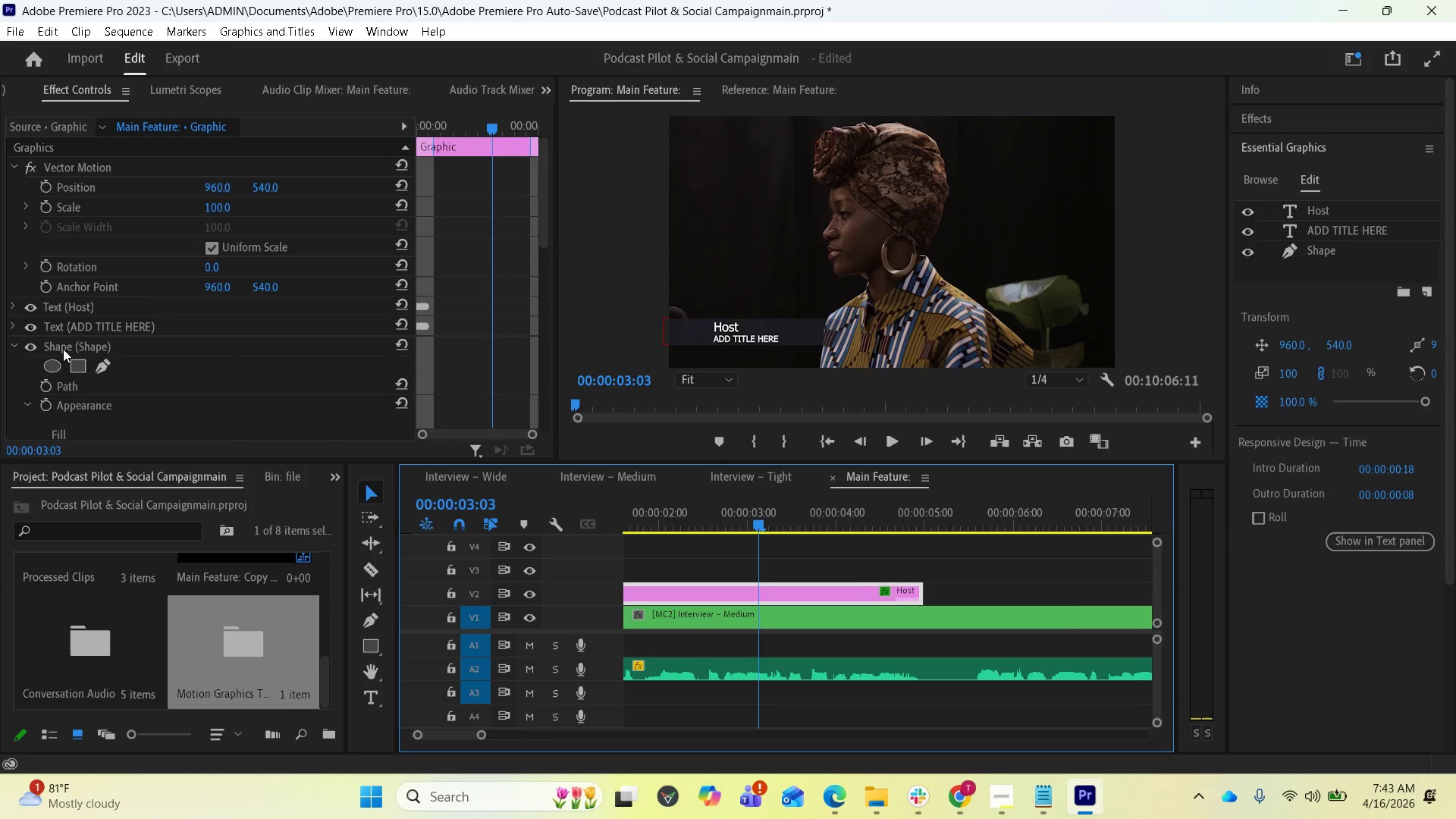 
left_click([15, 345])
 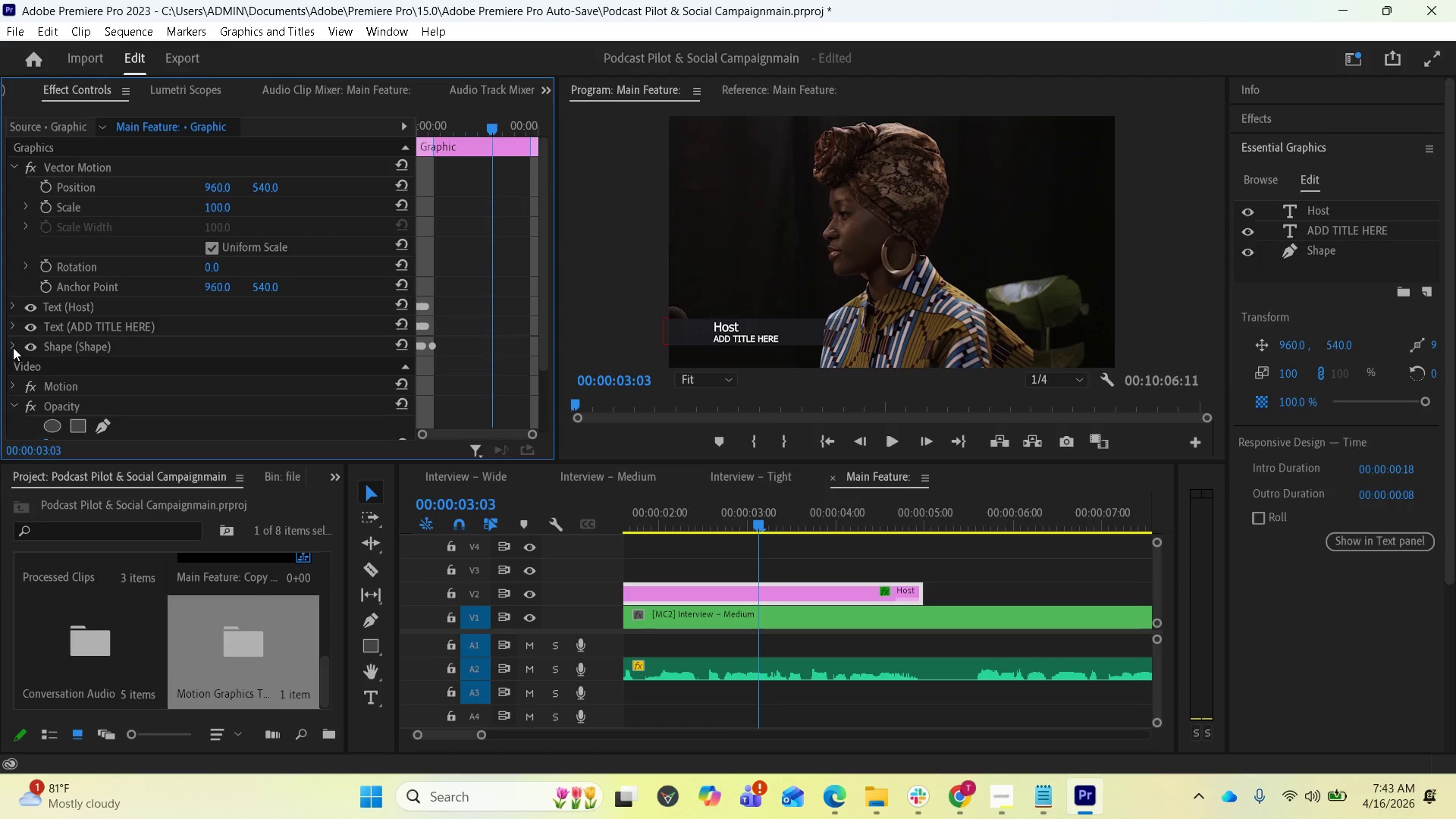 
left_click([13, 347])
 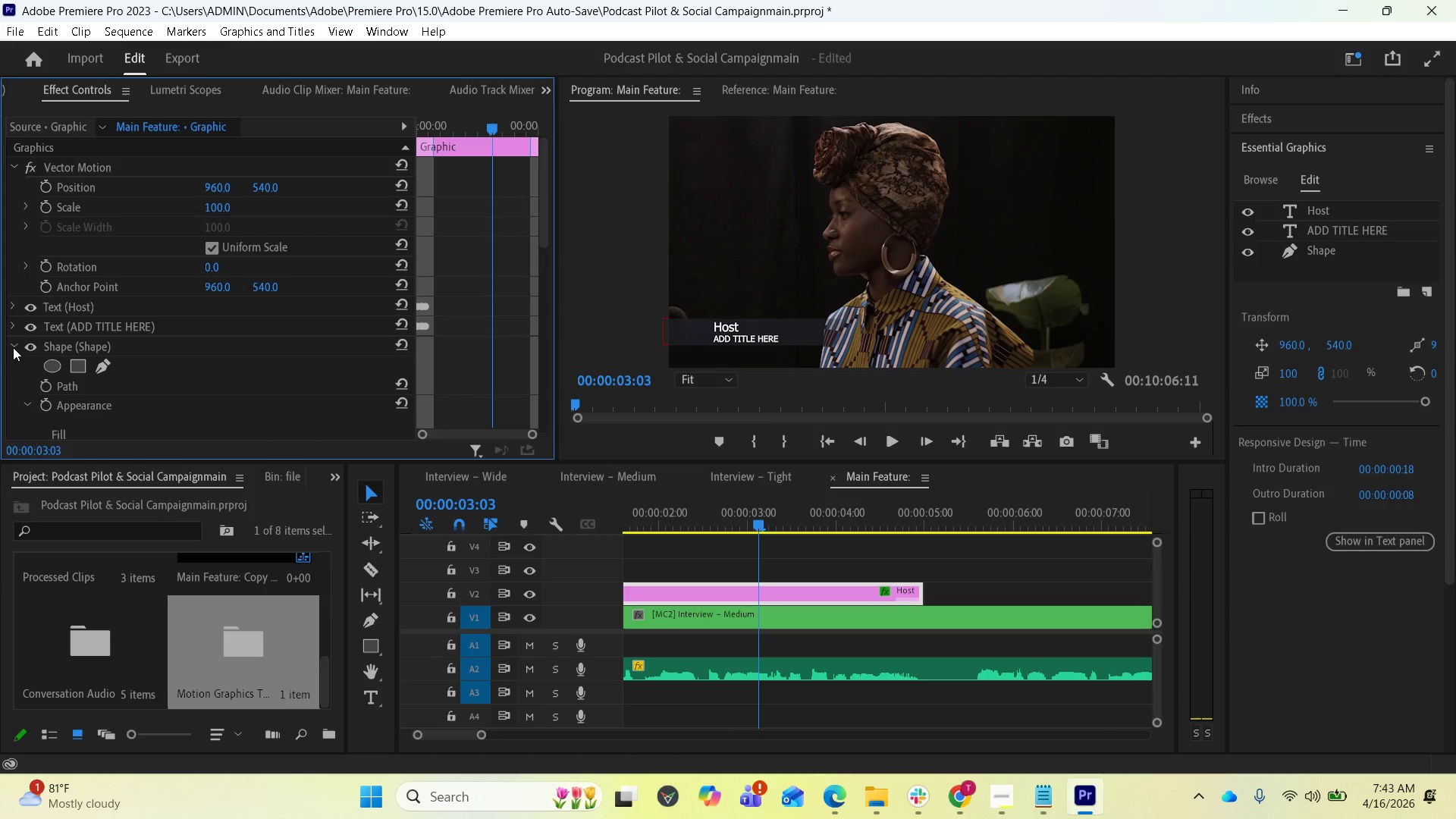 
left_click([13, 347])
 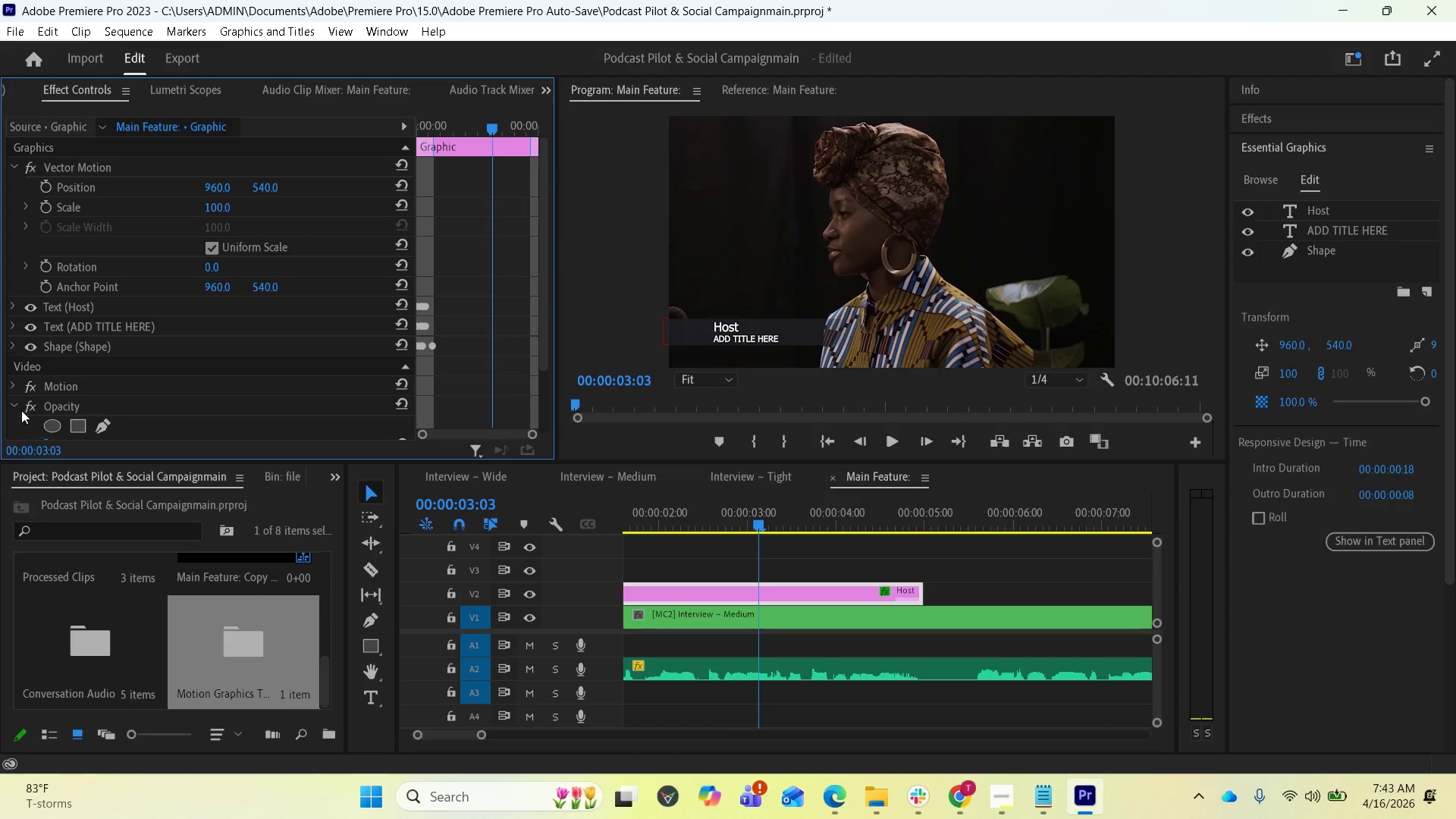 
scroll: coordinate [61, 413], scroll_direction: down, amount: 3.0
 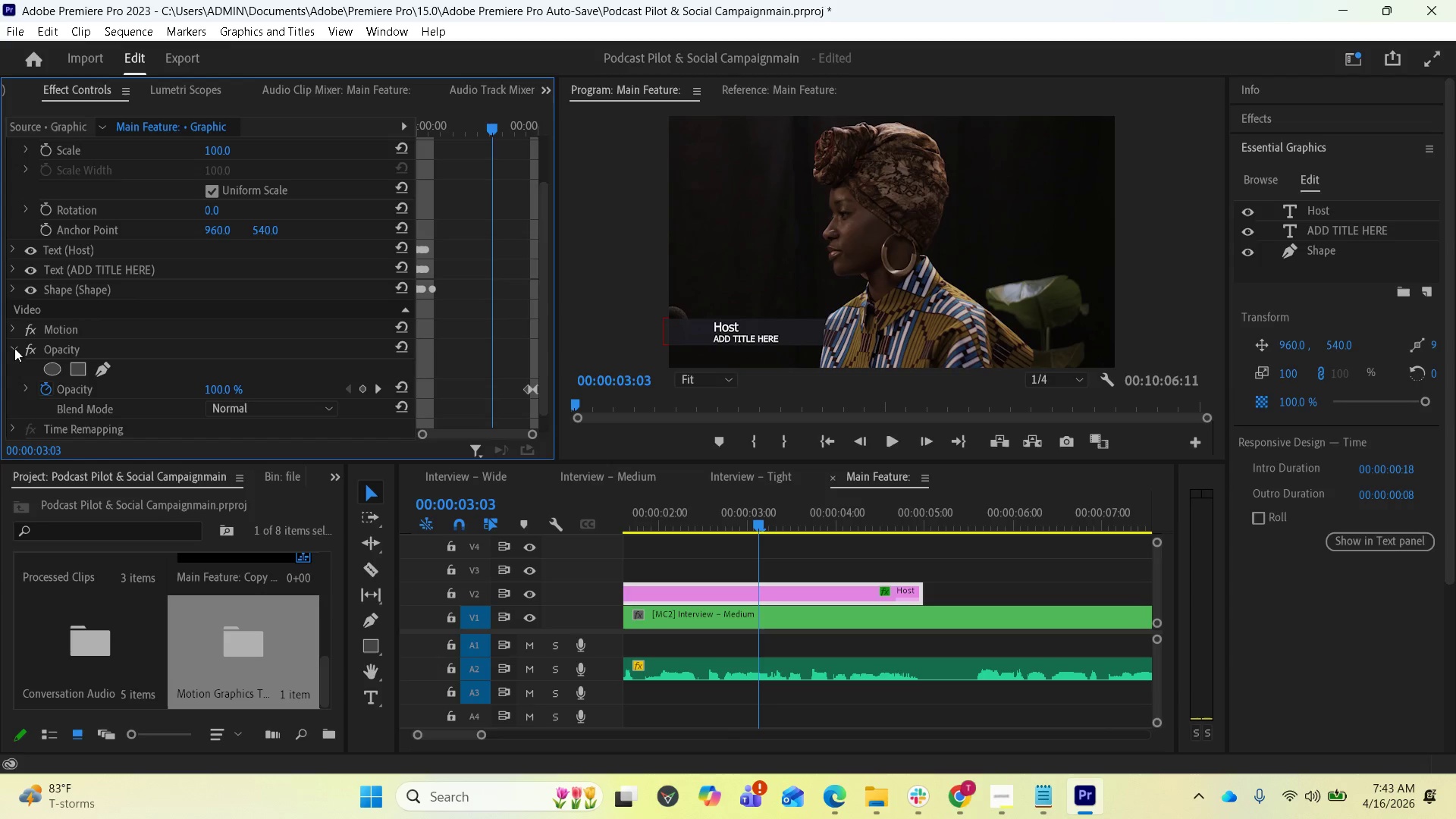 
left_click([14, 348])
 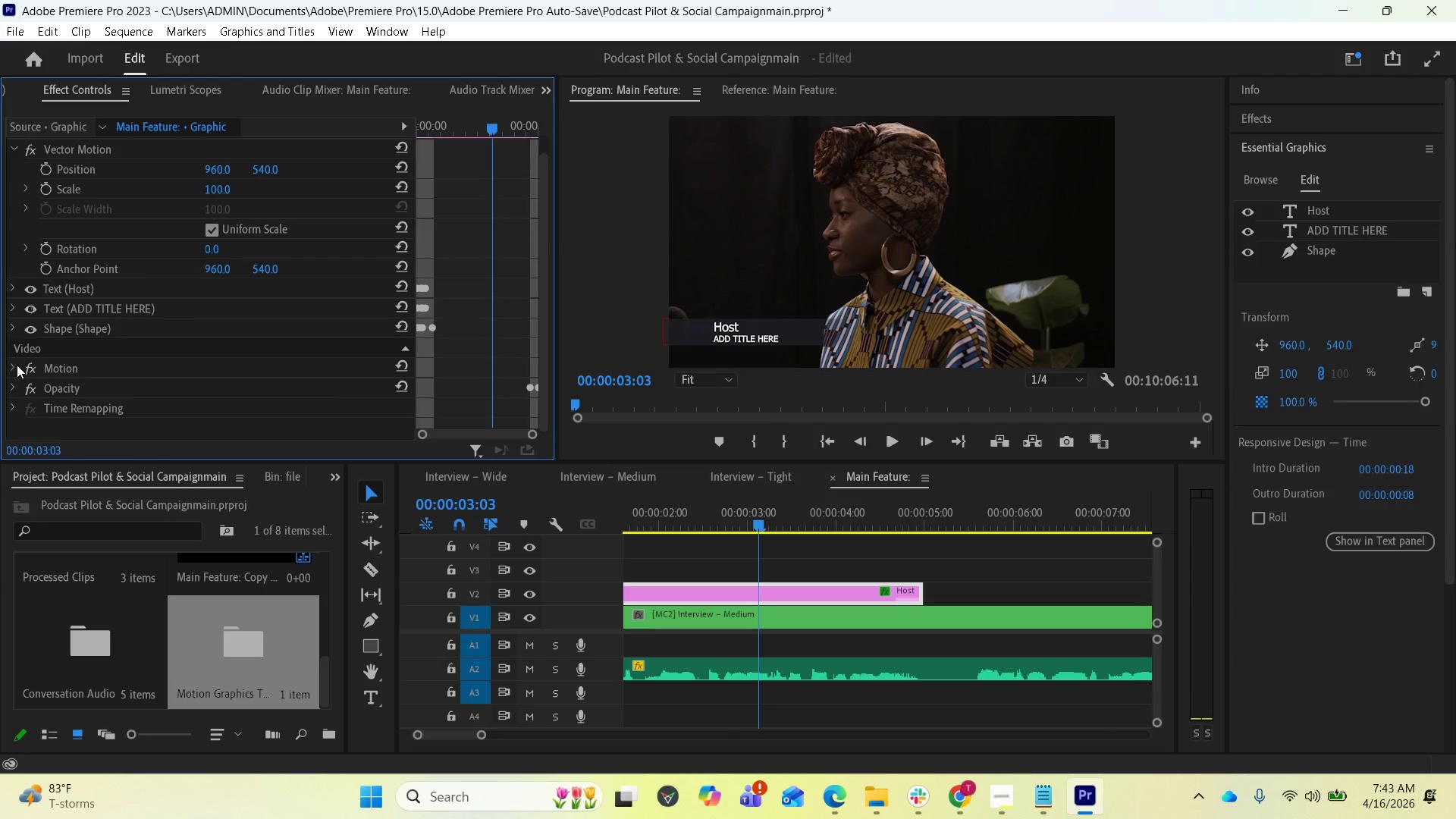 
wait(5.5)
 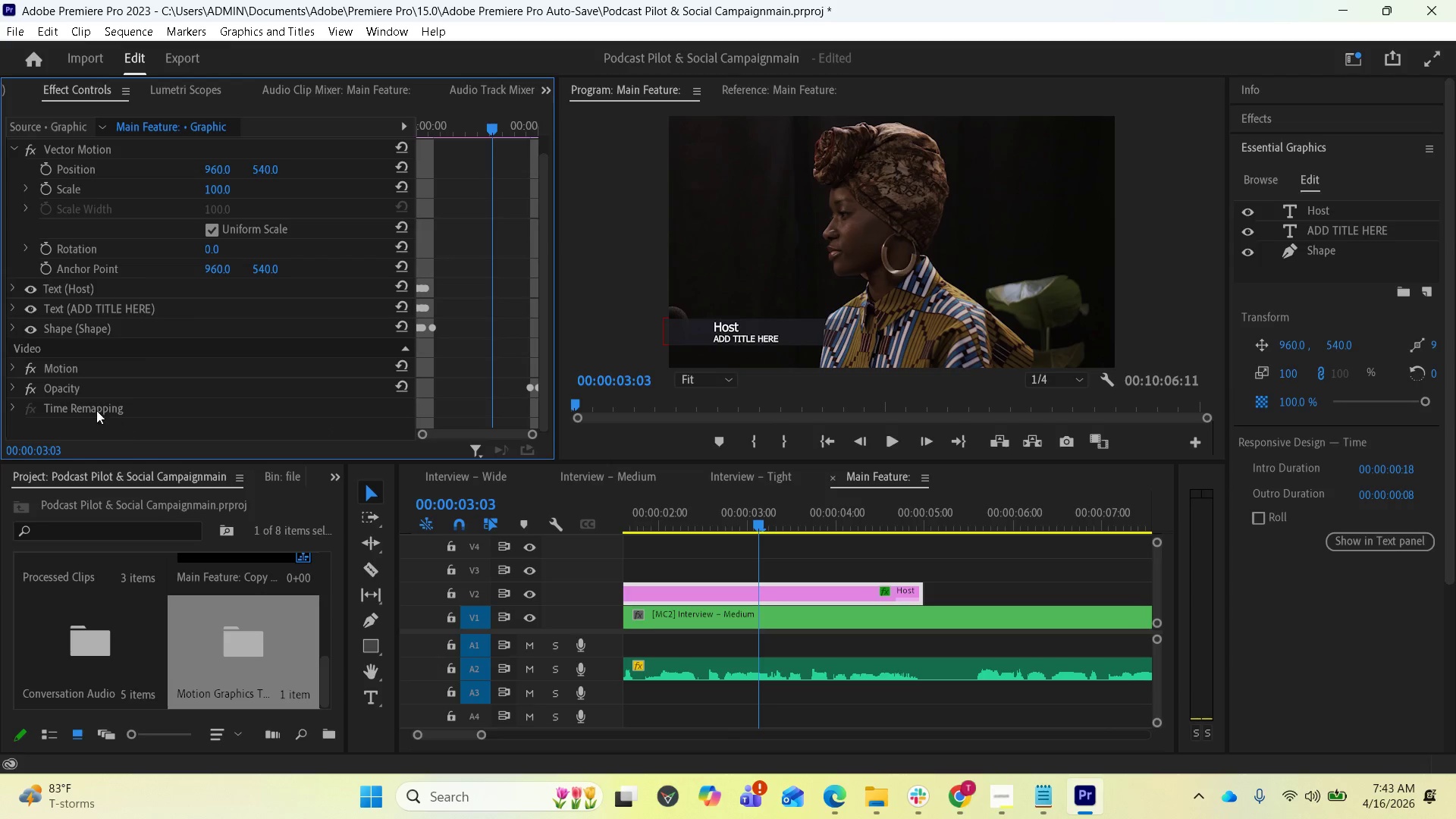 
left_click([15, 388])
 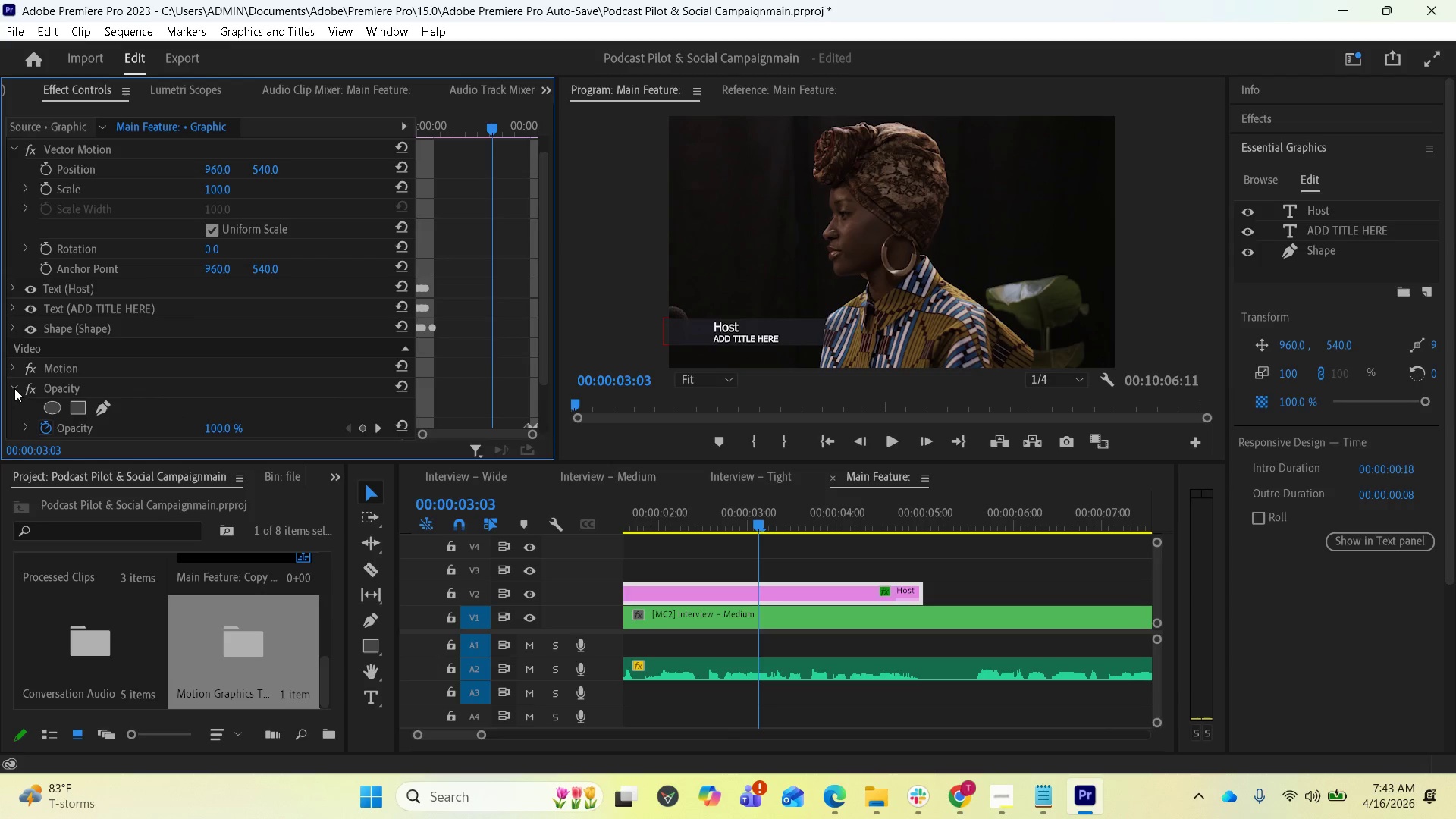 
left_click([14, 388])
 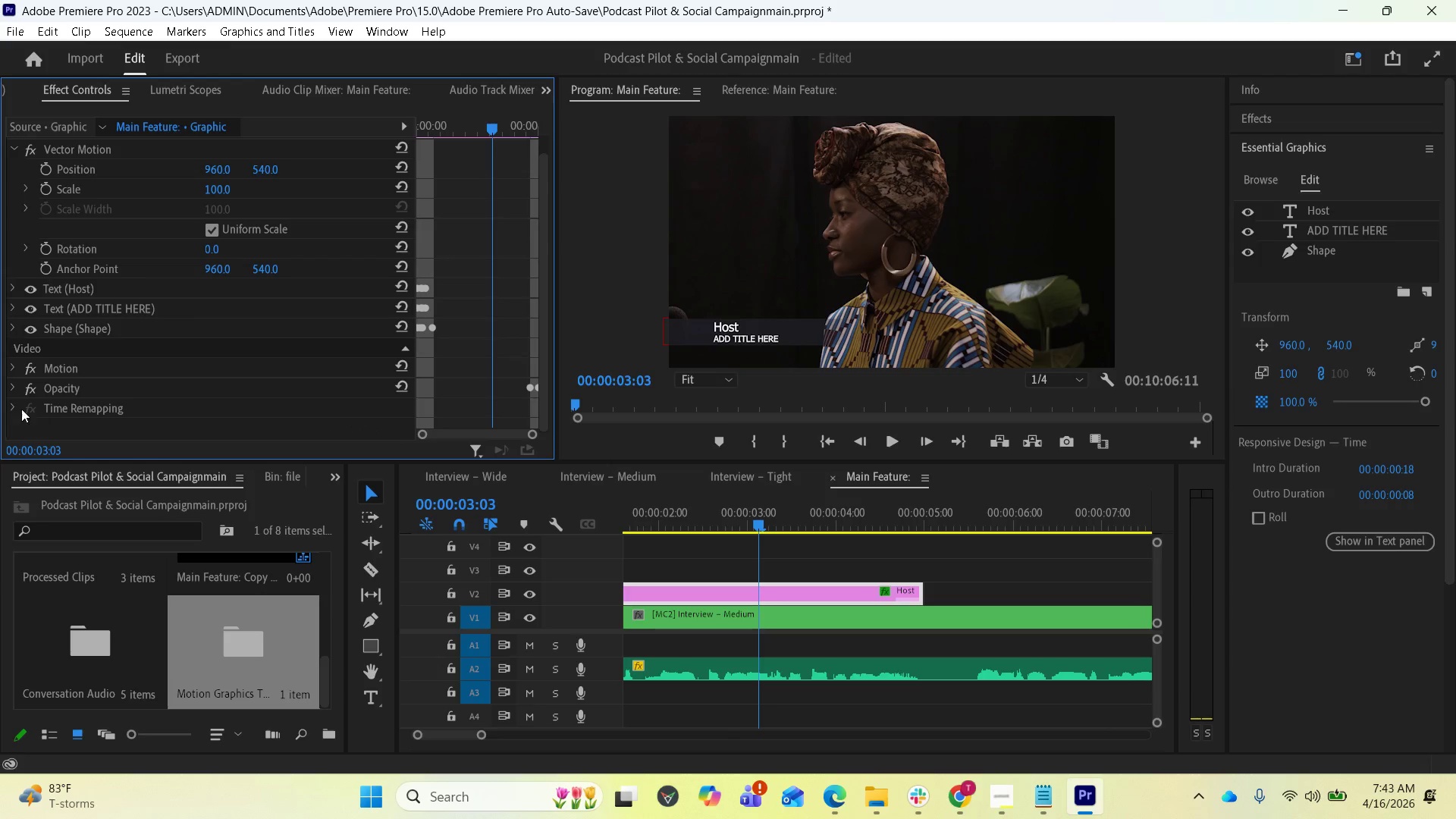 
left_click([17, 405])
 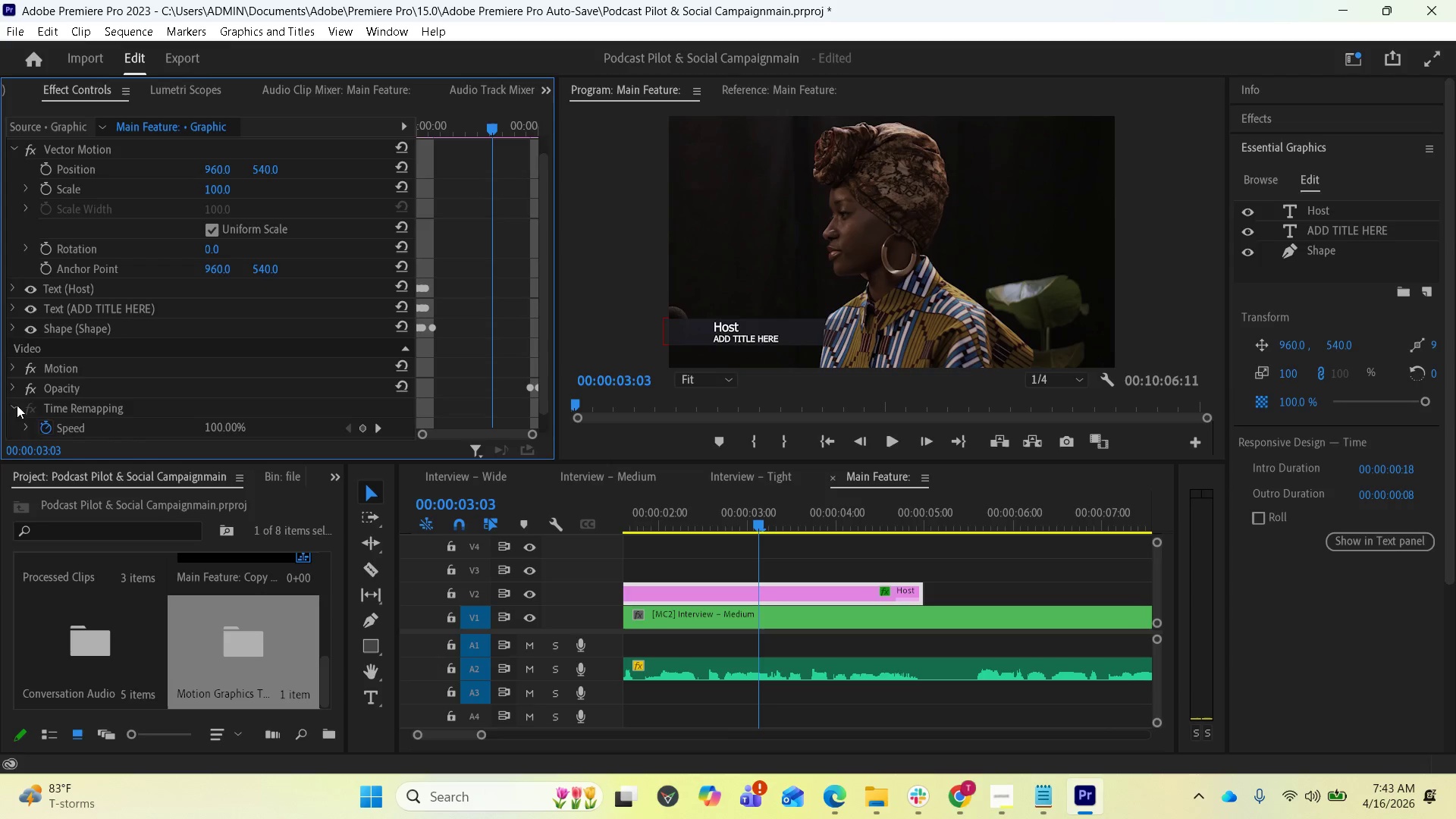 
scroll: coordinate [48, 425], scroll_direction: down, amount: 2.0
 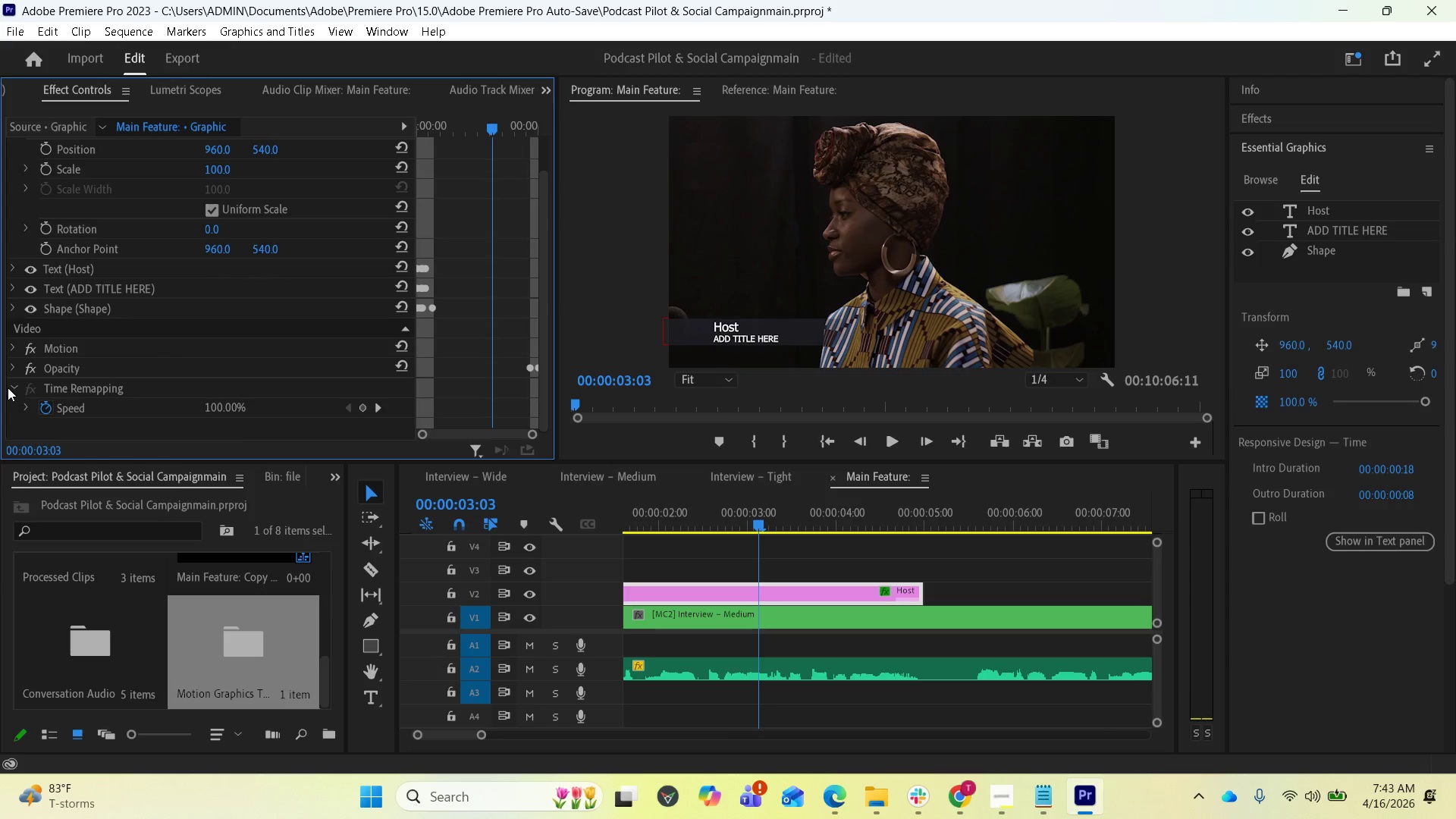 
left_click([11, 388])
 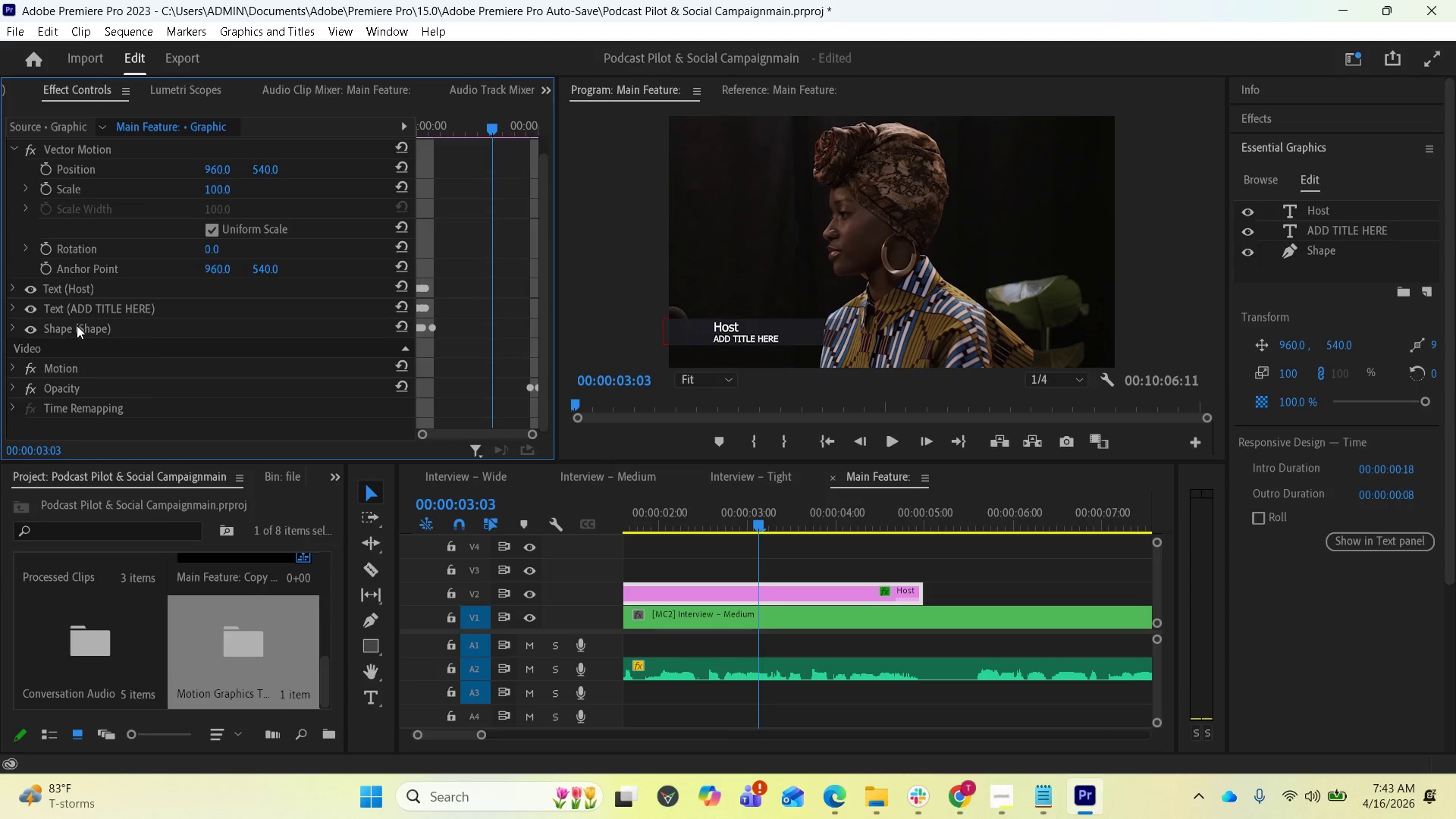 
left_click([181, 333])
 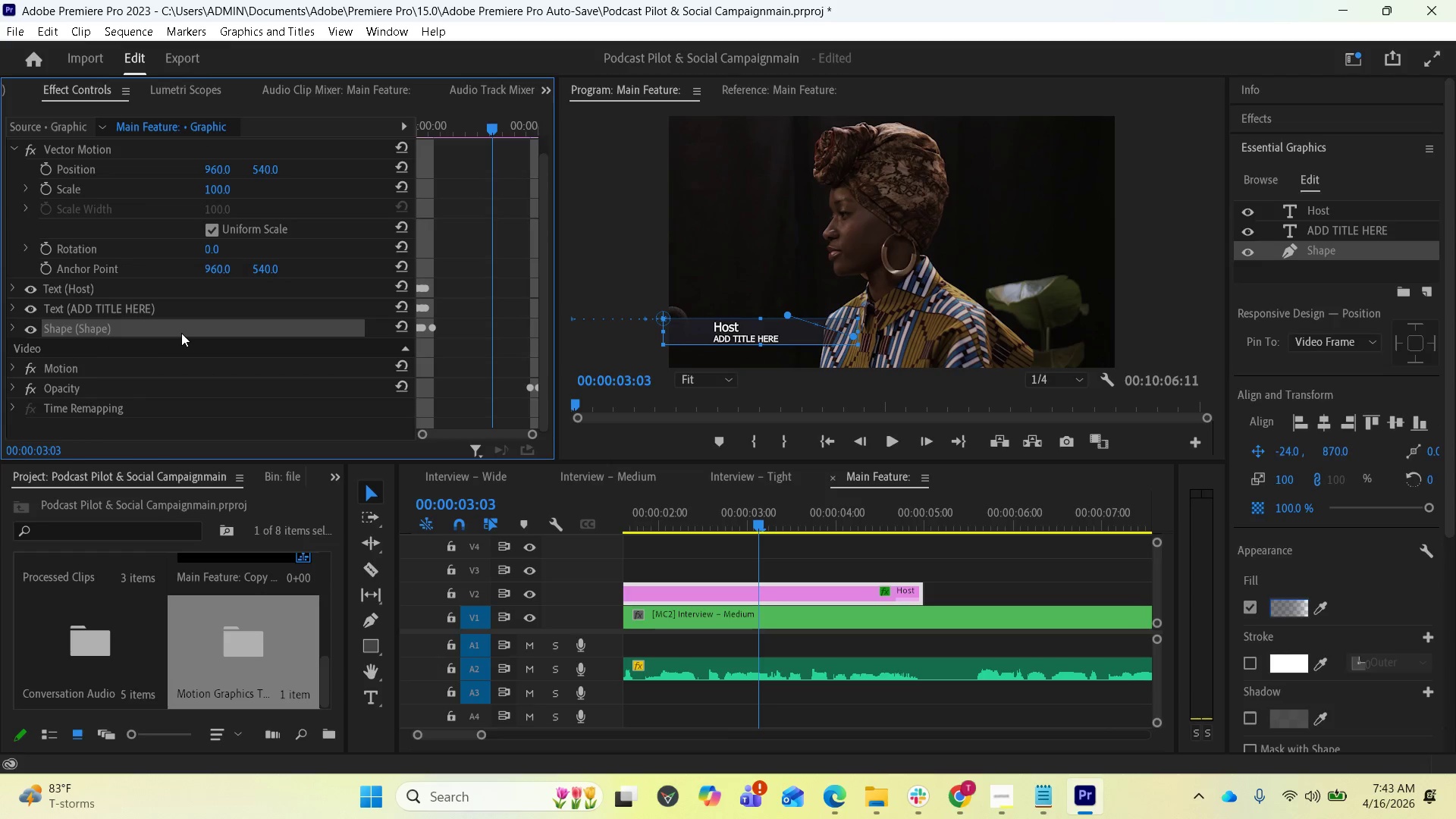 
right_click([181, 333])
 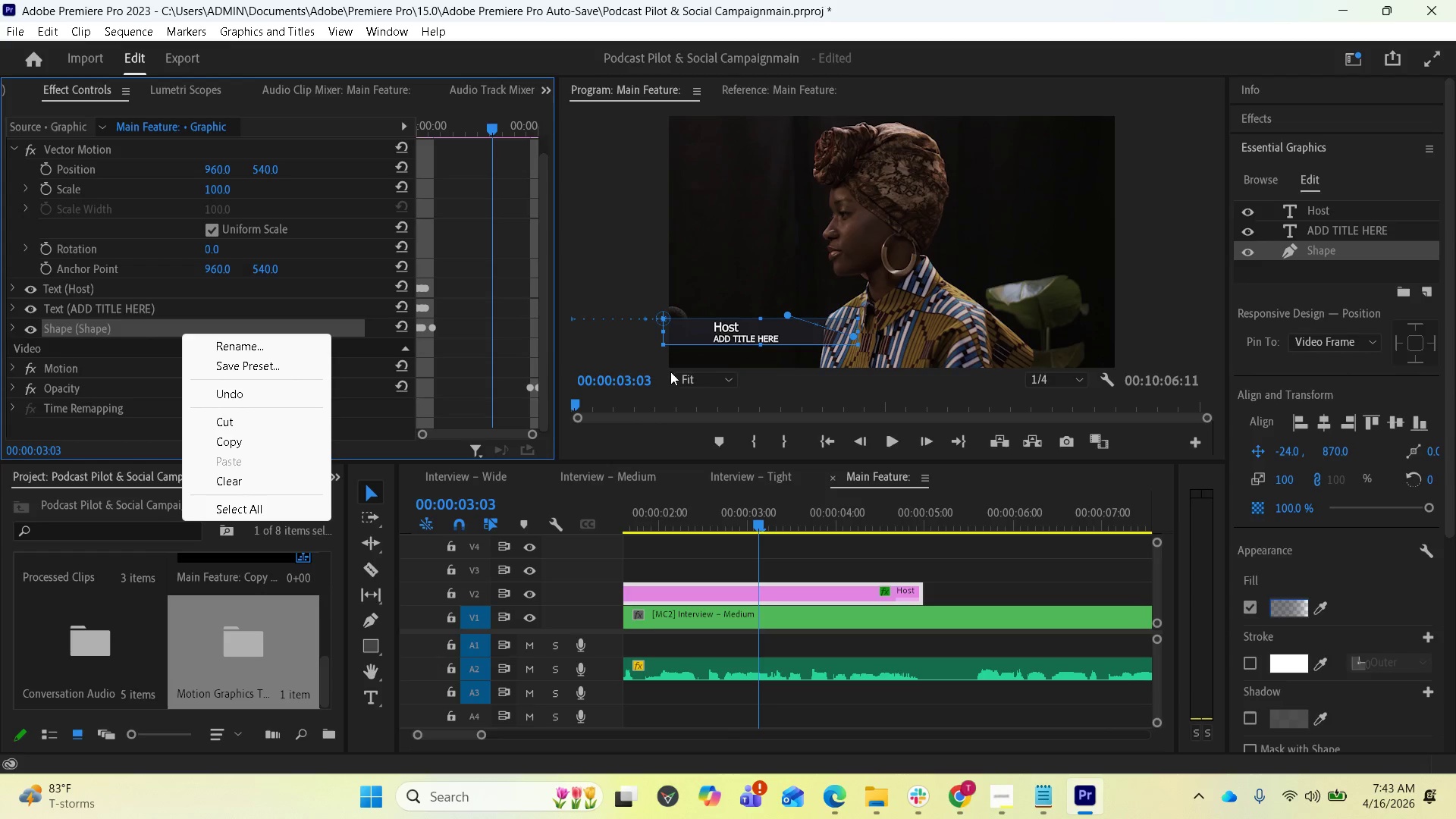 
wait(13.53)
 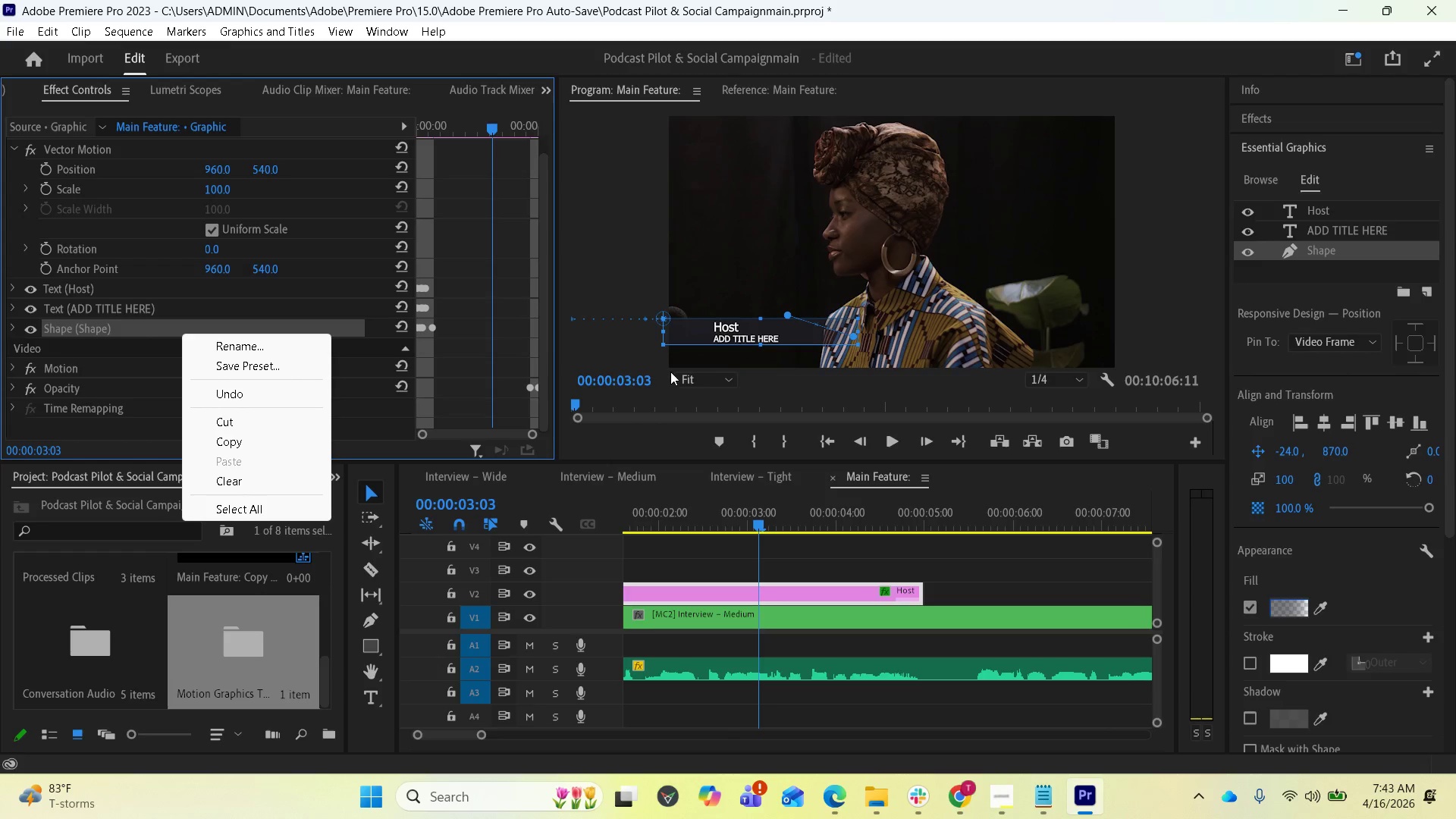 
left_click_drag(start_coordinate=[788, 310], to_coordinate=[814, 331])
 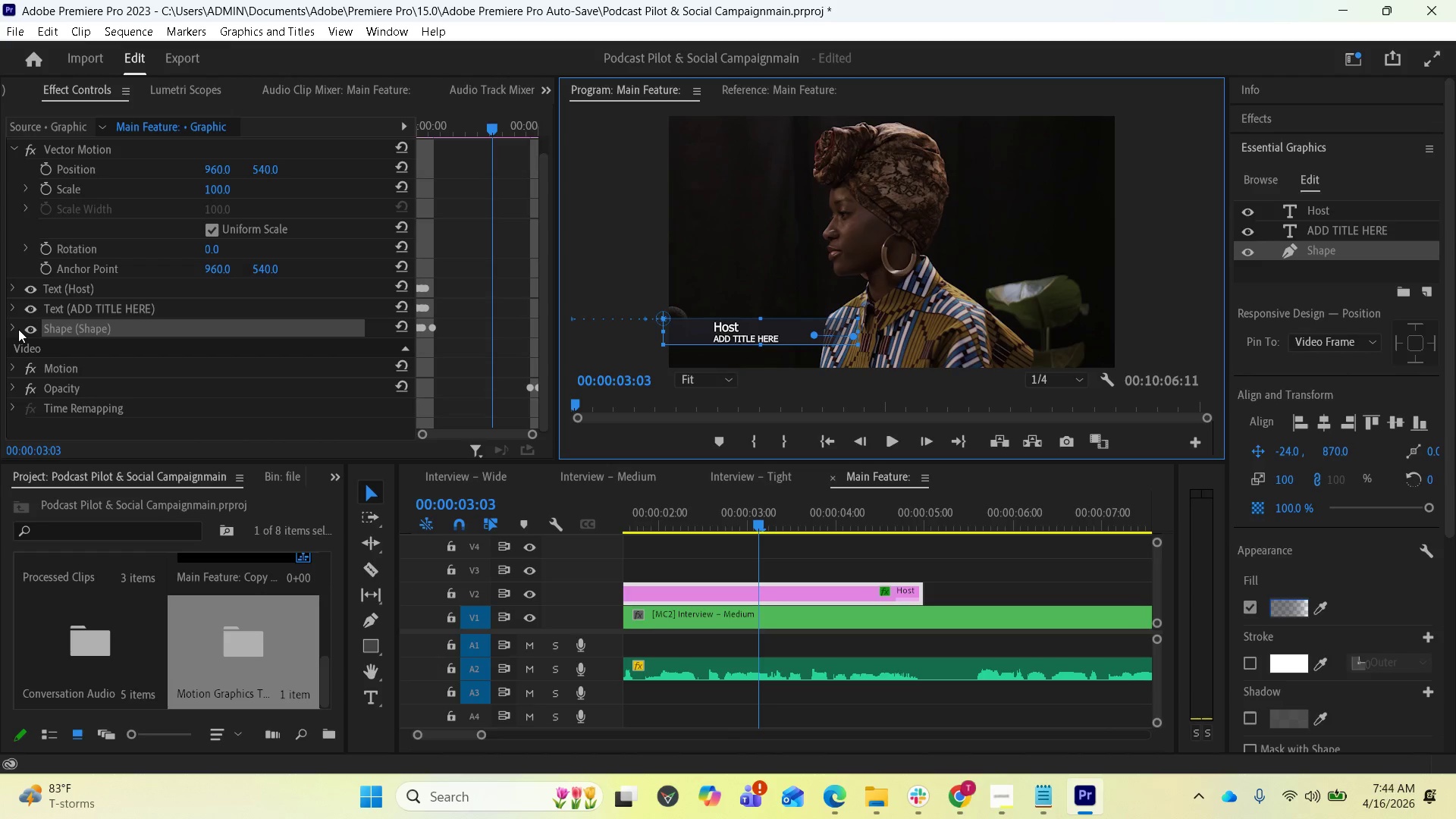 
left_click([25, 329])
 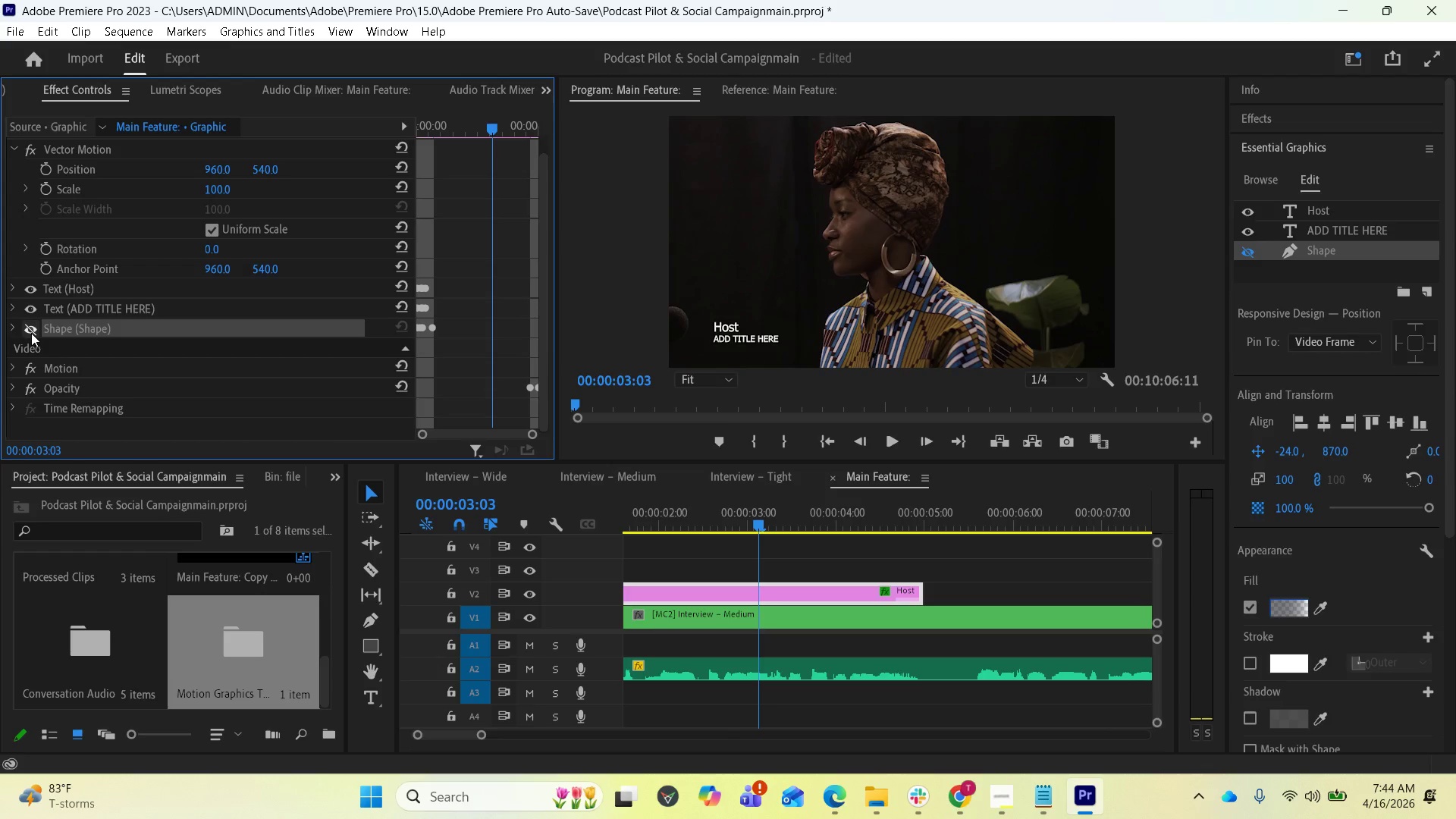 
left_click([31, 333])
 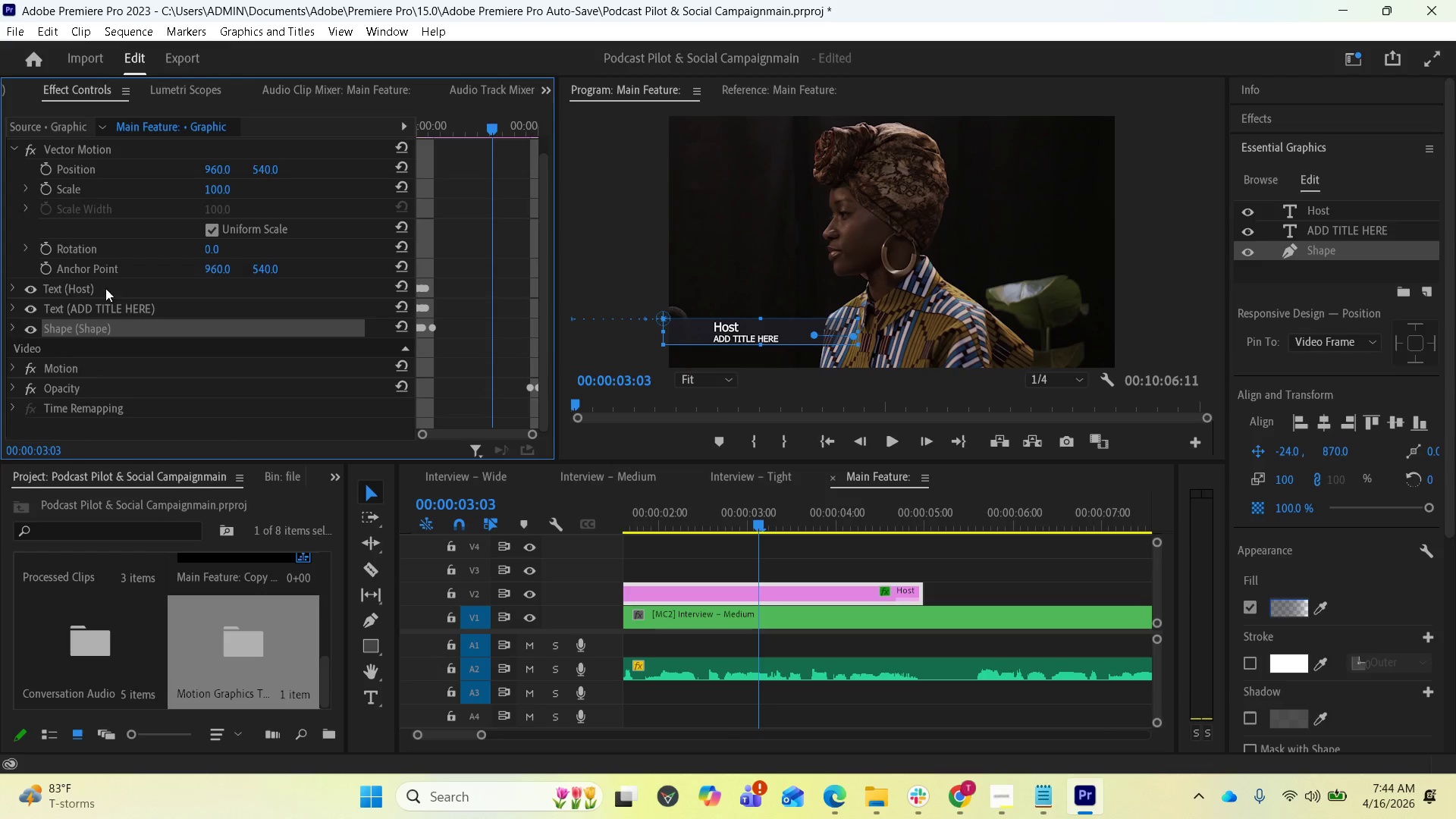 
wait(7.77)
 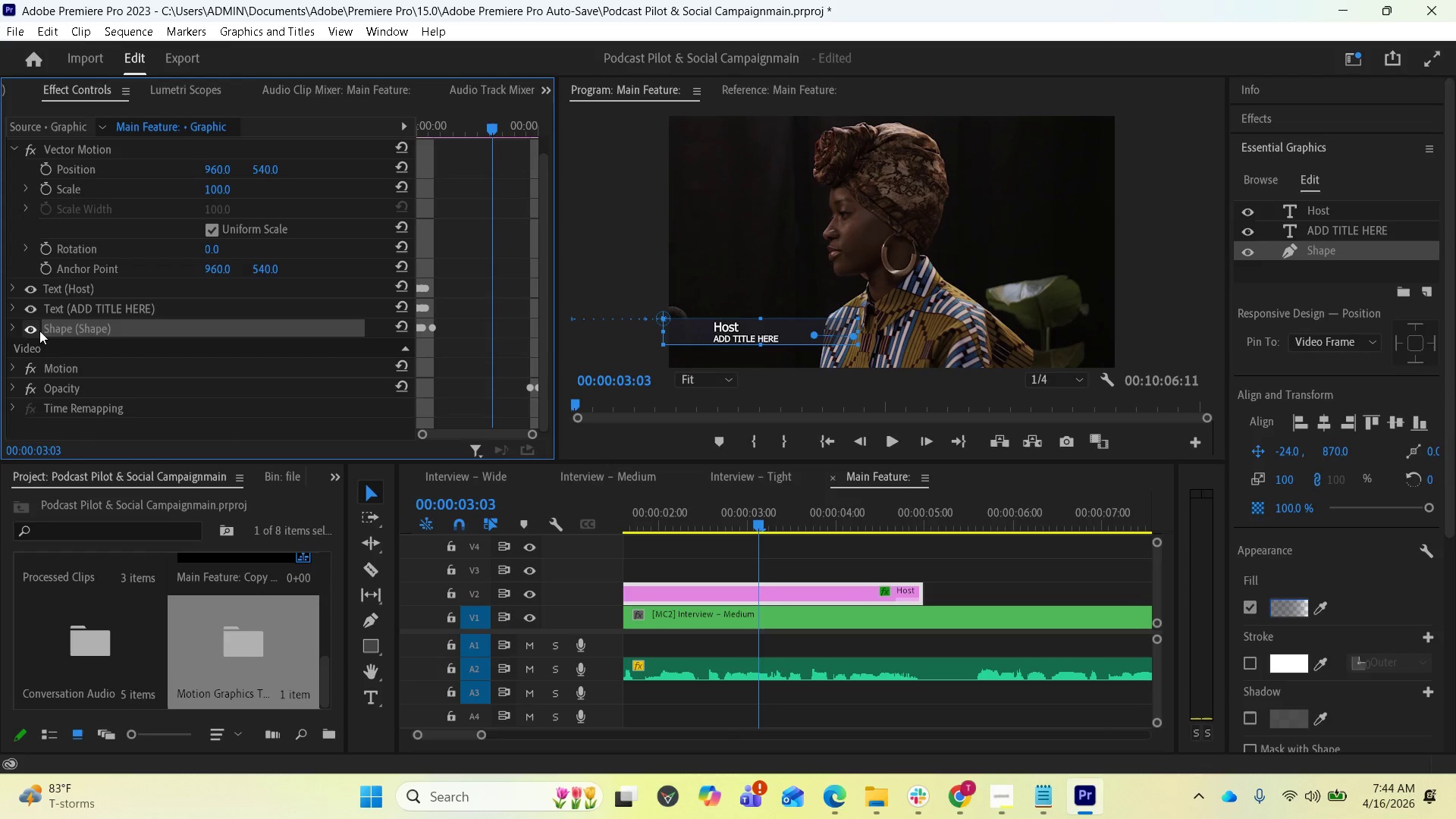 
right_click([71, 419])
 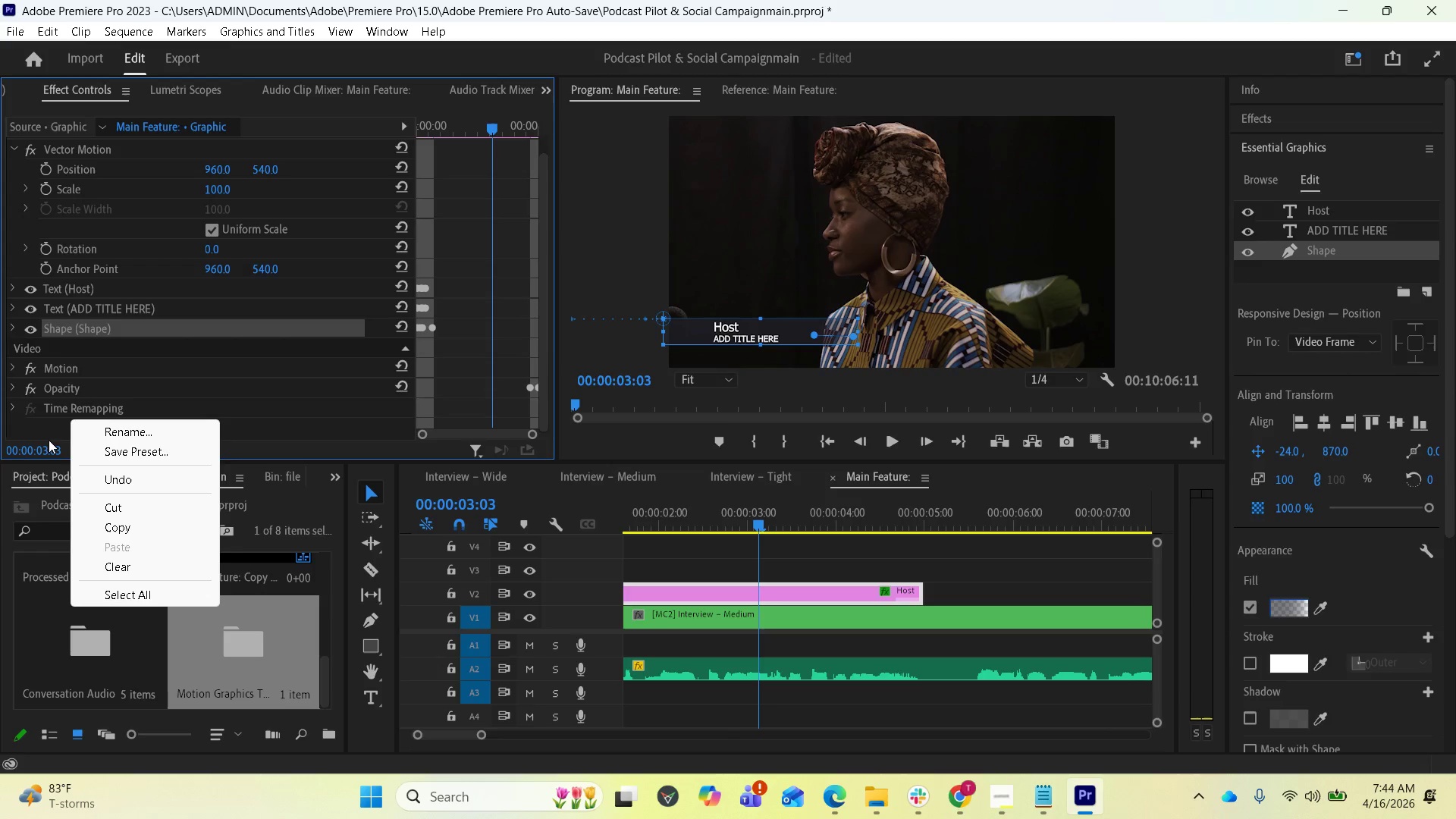 
wait(5.33)
 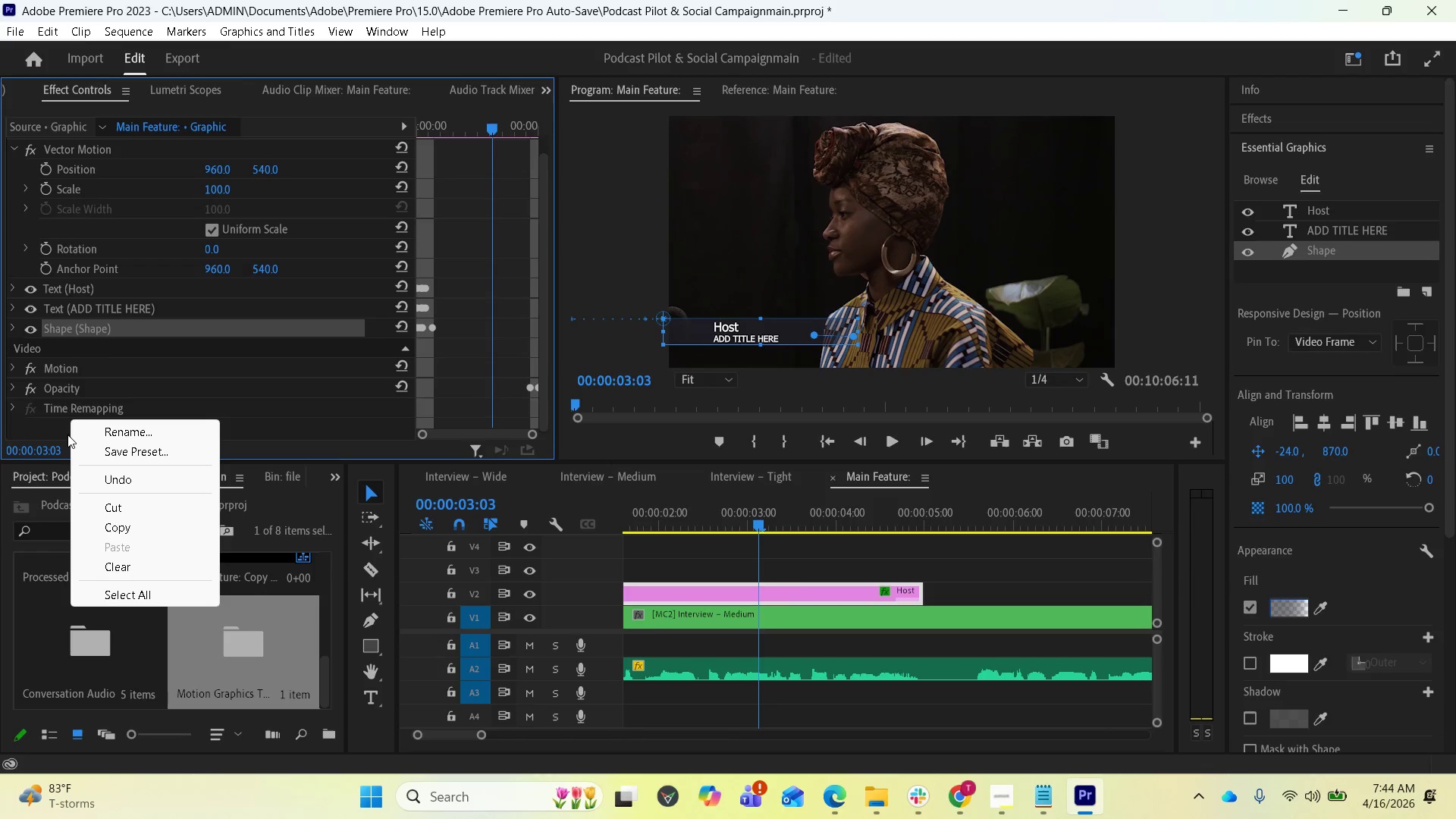 
left_click([47, 431])
 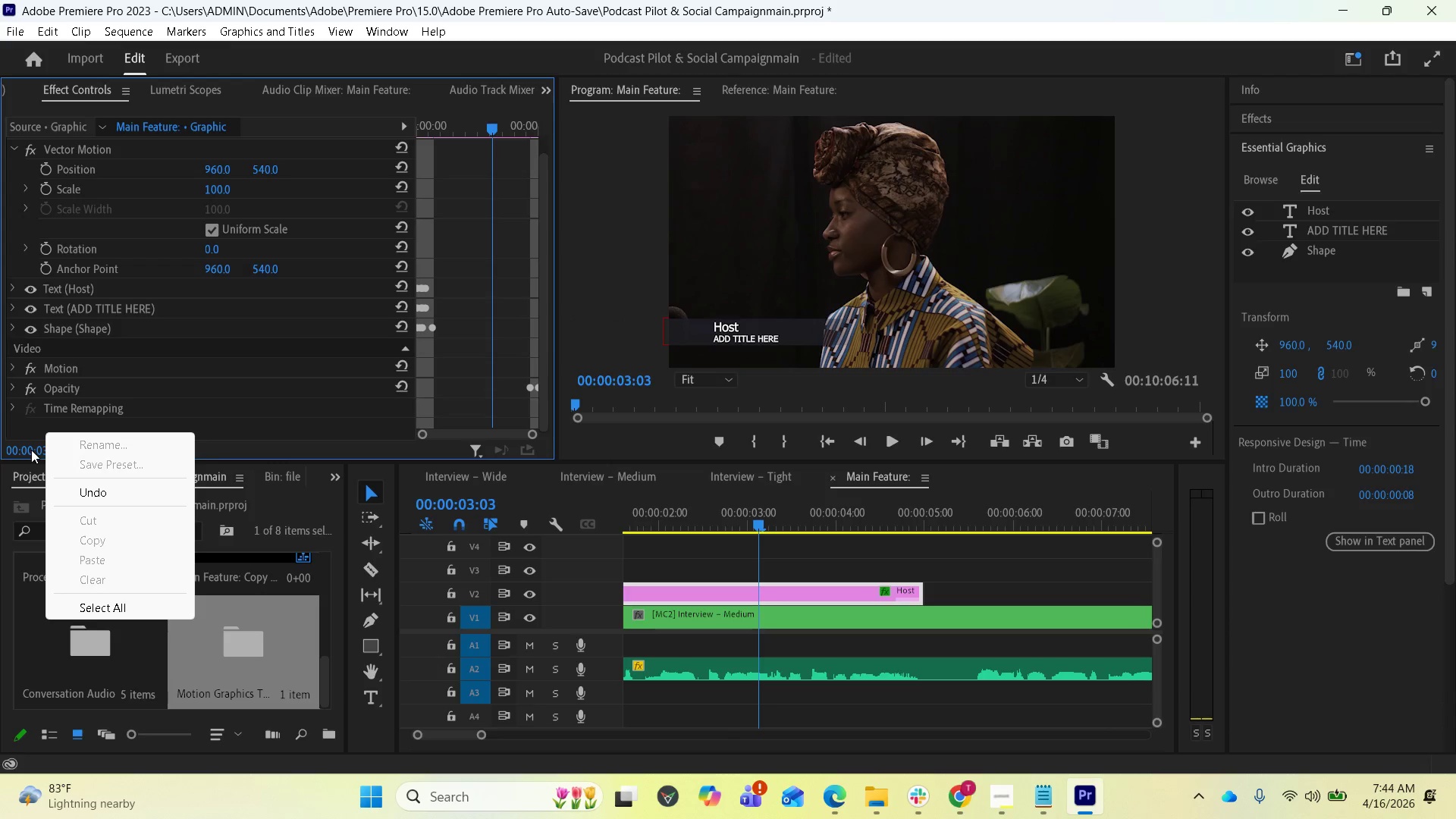 
left_click([33, 433])
 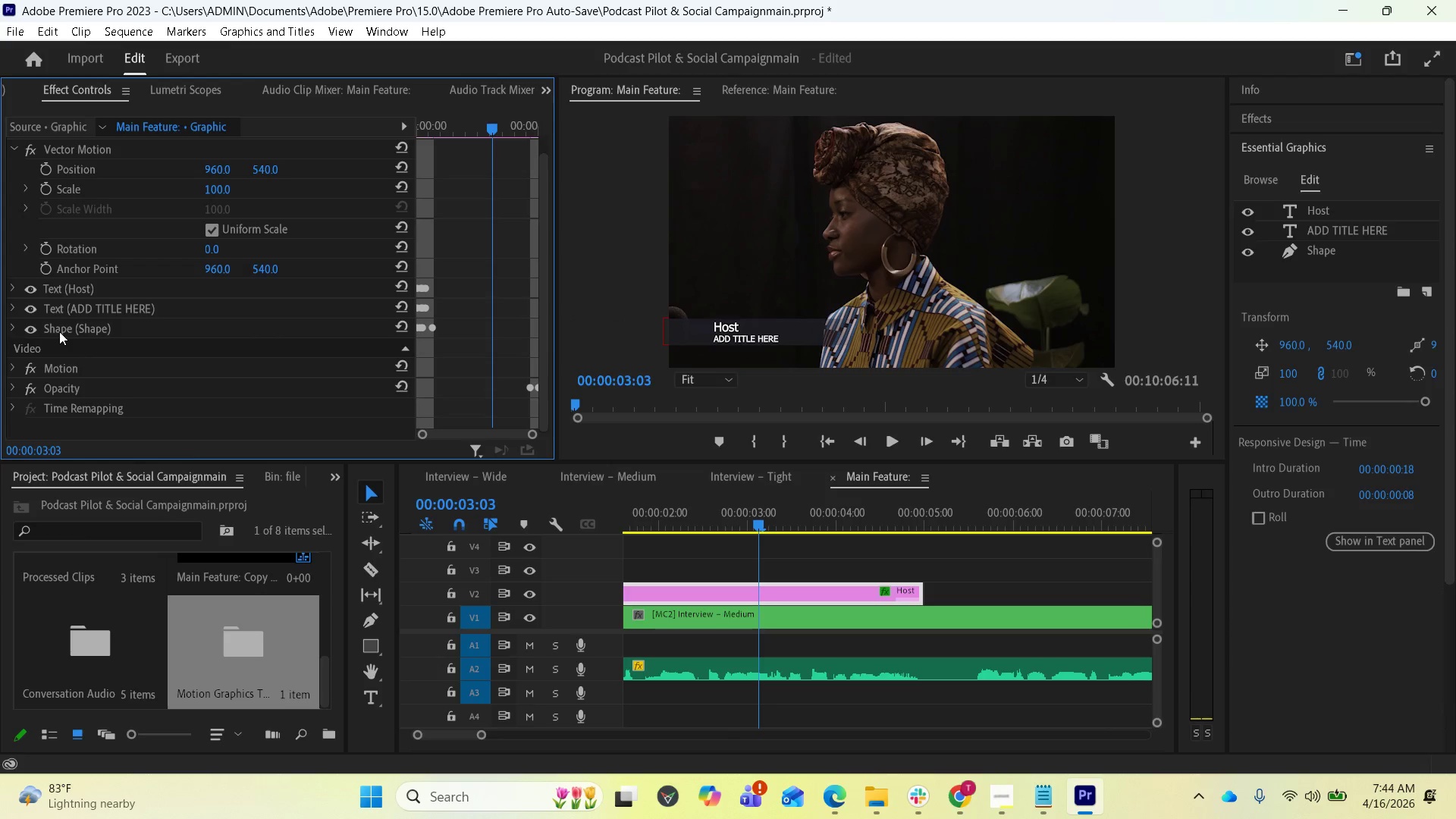 
left_click([59, 331])
 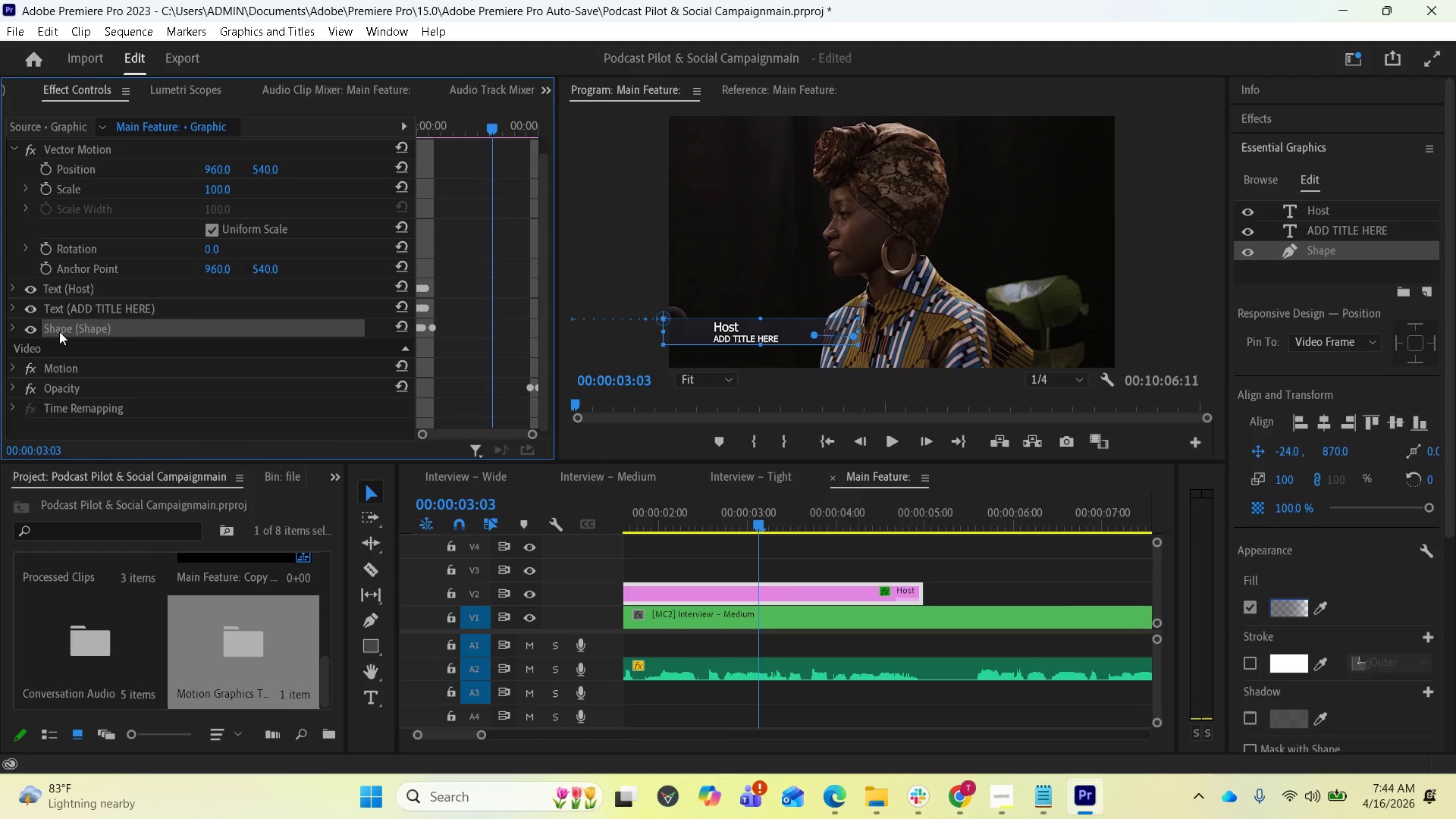 
right_click([59, 331])
 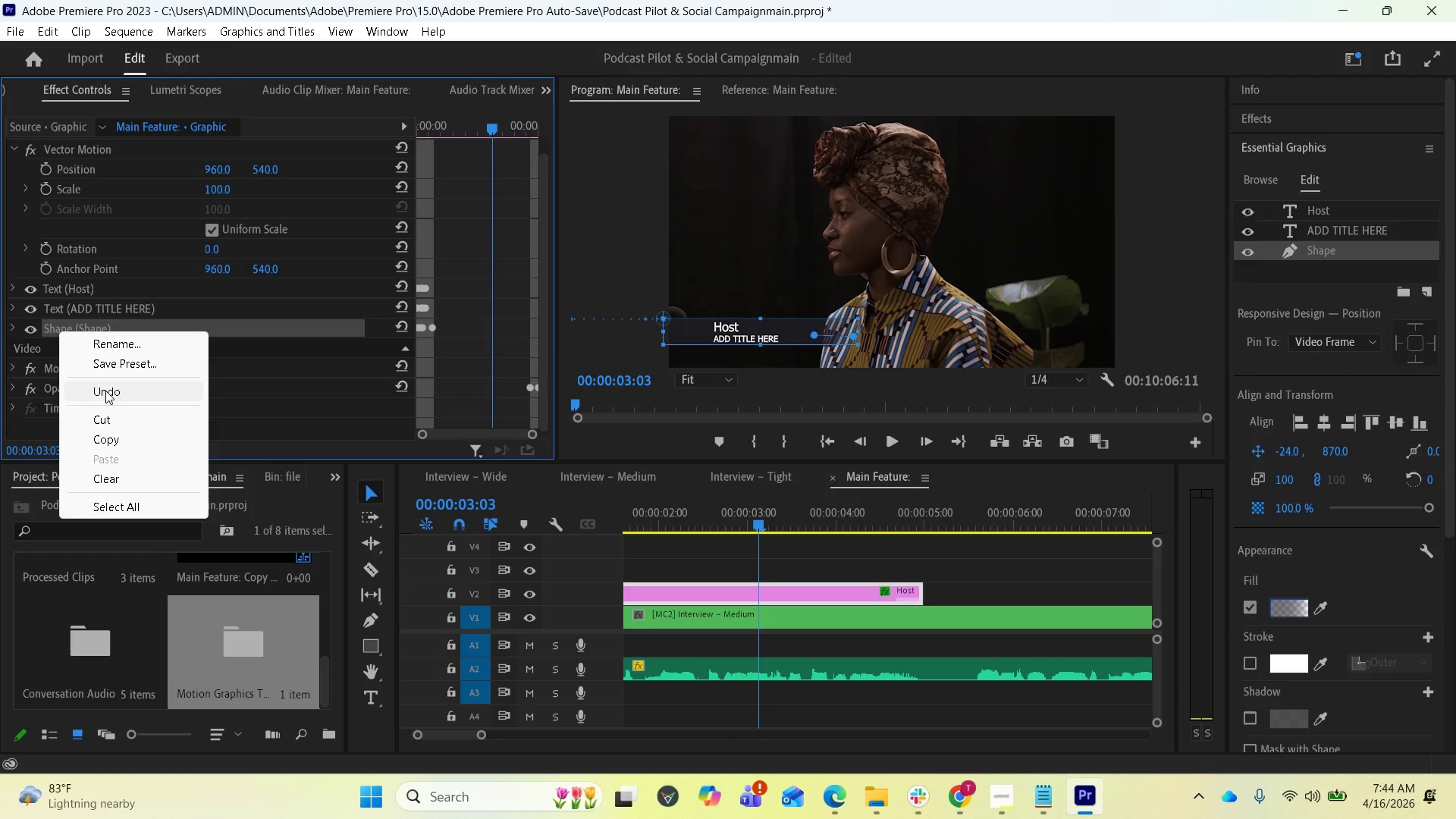 
wait(6.55)
 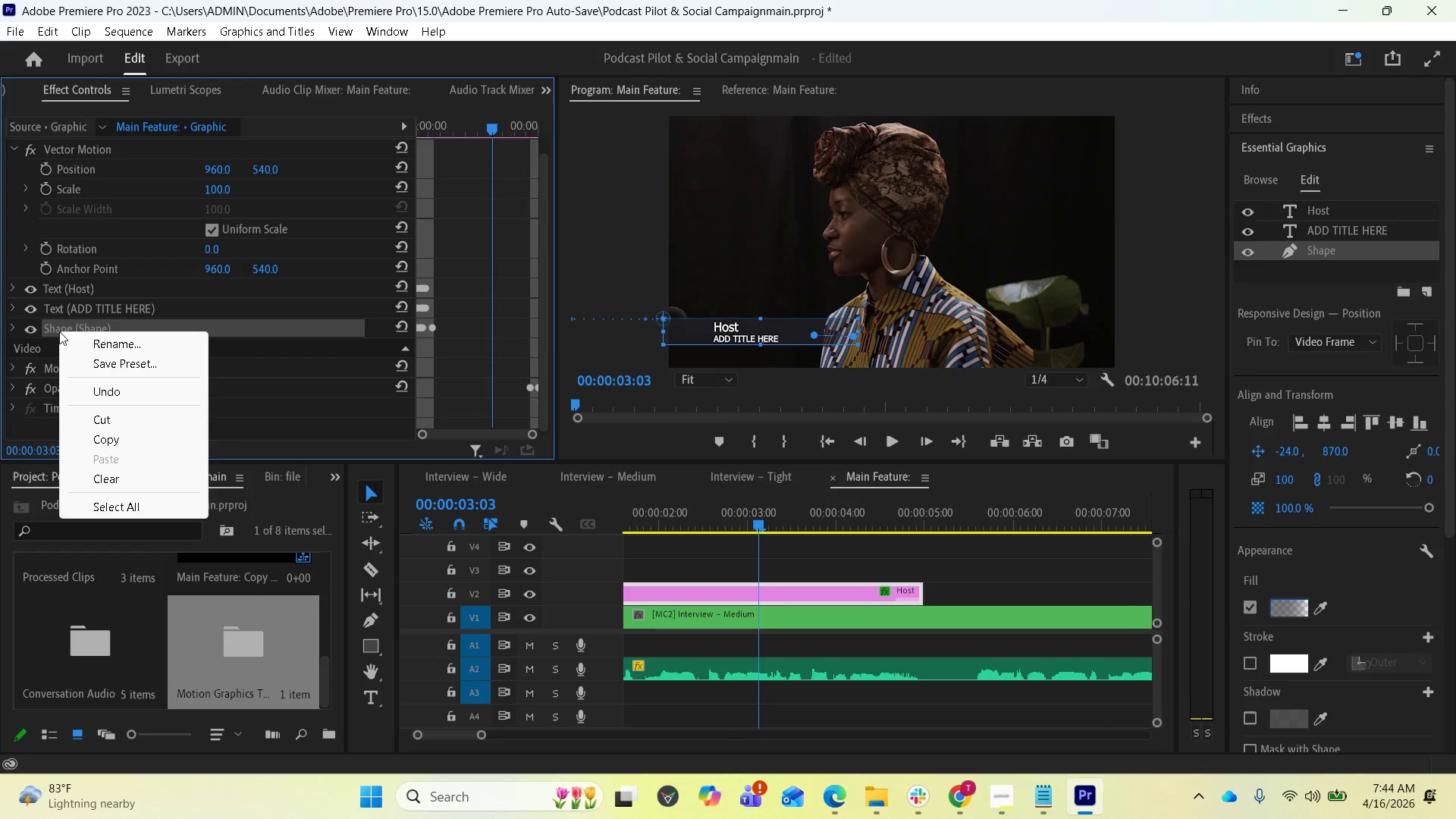 
left_click([400, 321])
 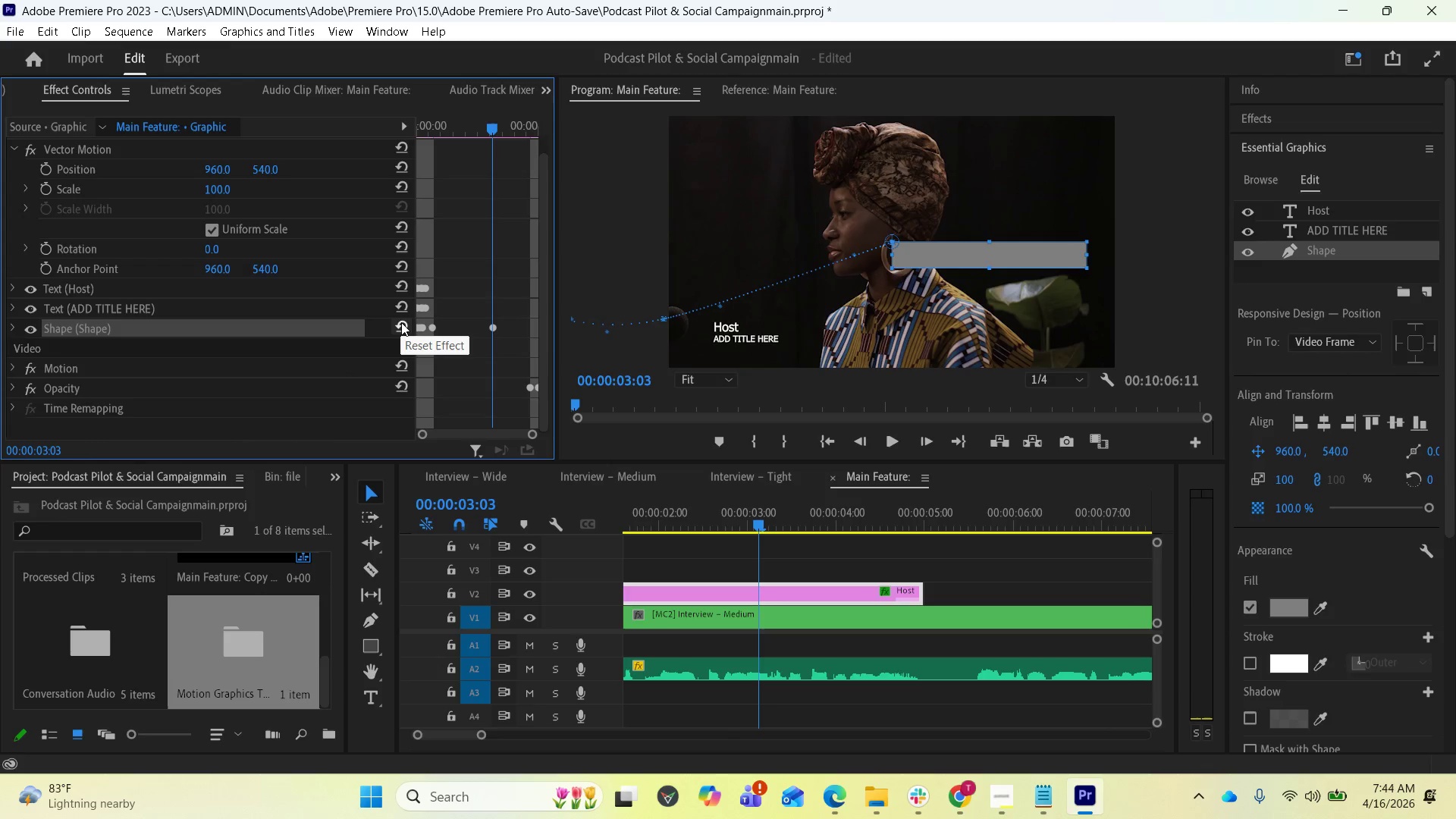 
left_click([401, 322])
 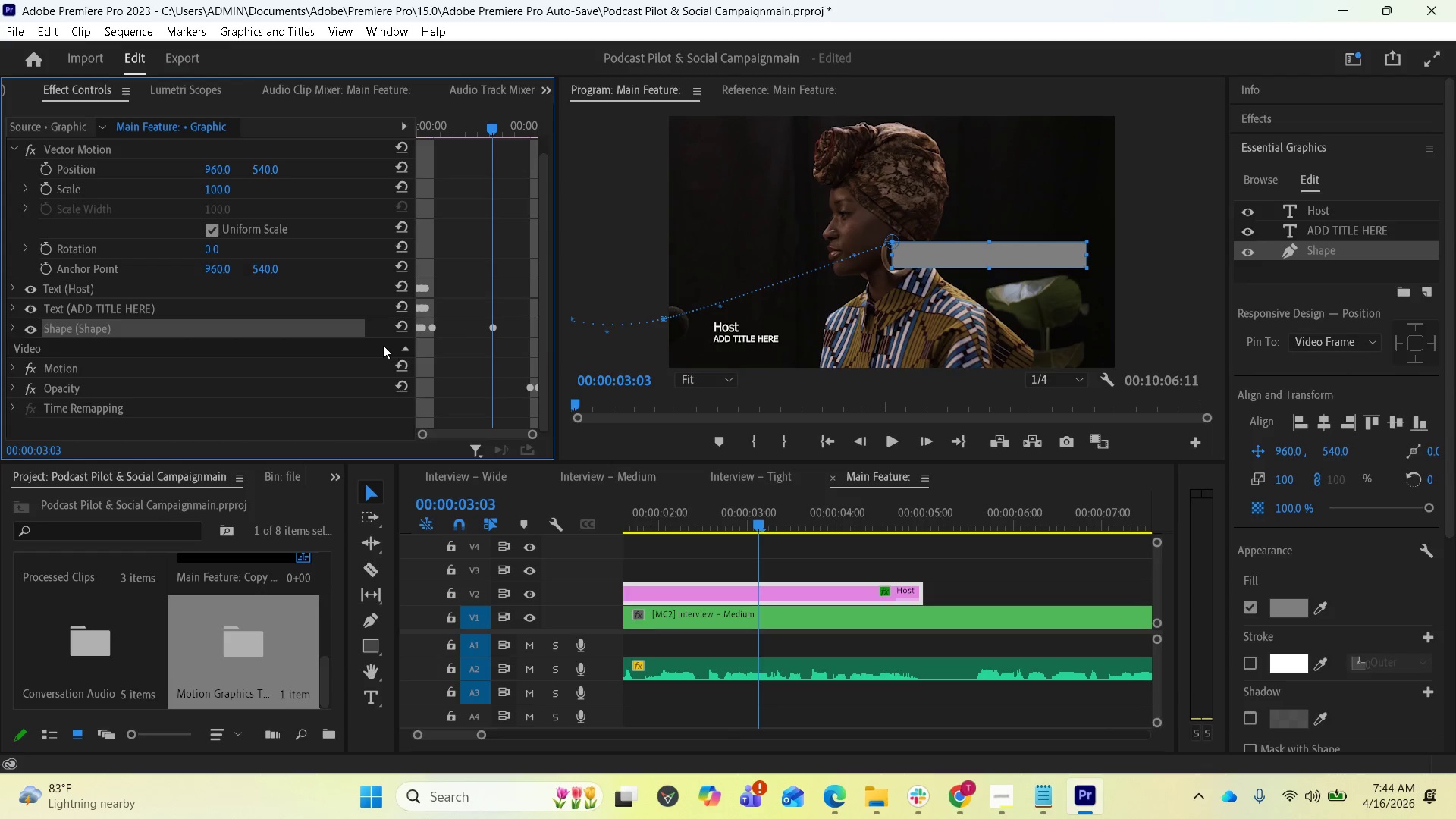 
key(Control+Z)
 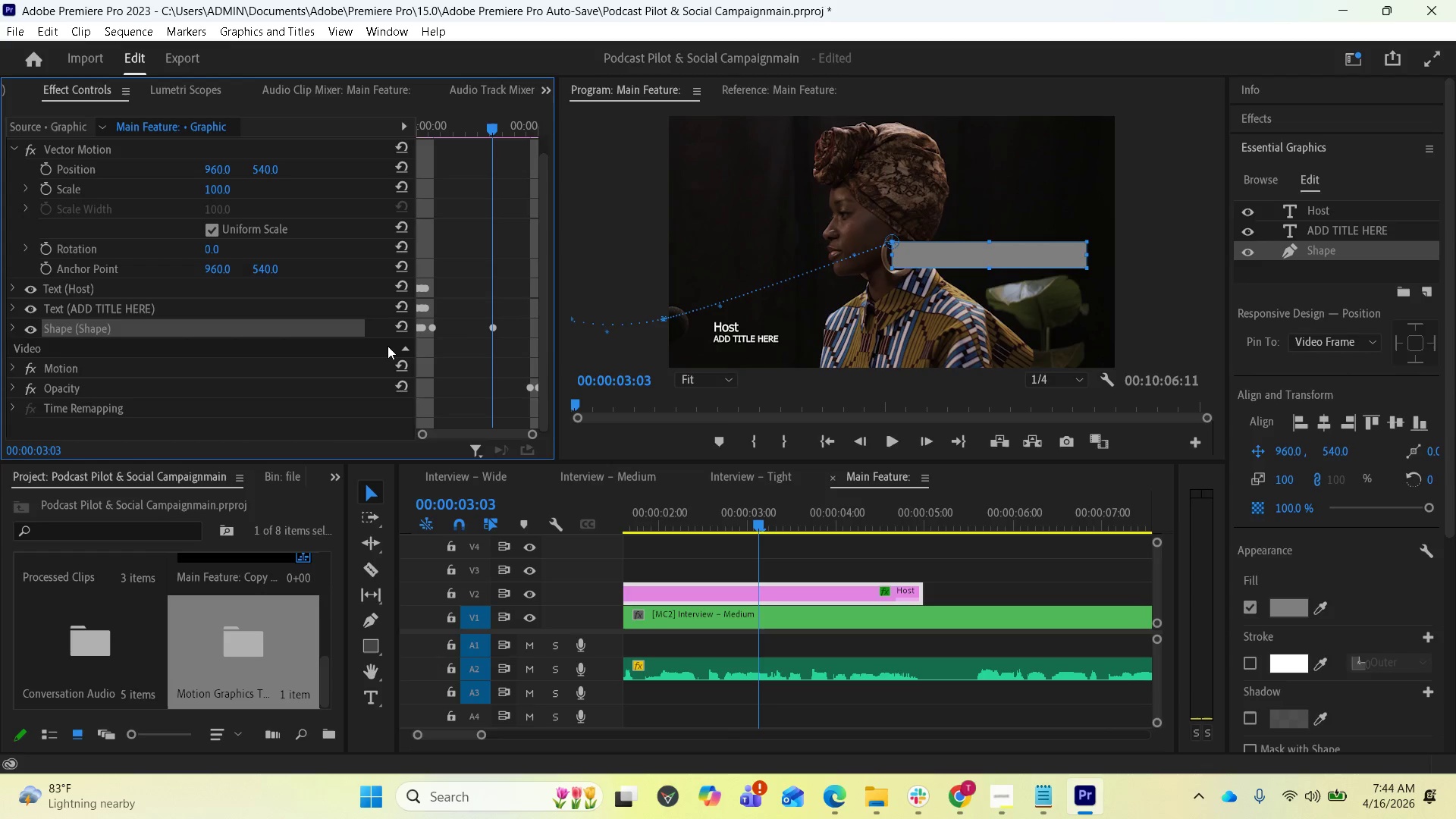 
key(Control+Z)
 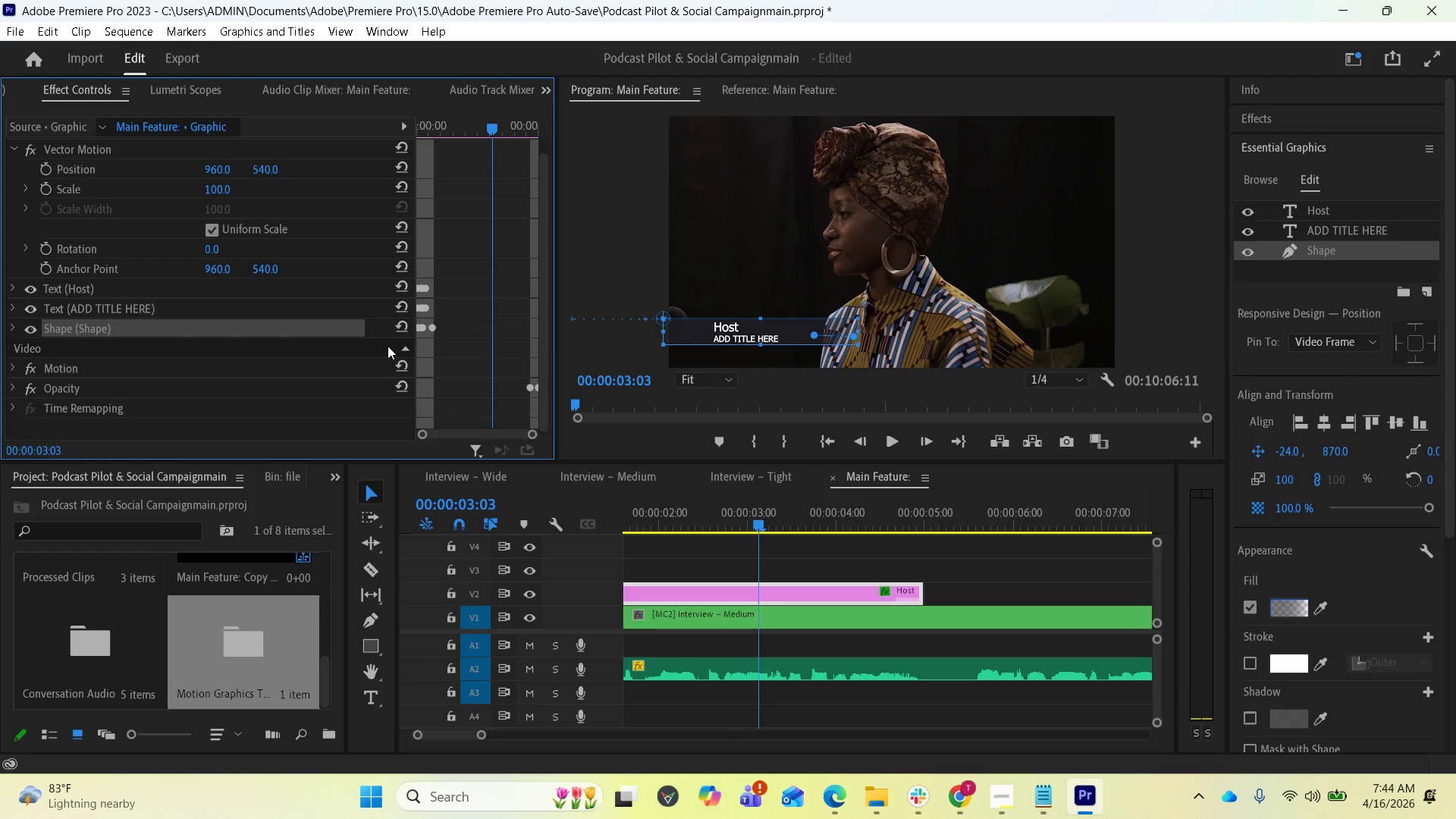 
key(Control+Z)
 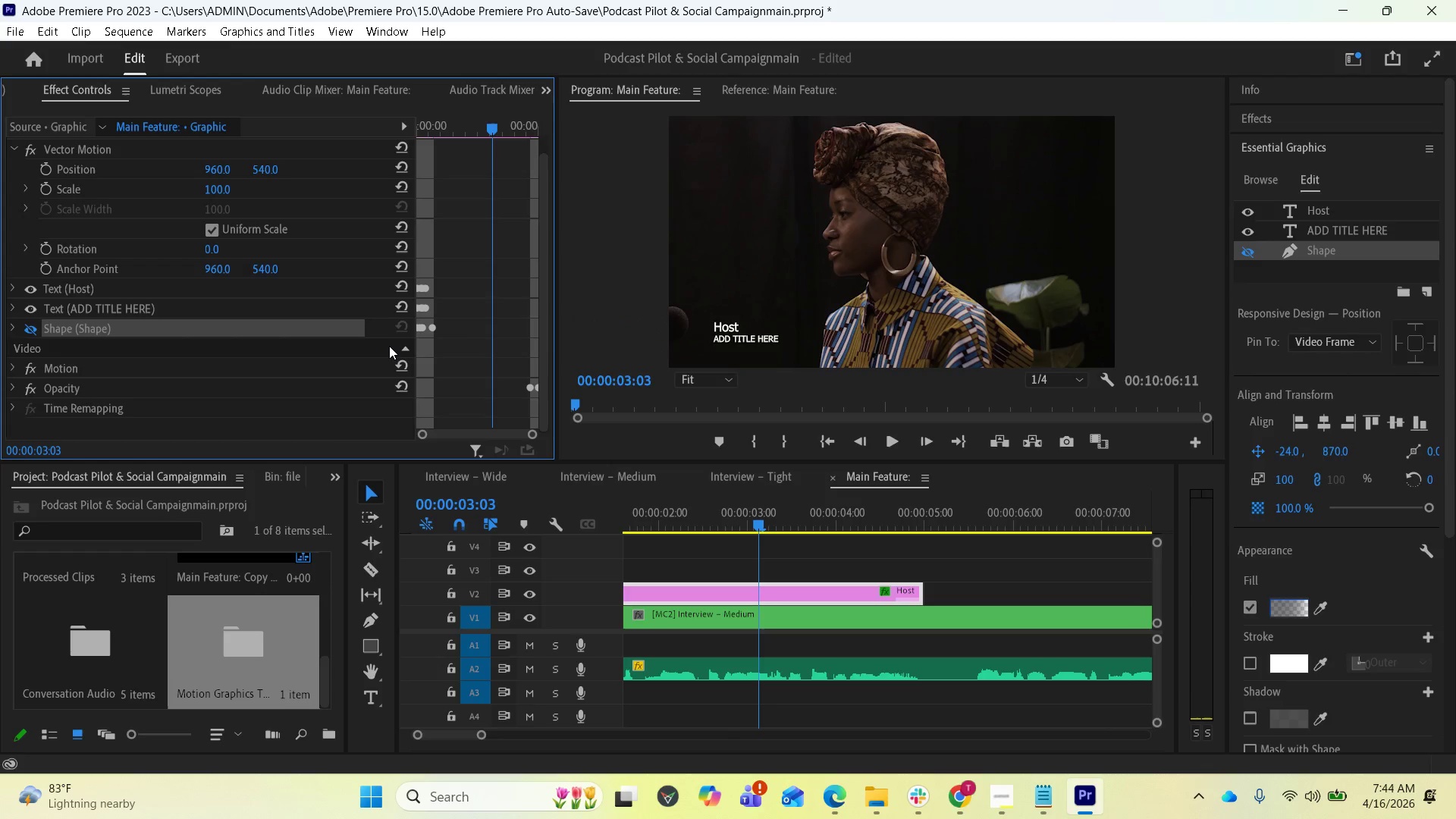 
key(Control+Z)
 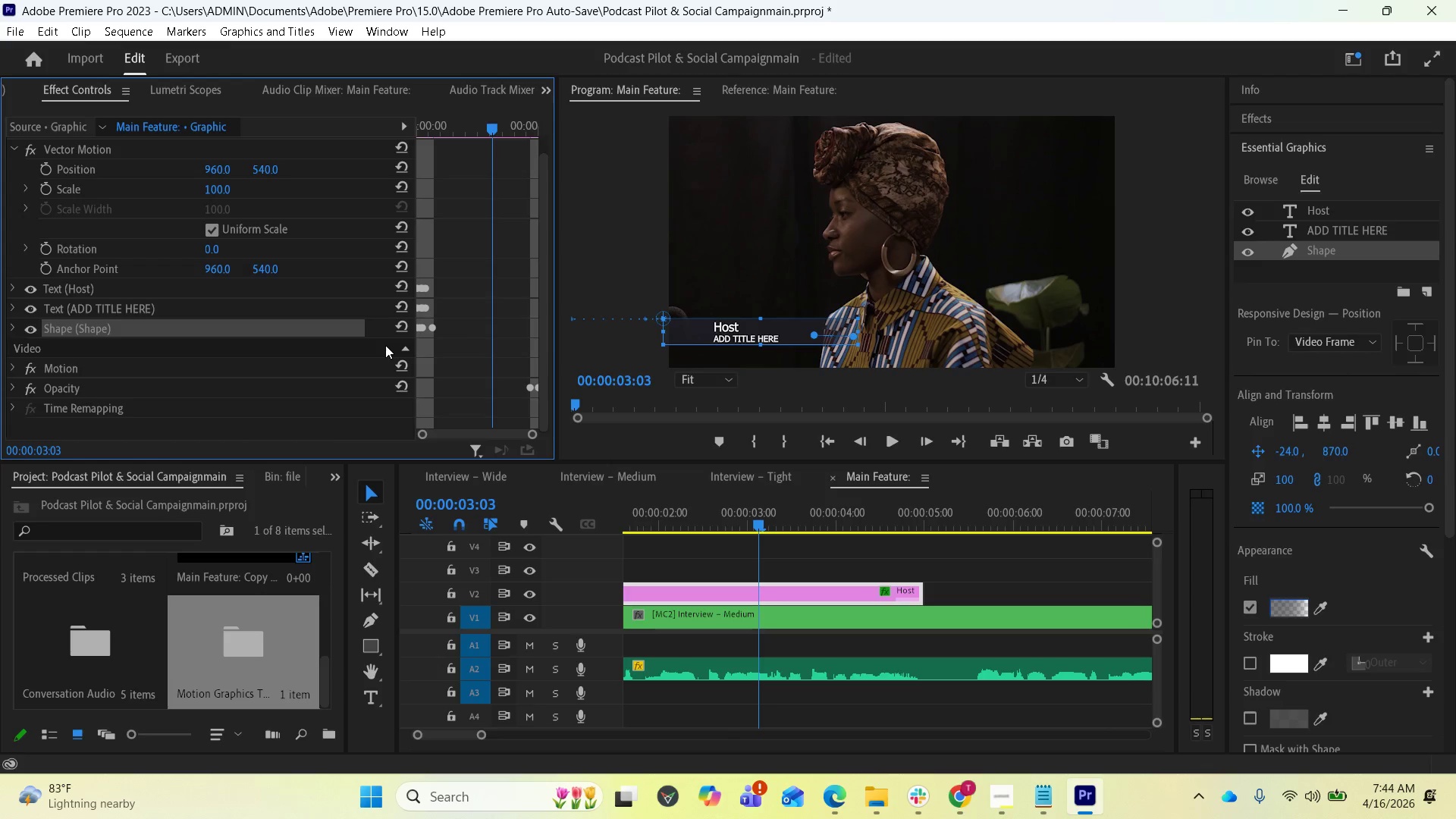 
key(Control+Z)
 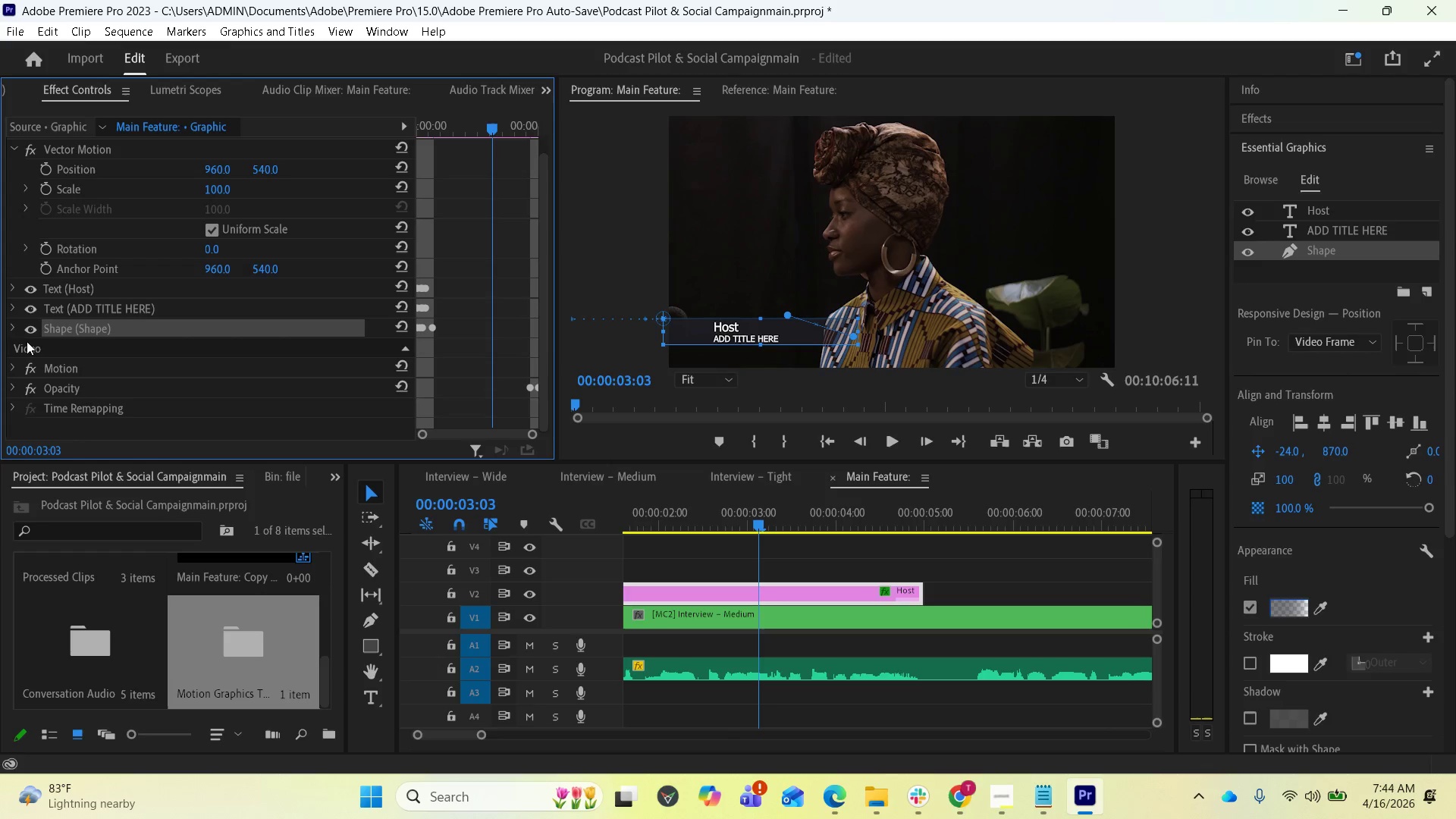 
wait(5.02)
 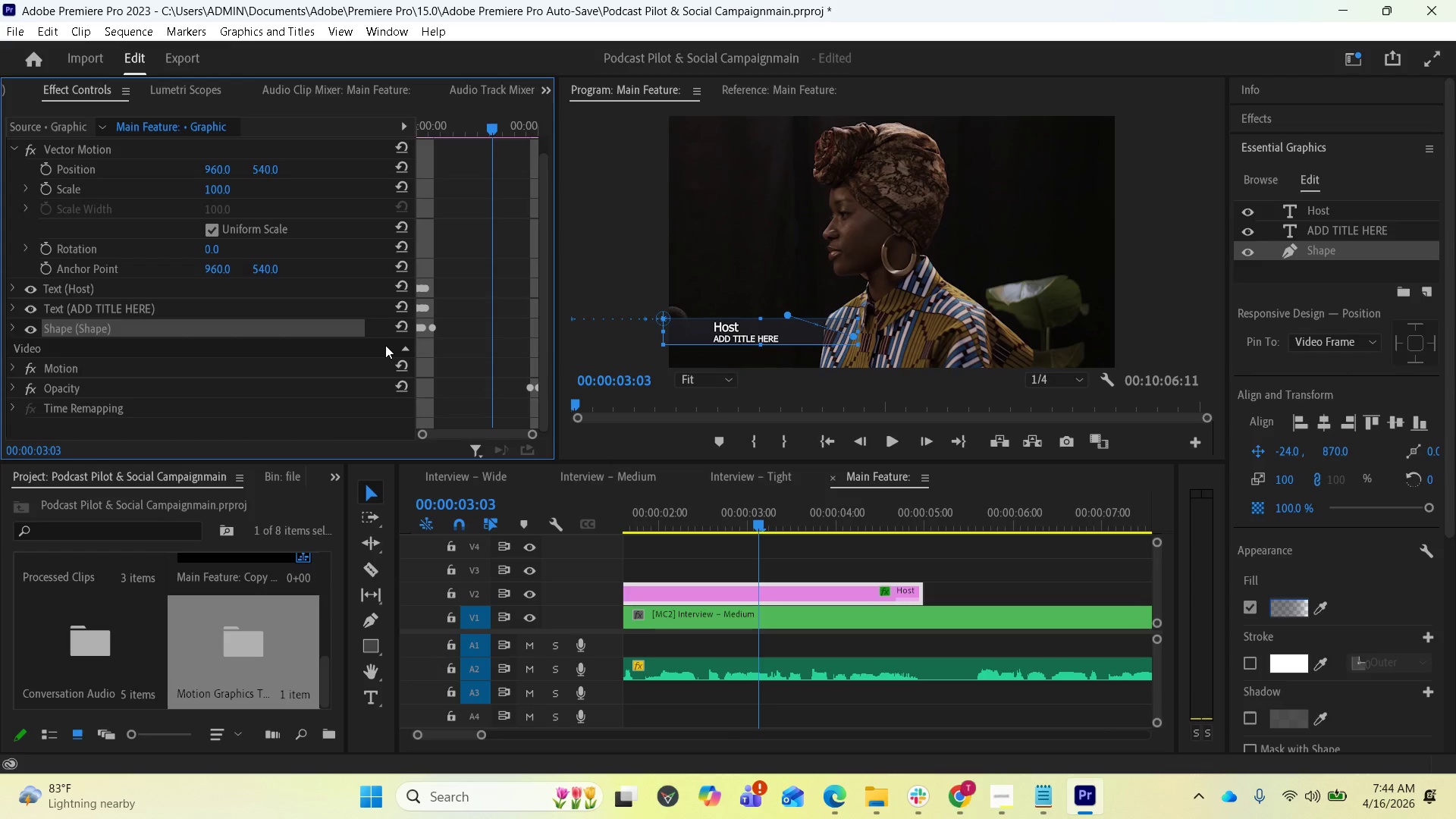 
scroll: coordinate [265, 275], scroll_direction: up, amount: 3.0
 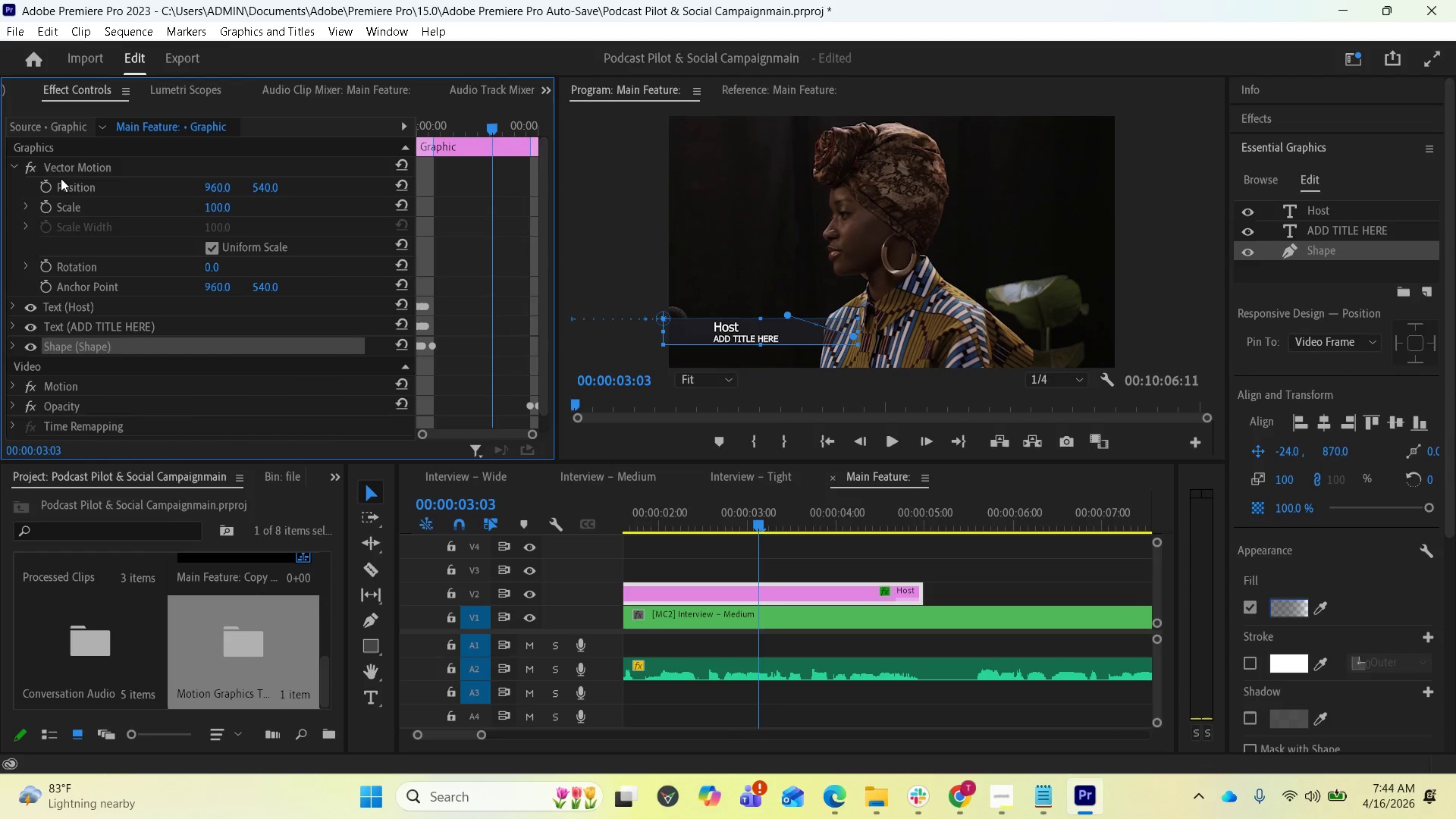 
mouse_move([49, 172])
 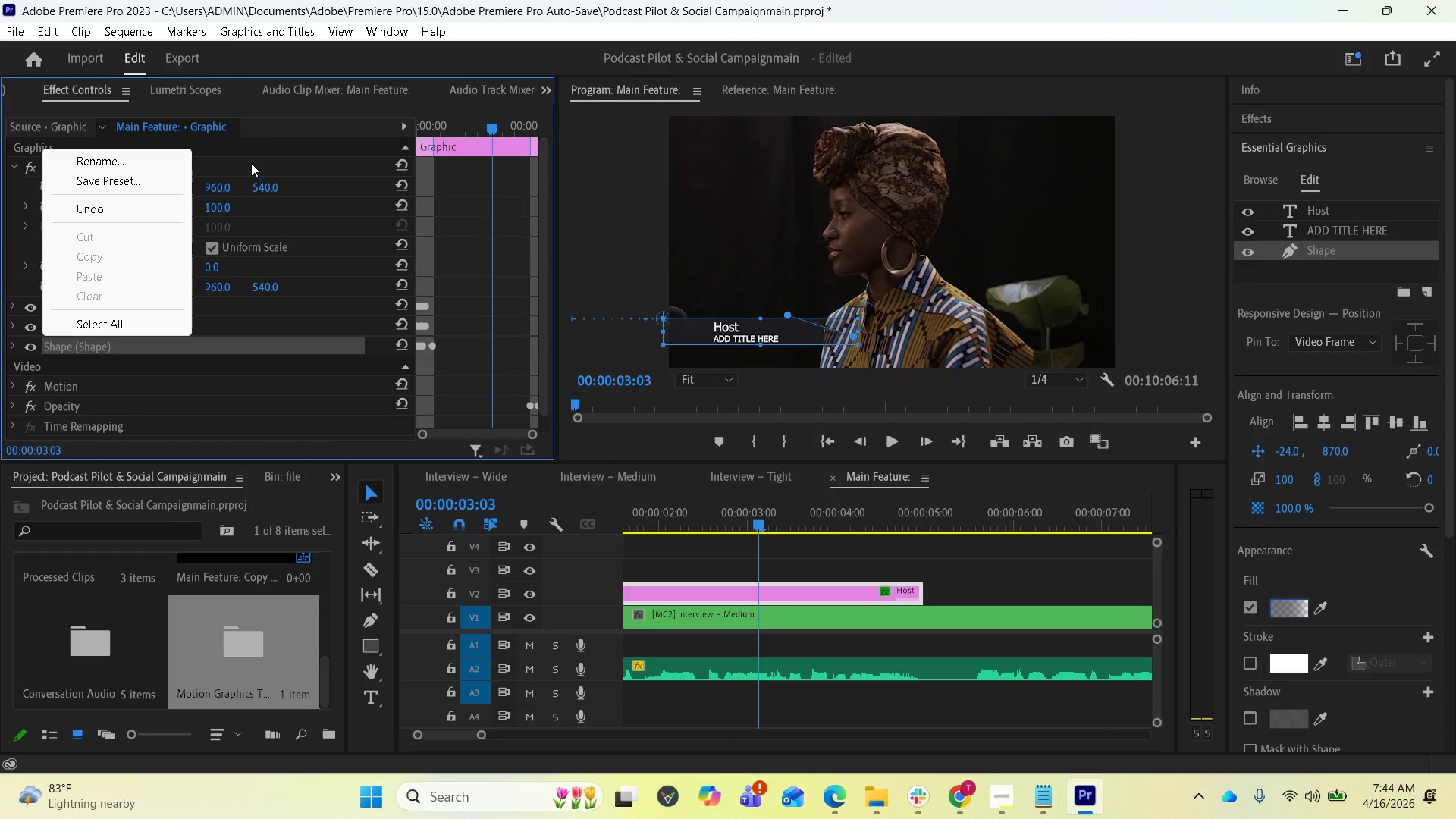 
left_click([256, 150])
 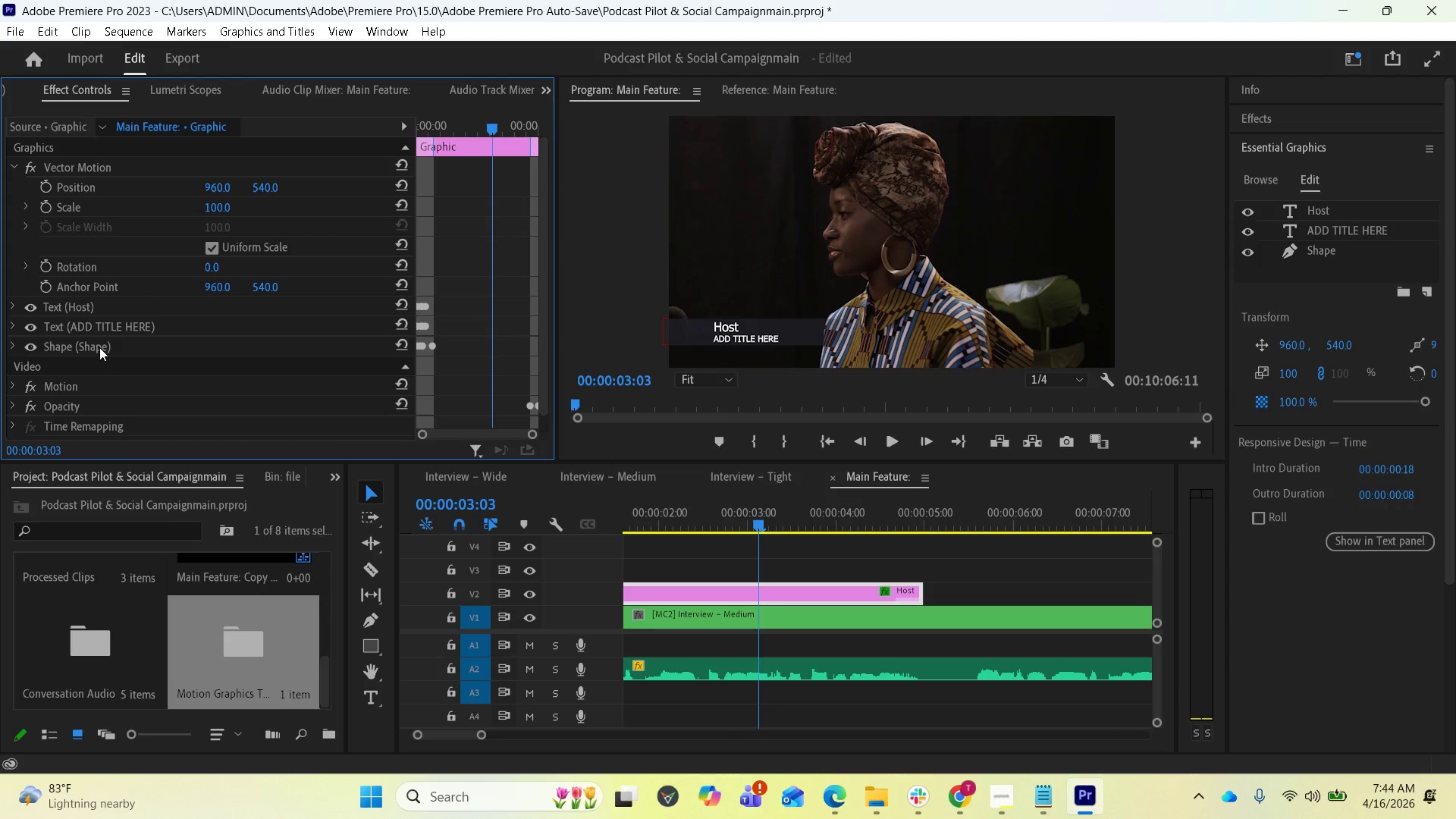 
left_click([99, 345])
 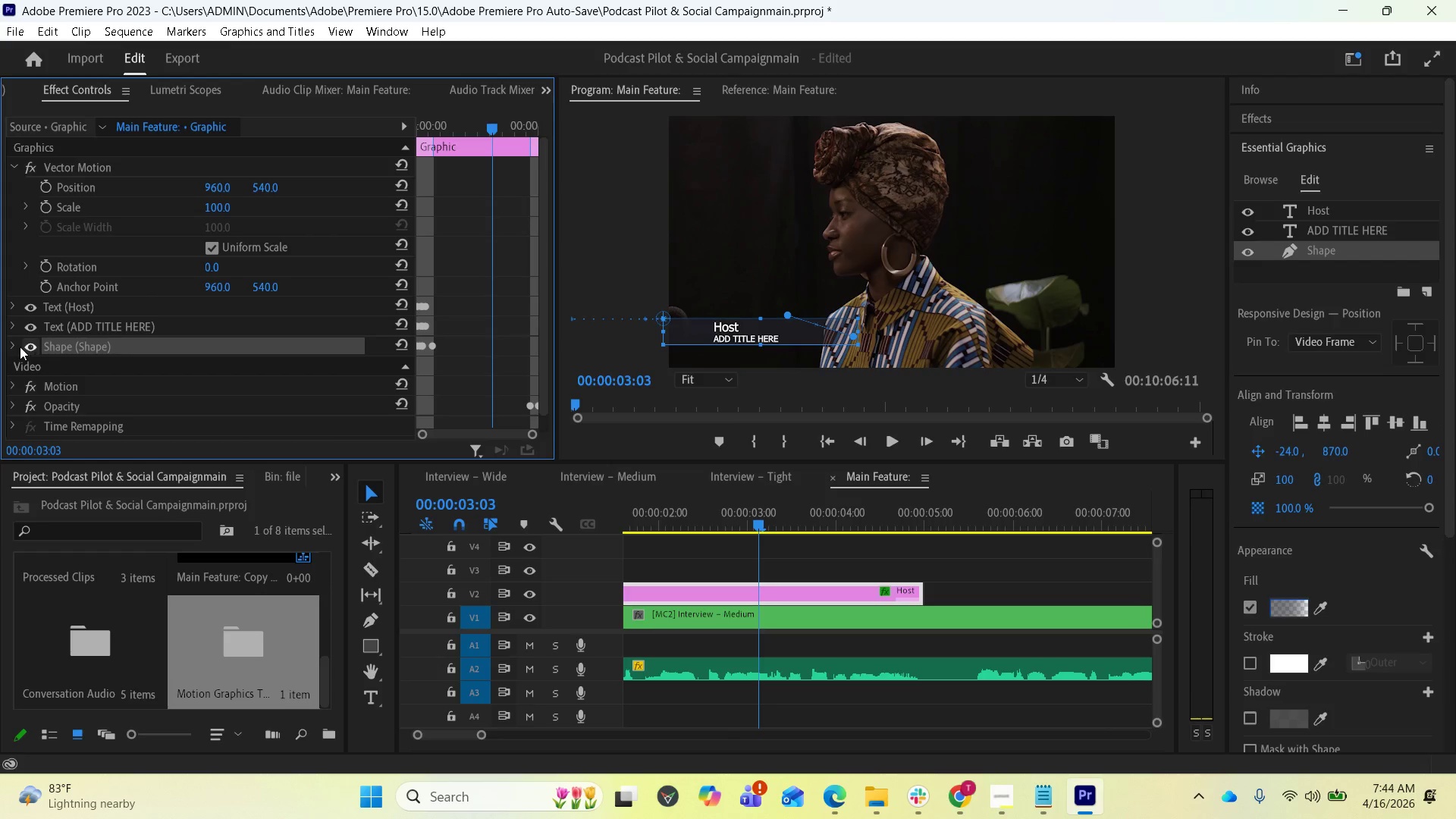 
left_click([12, 349])
 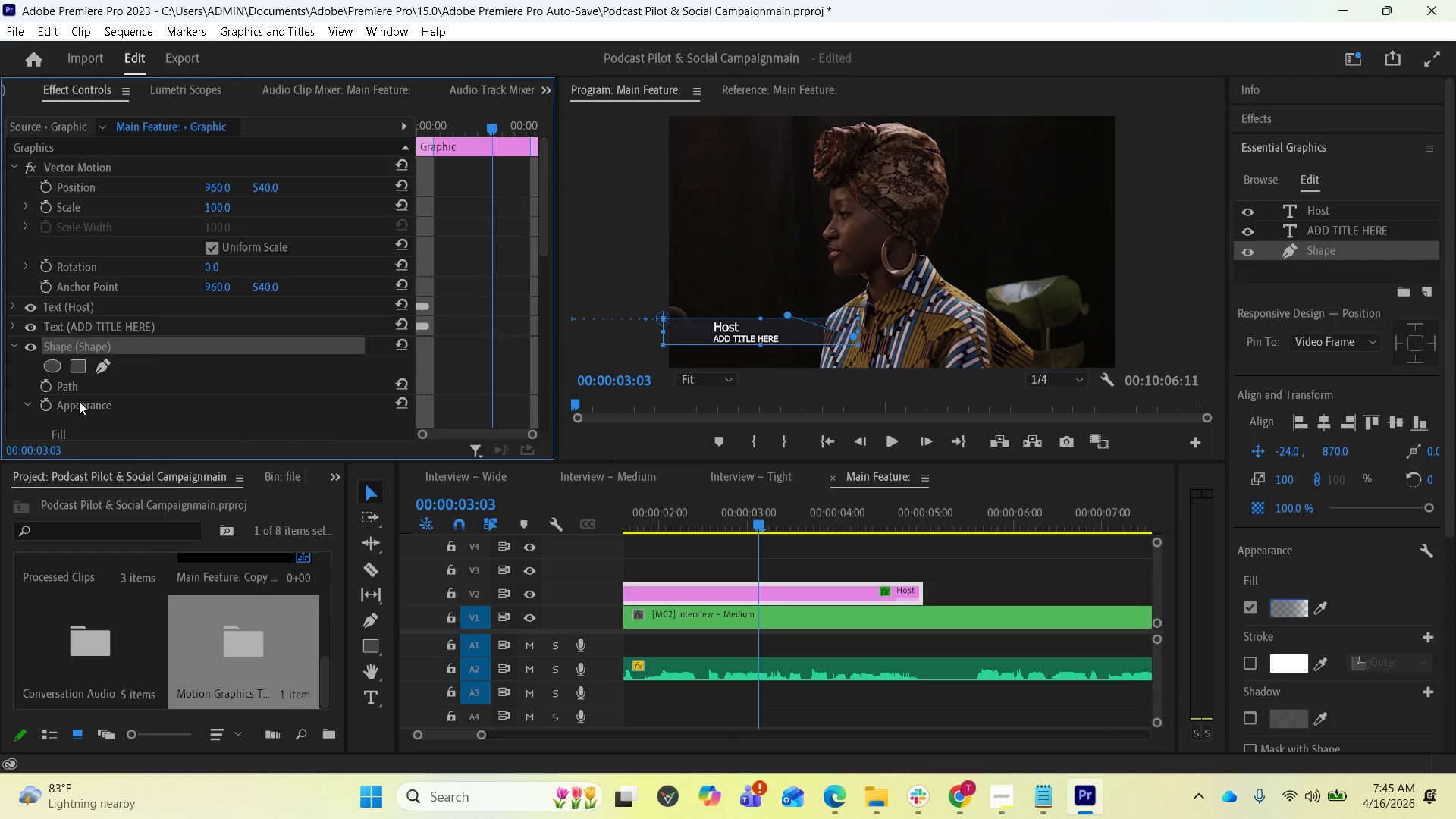 
scroll: coordinate [94, 405], scroll_direction: down, amount: 9.0
 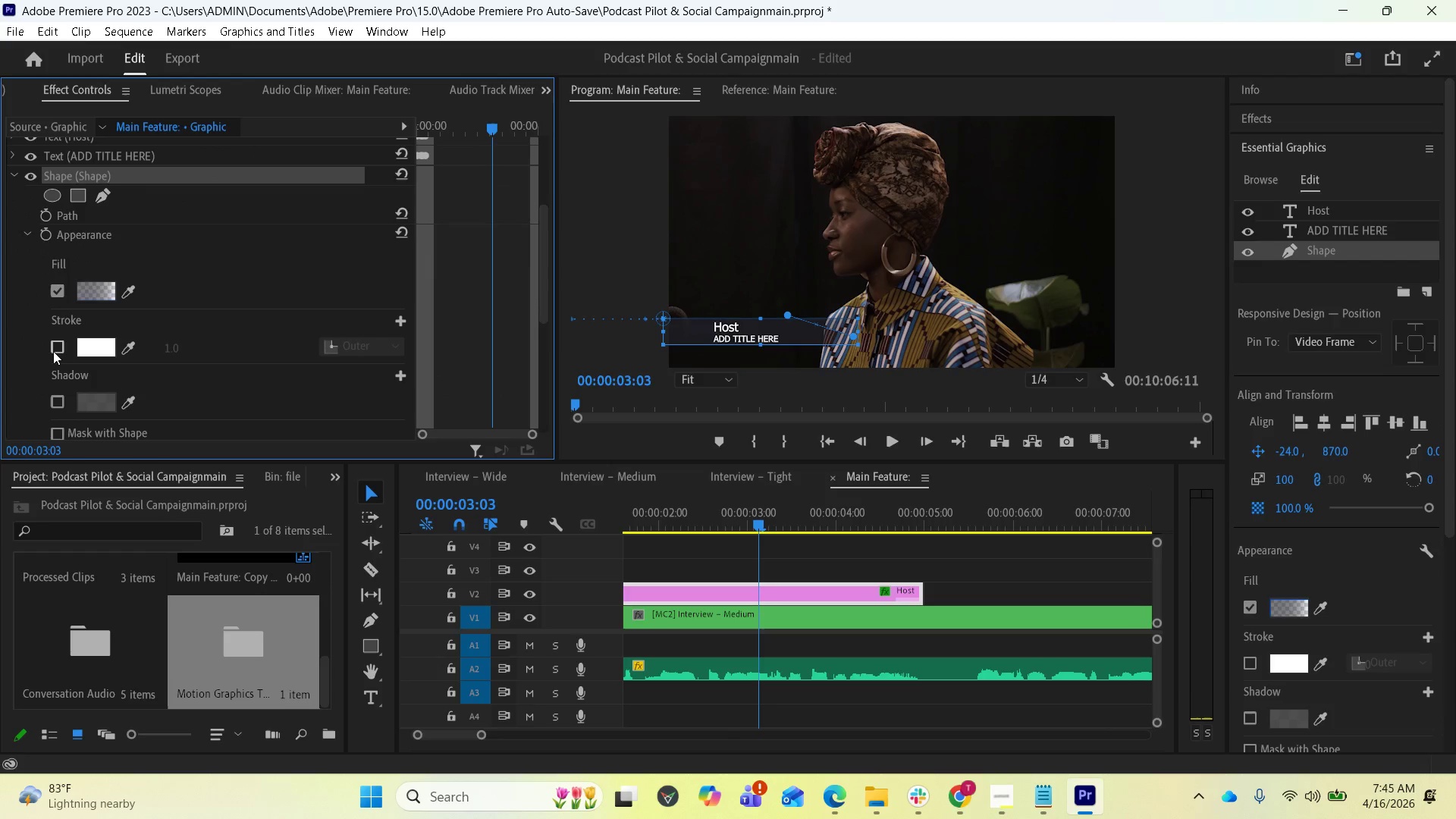 
left_click([53, 346])
 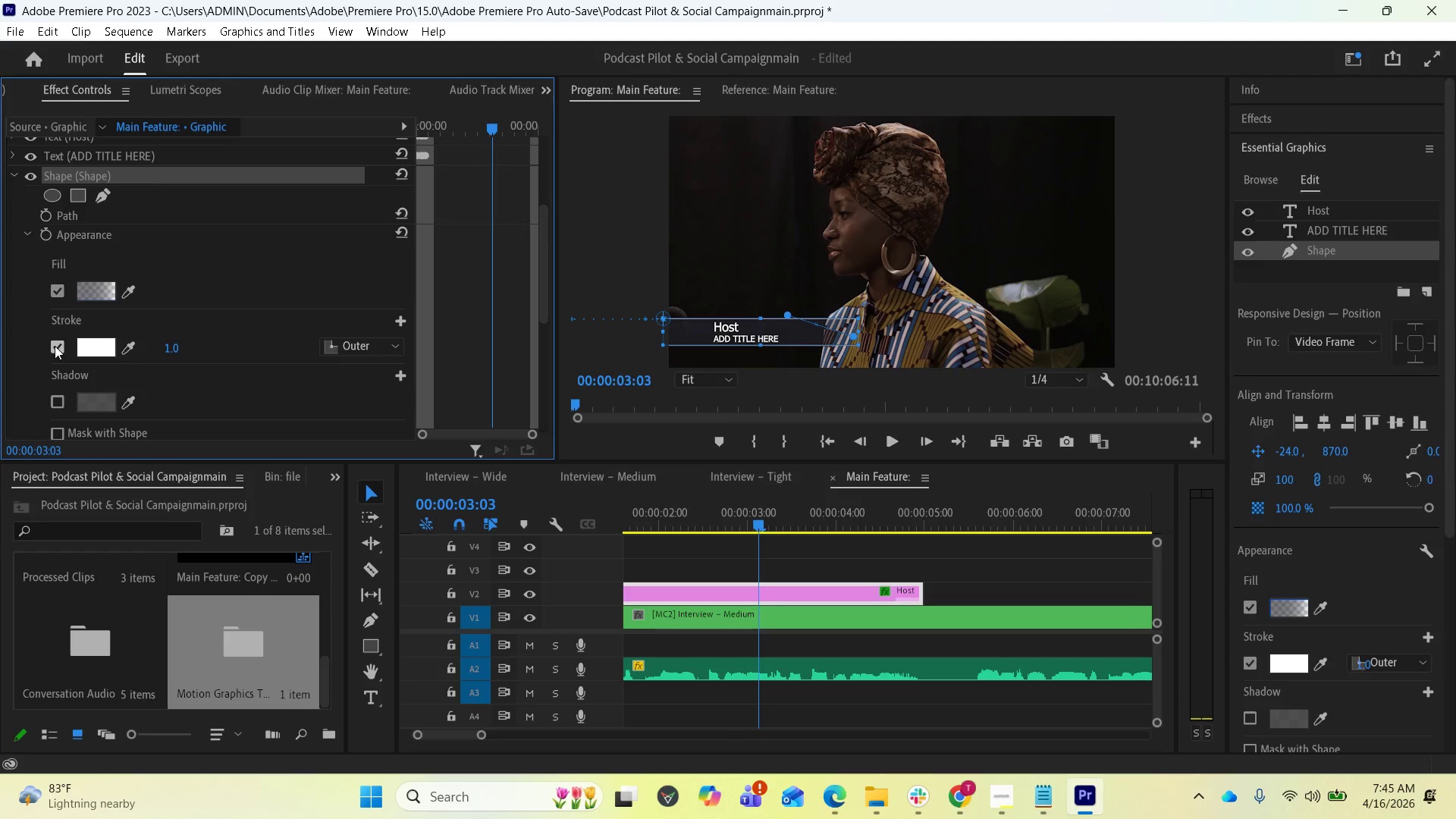 
left_click([55, 346])
 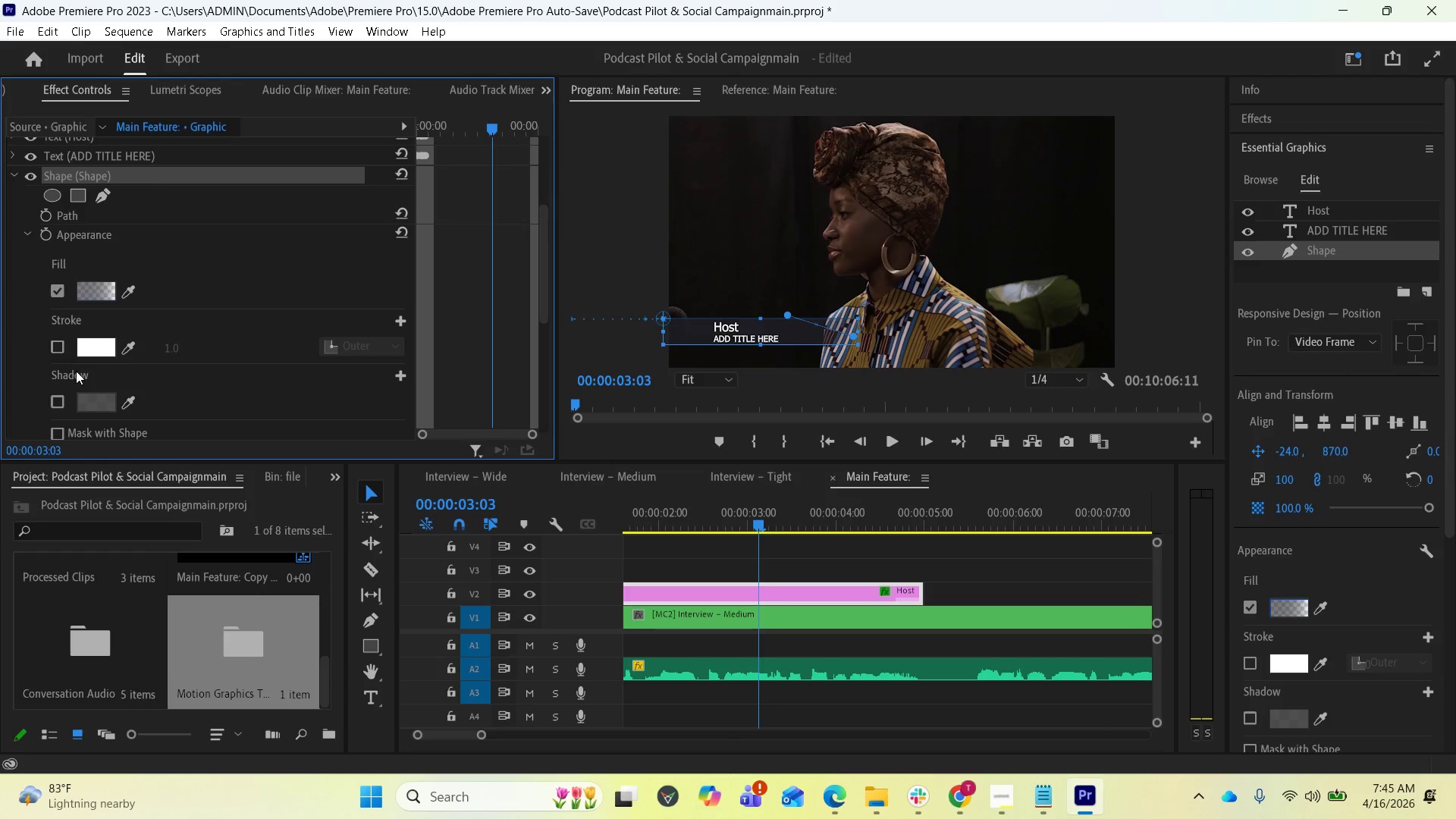 
scroll: coordinate [124, 403], scroll_direction: down, amount: 10.0
 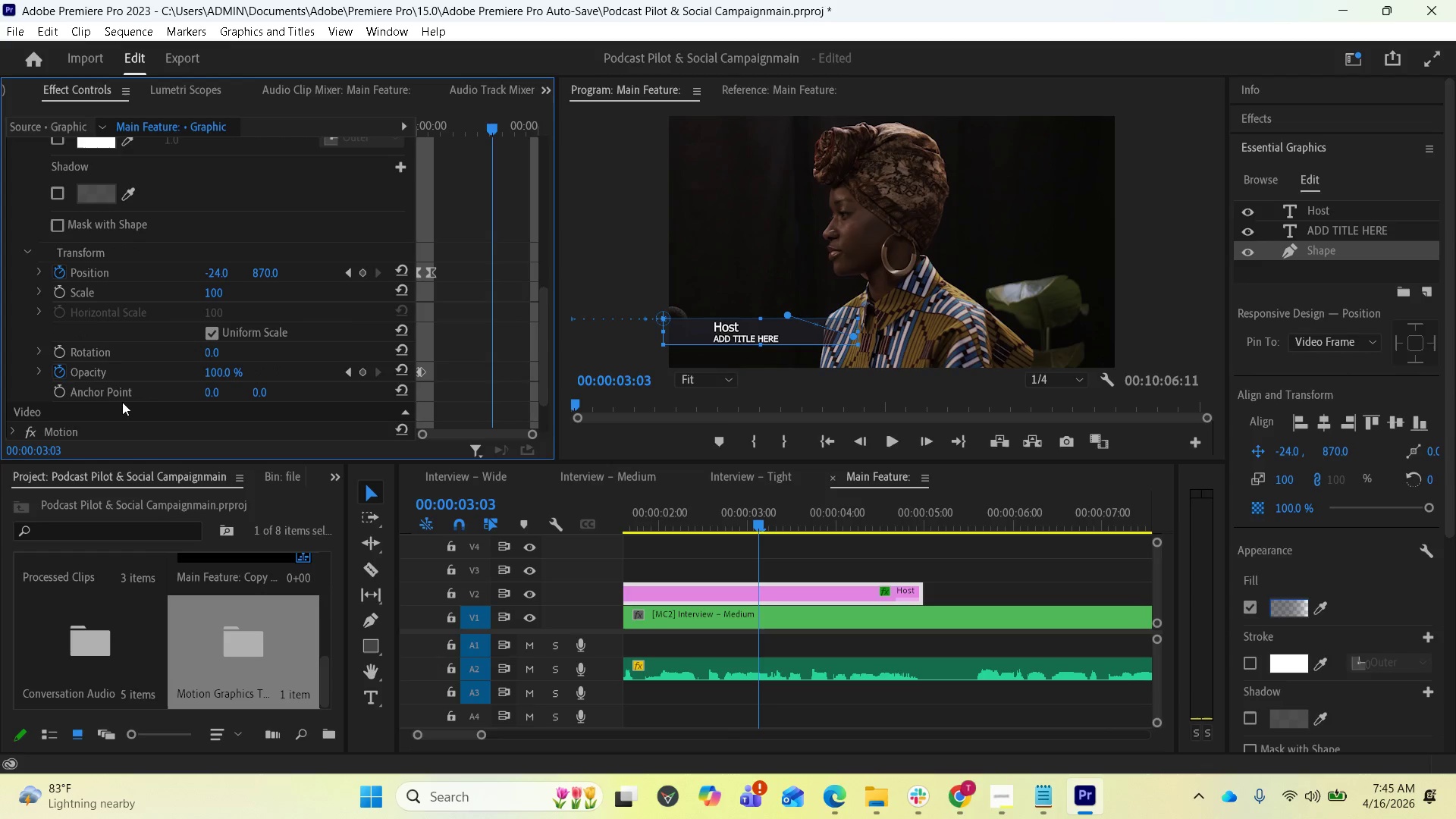 
scroll: coordinate [127, 333], scroll_direction: up, amount: 11.0
 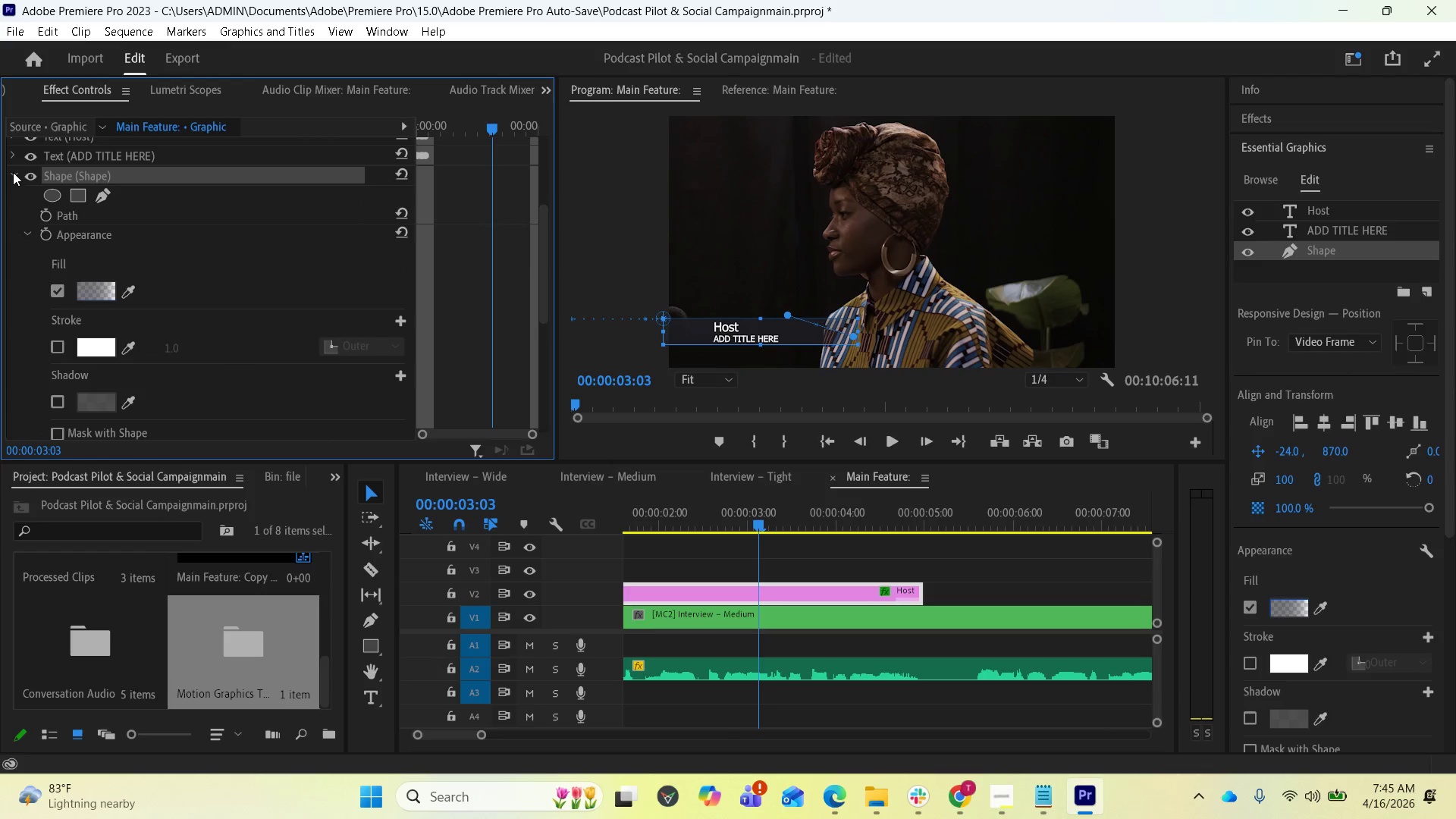 
left_click([13, 172])
 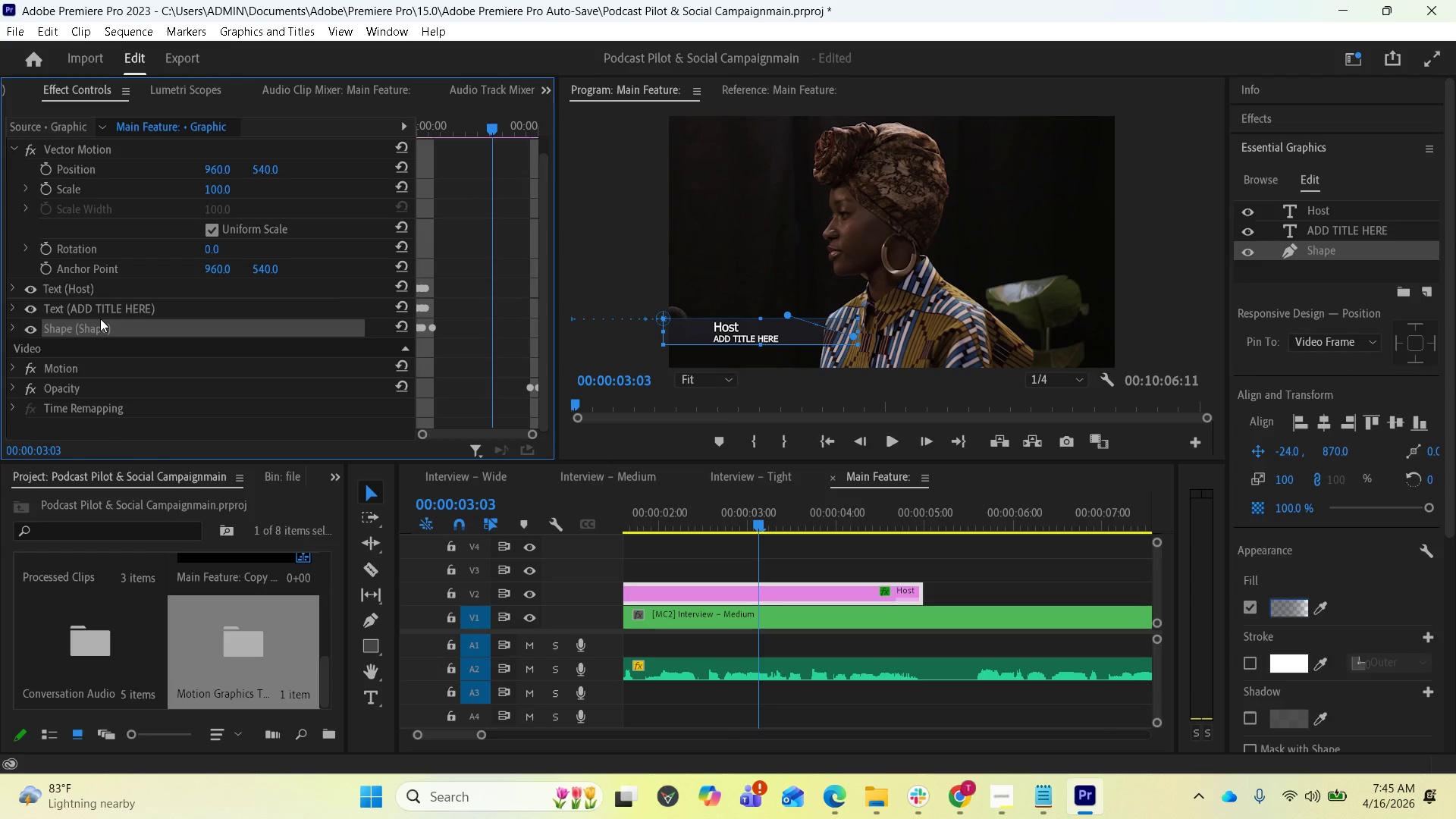 
right_click([99, 326])
 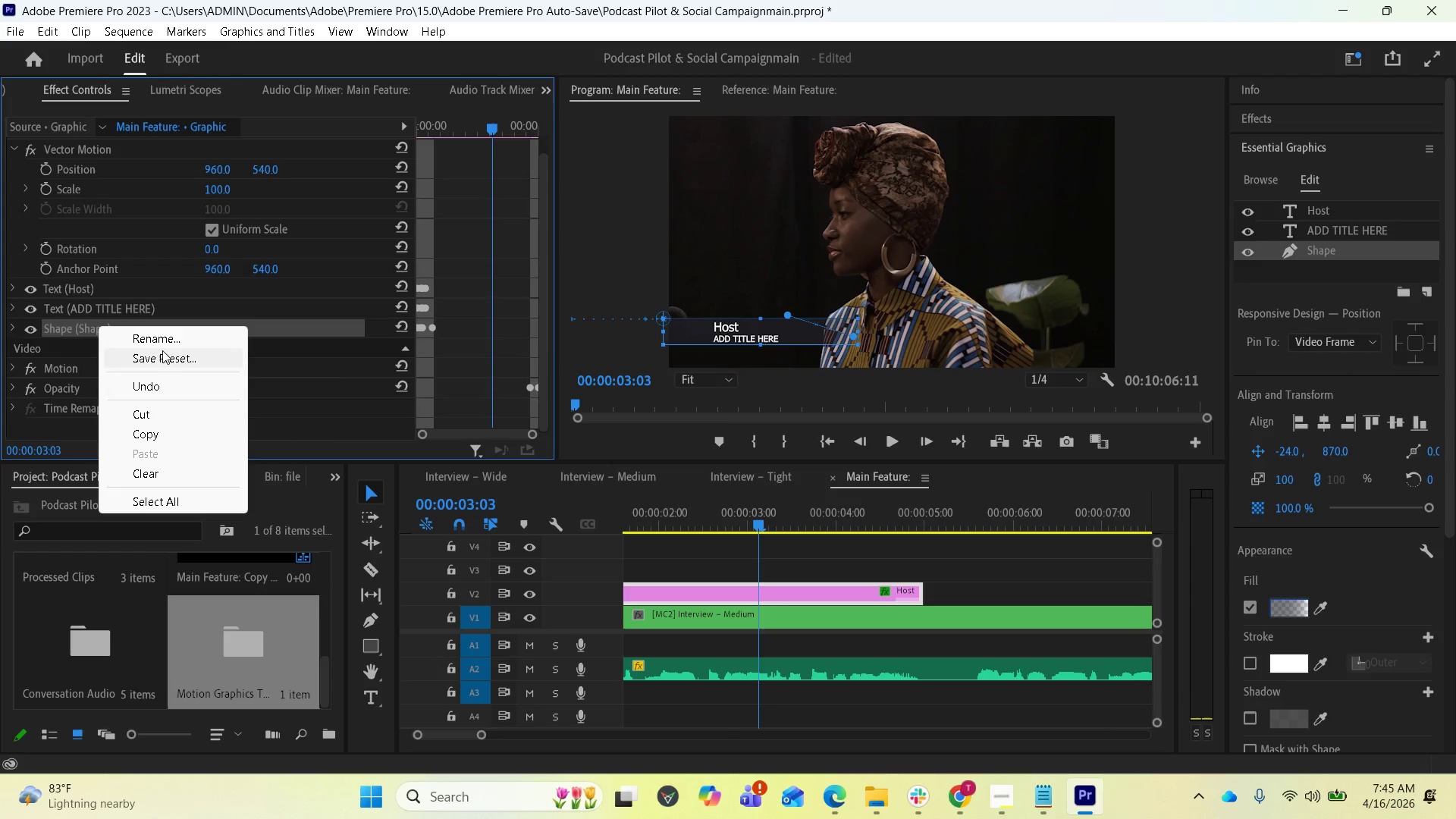 
wait(7.95)
 